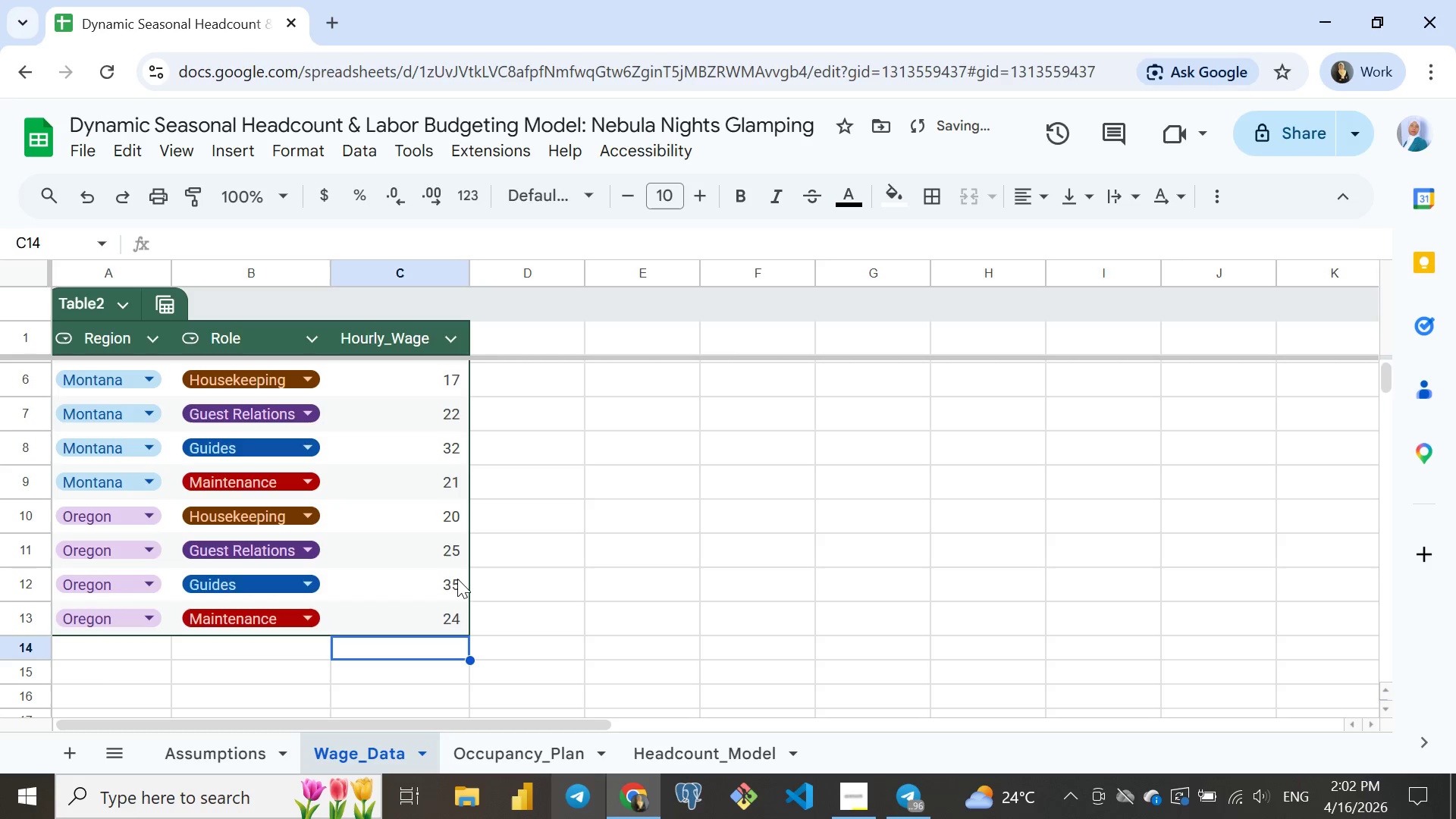 
key(Enter)
 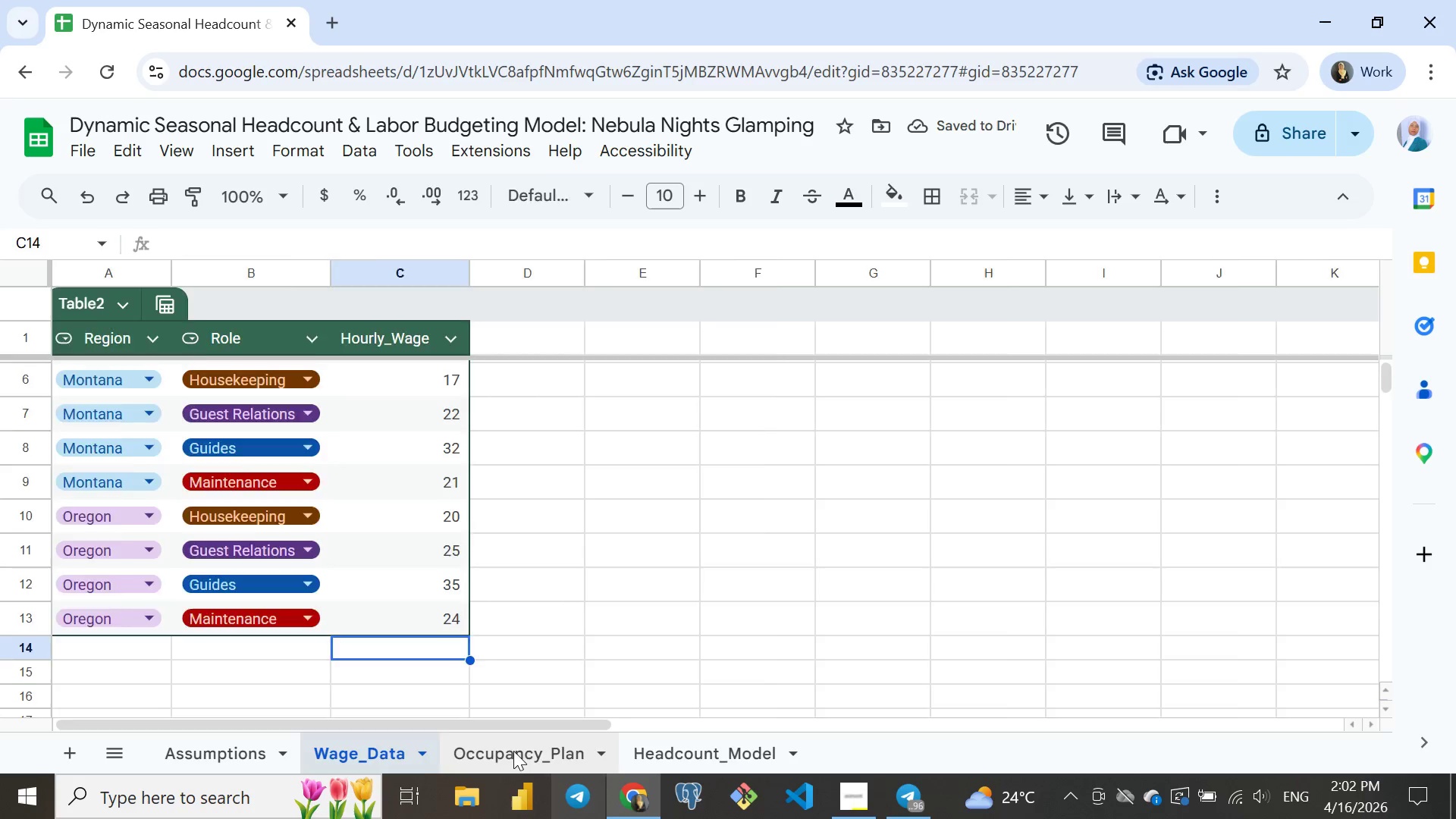 
left_click([513, 751])
 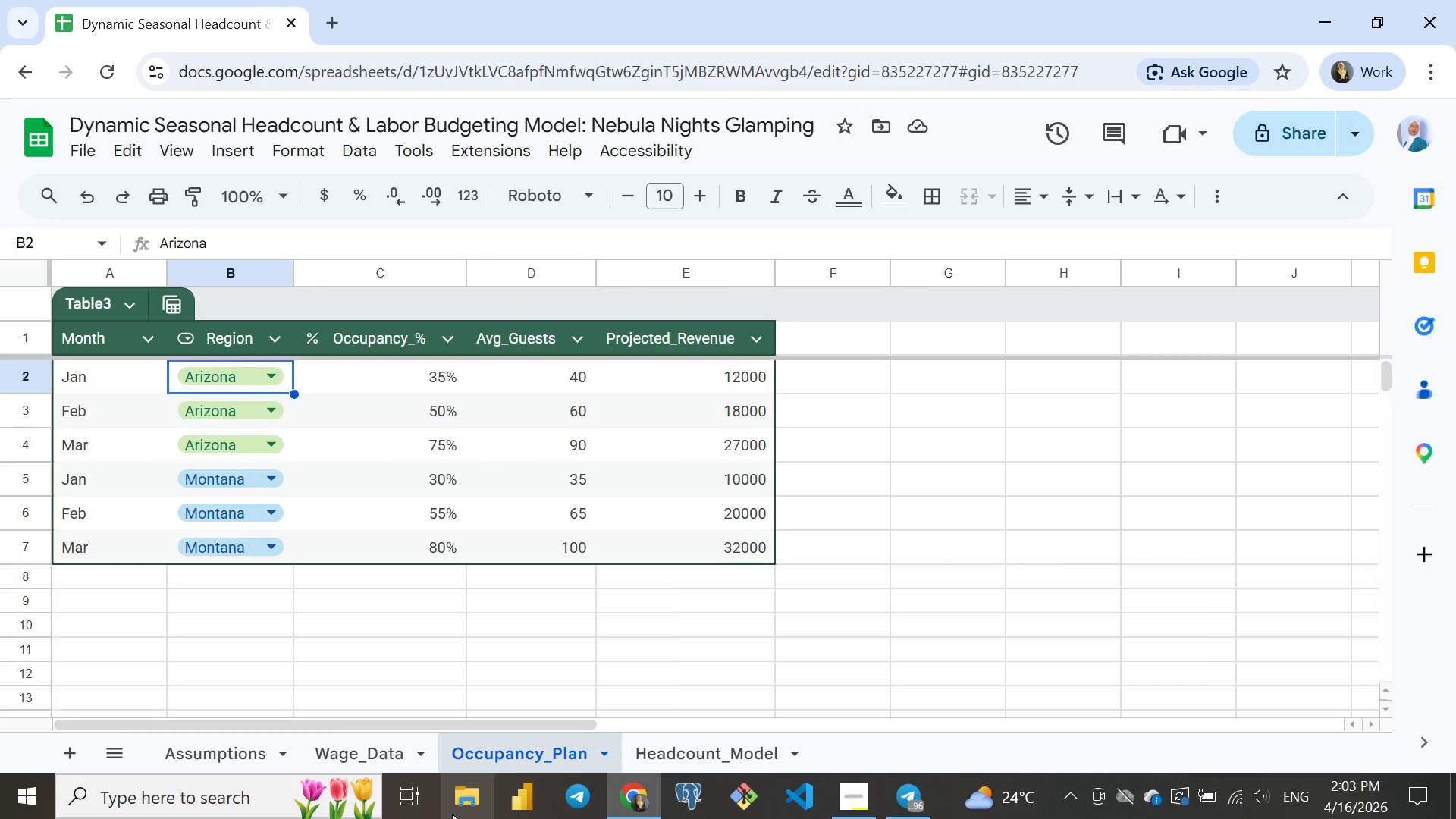 
wait(55.53)
 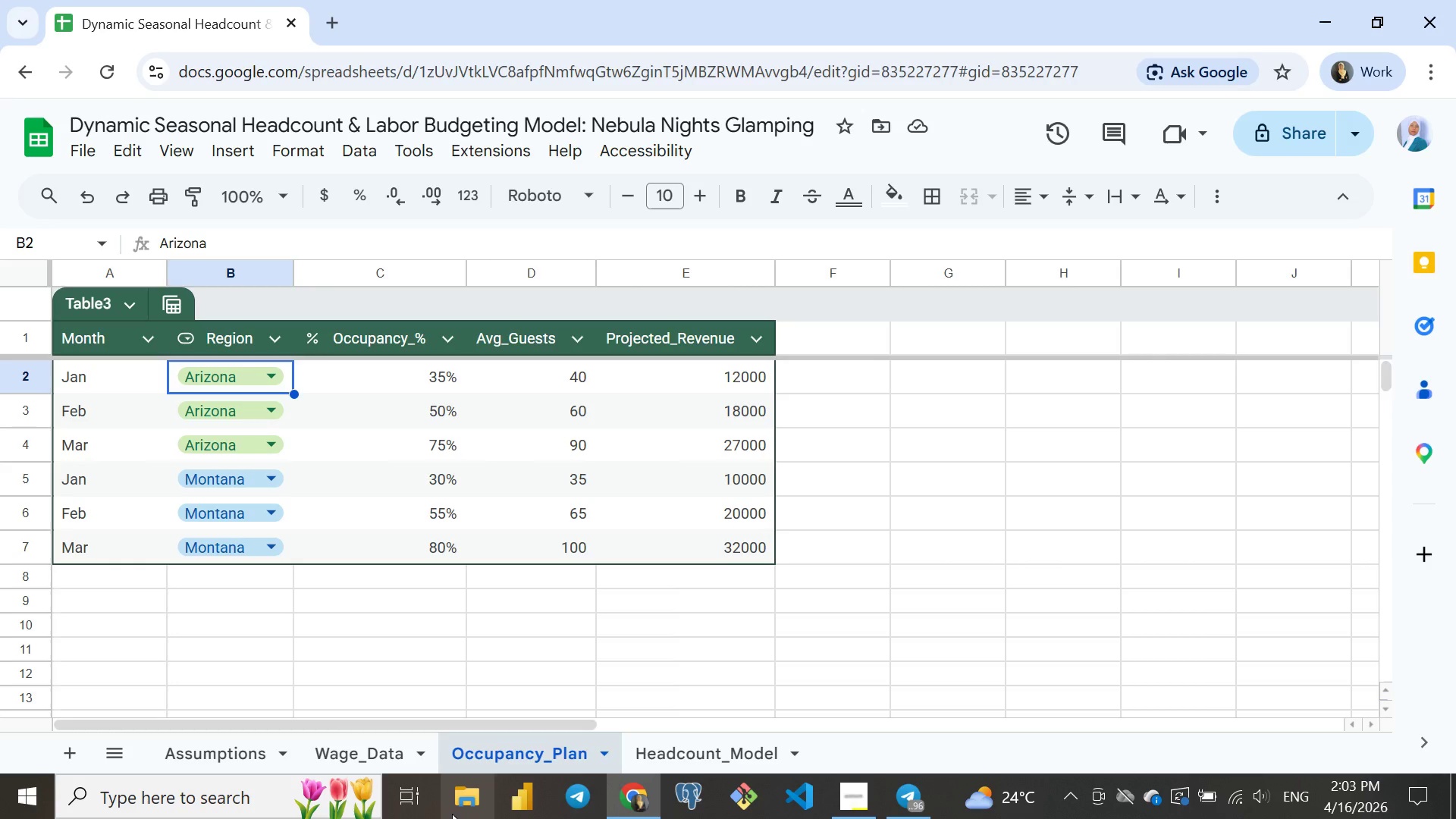 
left_click([89, 384])
 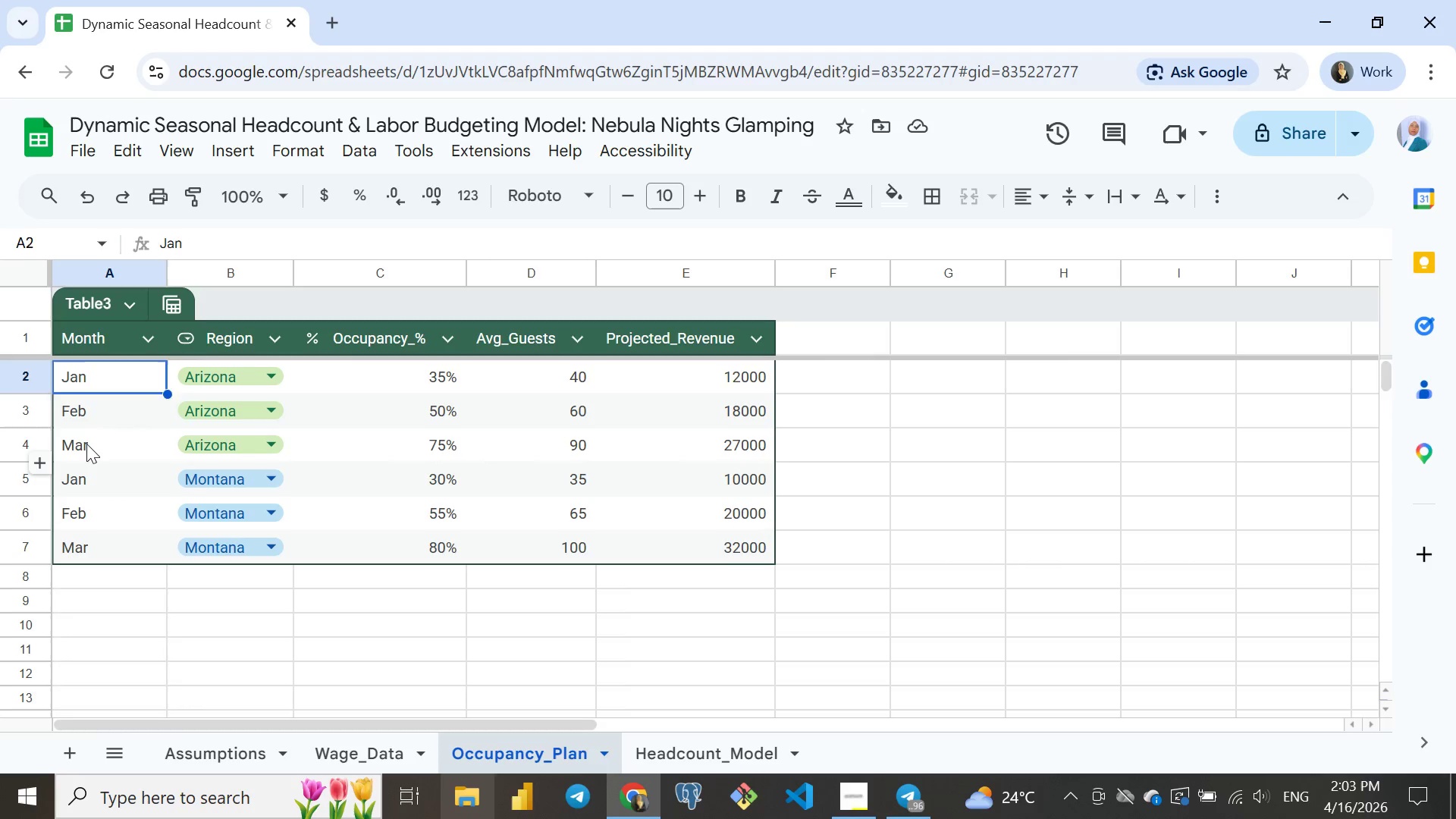 
left_click([86, 444])
 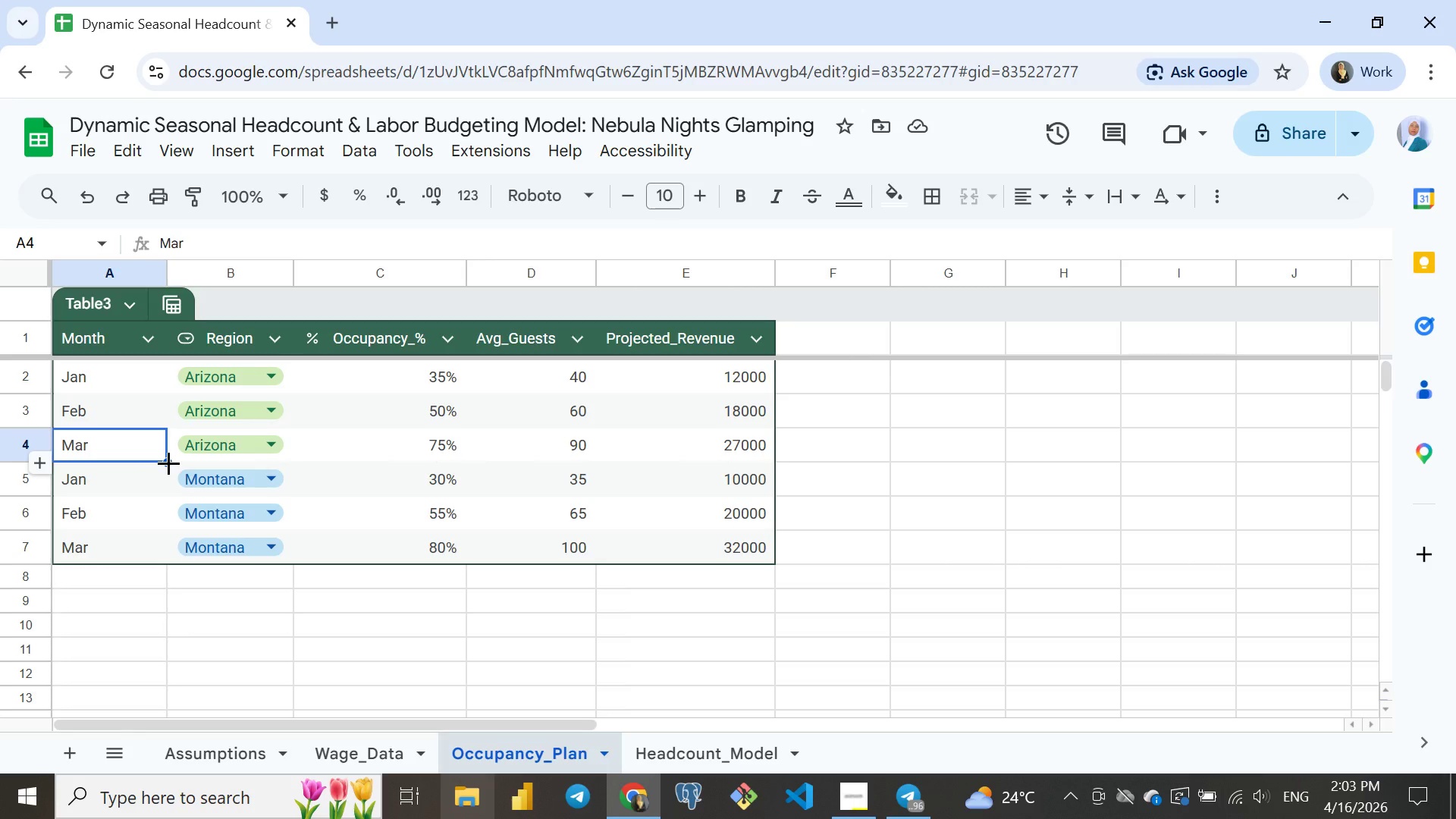 
left_click_drag(start_coordinate=[168, 463], to_coordinate=[111, 677])
 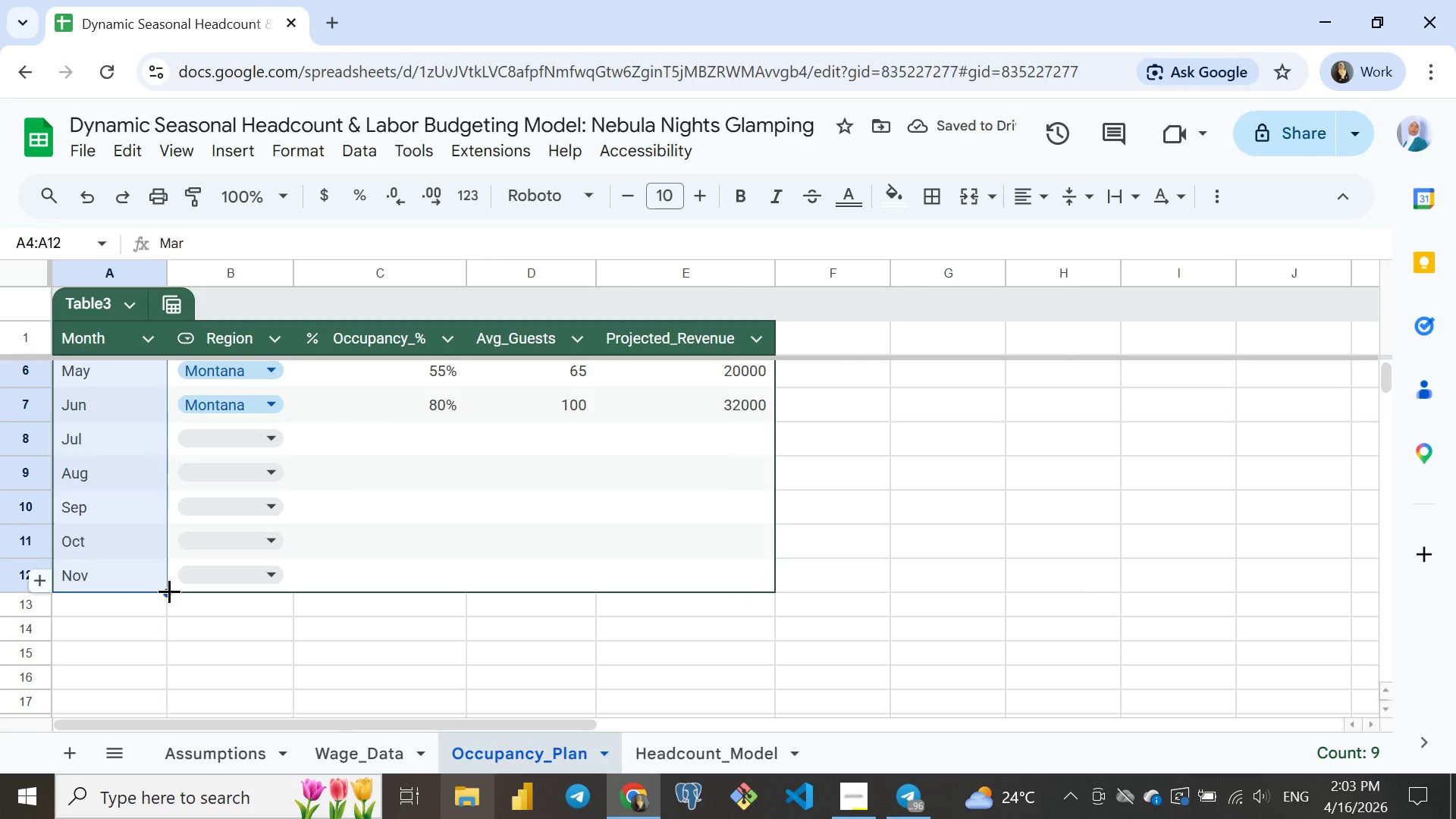 
left_click_drag(start_coordinate=[169, 591], to_coordinate=[160, 618])
 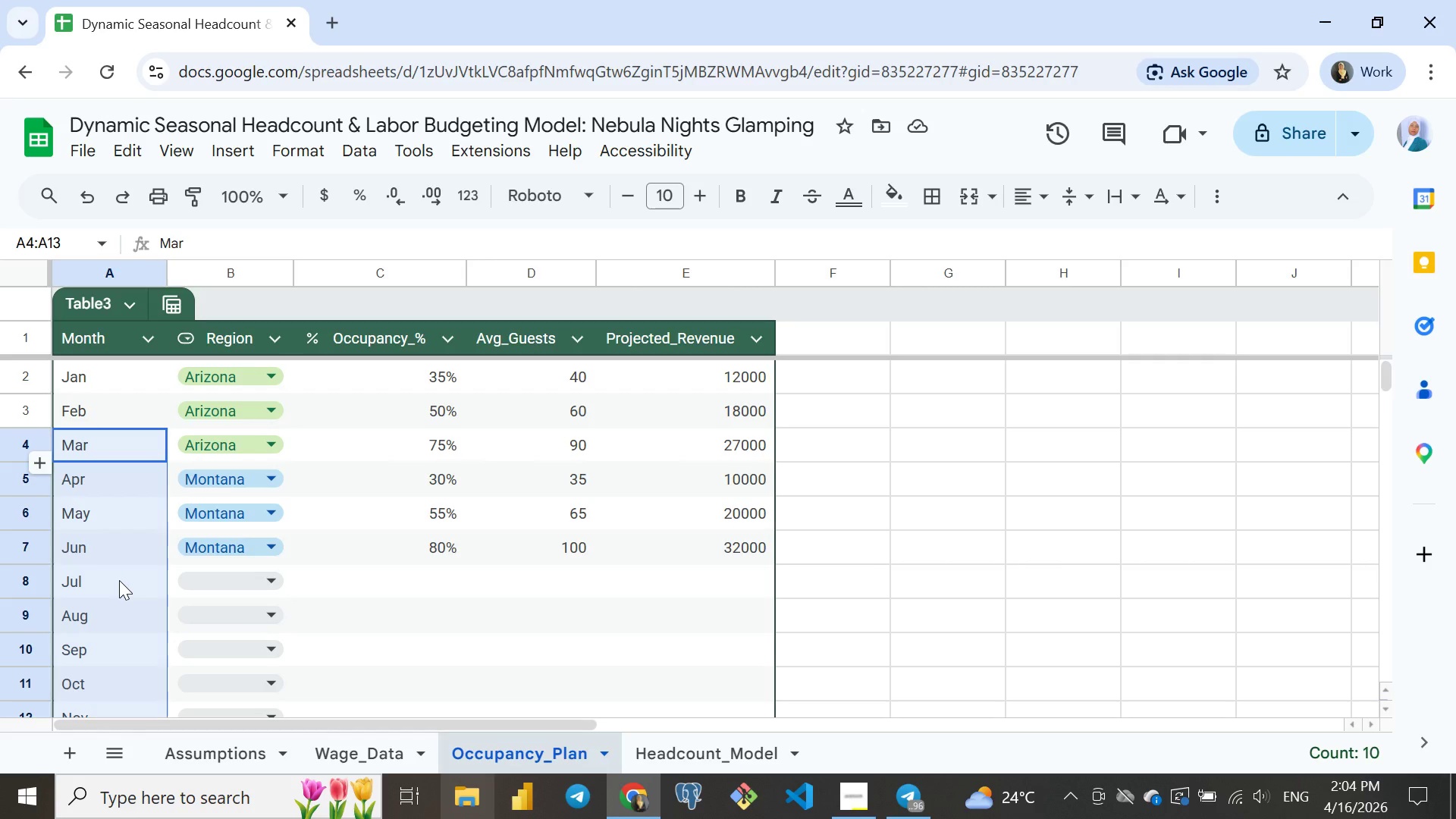 
wait(80.23)
 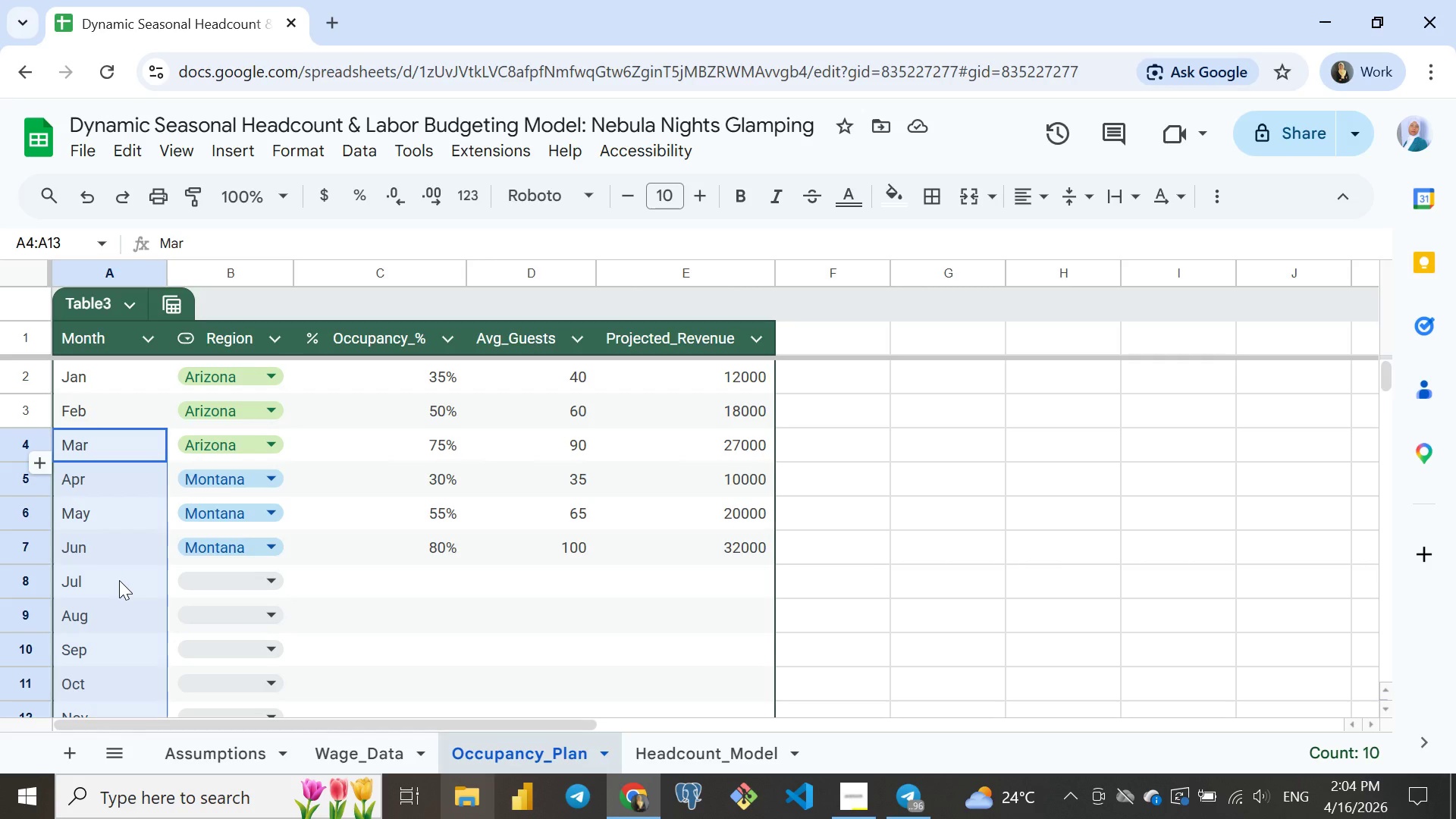 
left_click([422, 574])
 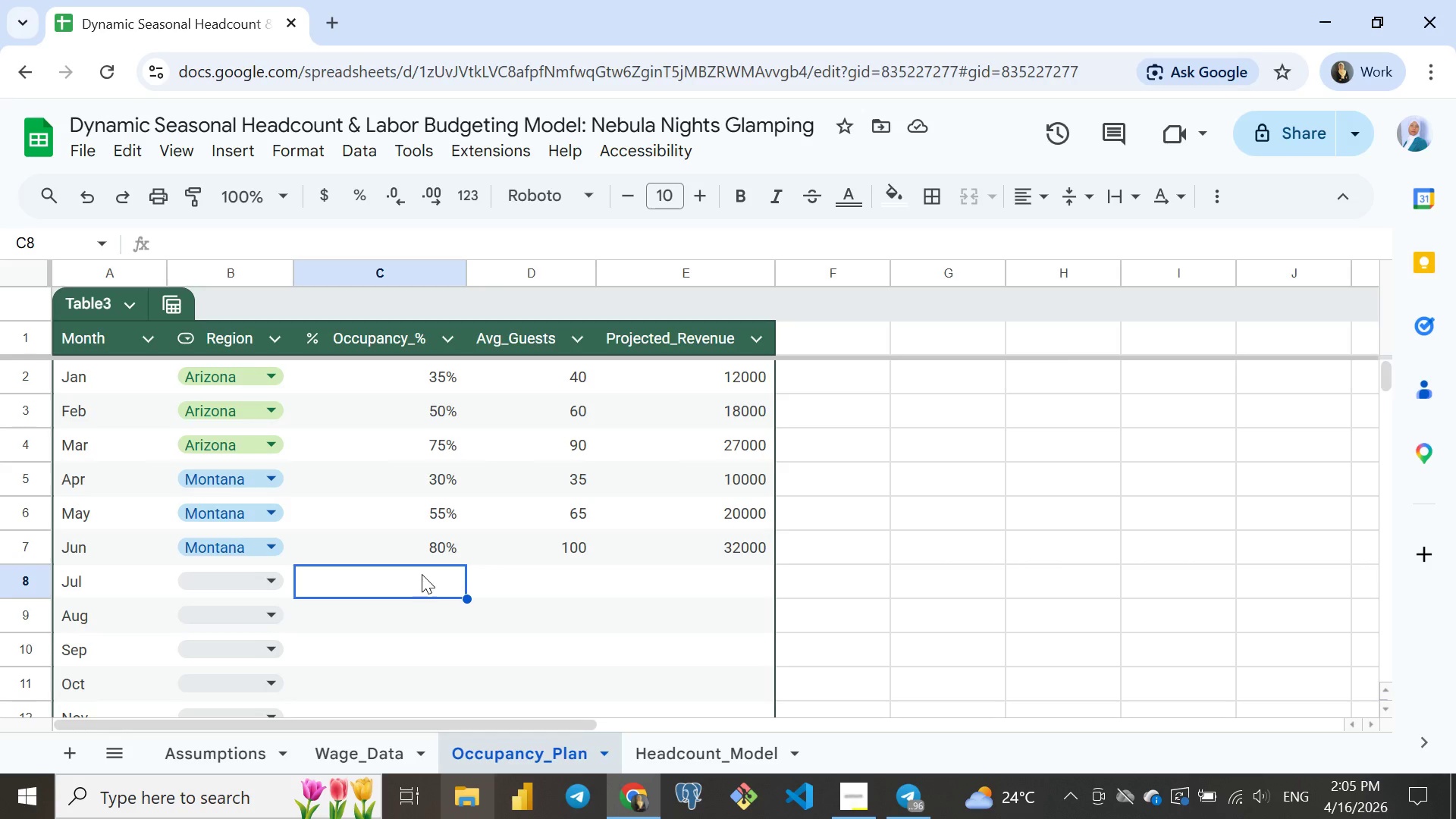 
wait(19.61)
 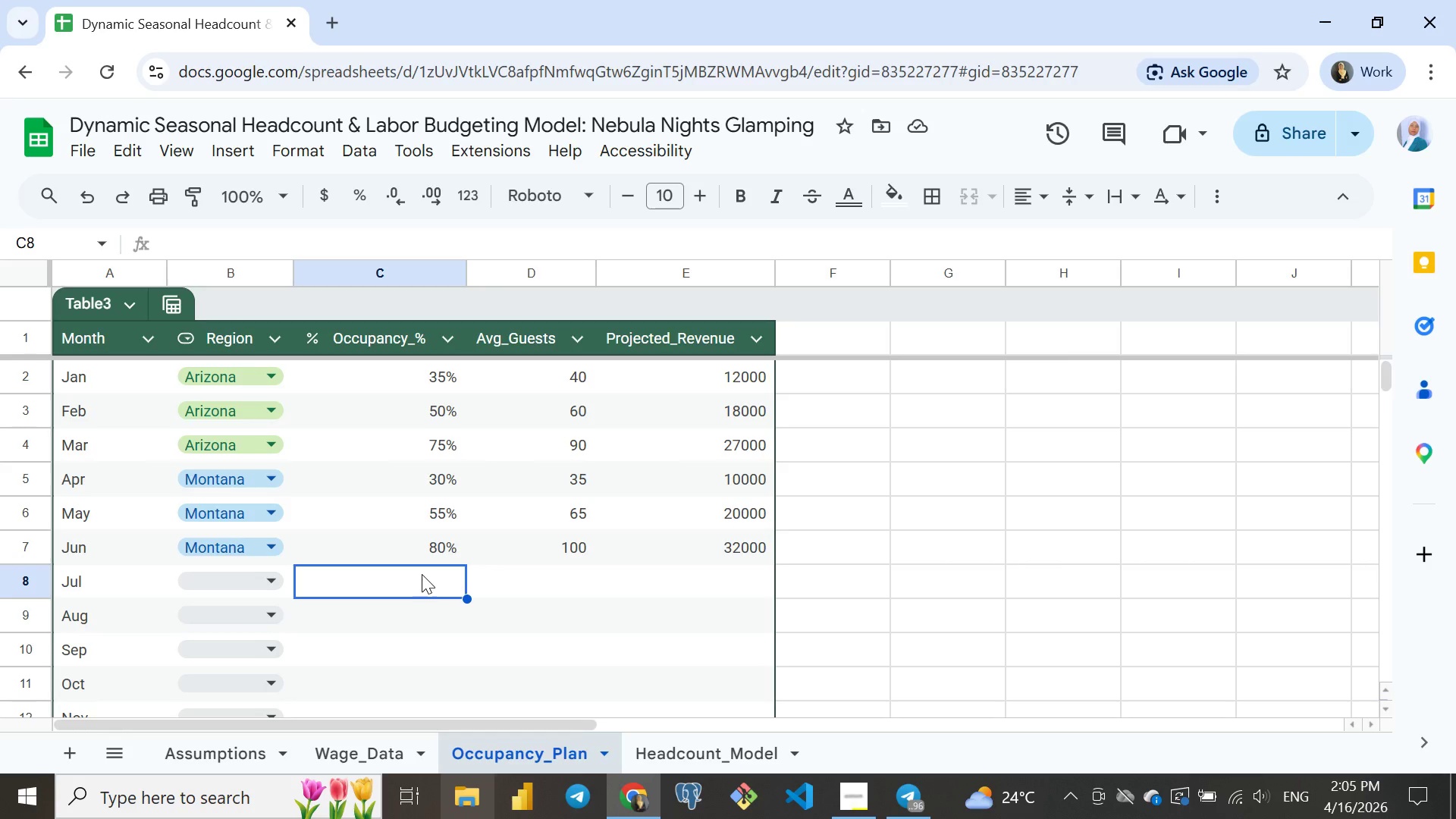 
left_click([563, 572])
 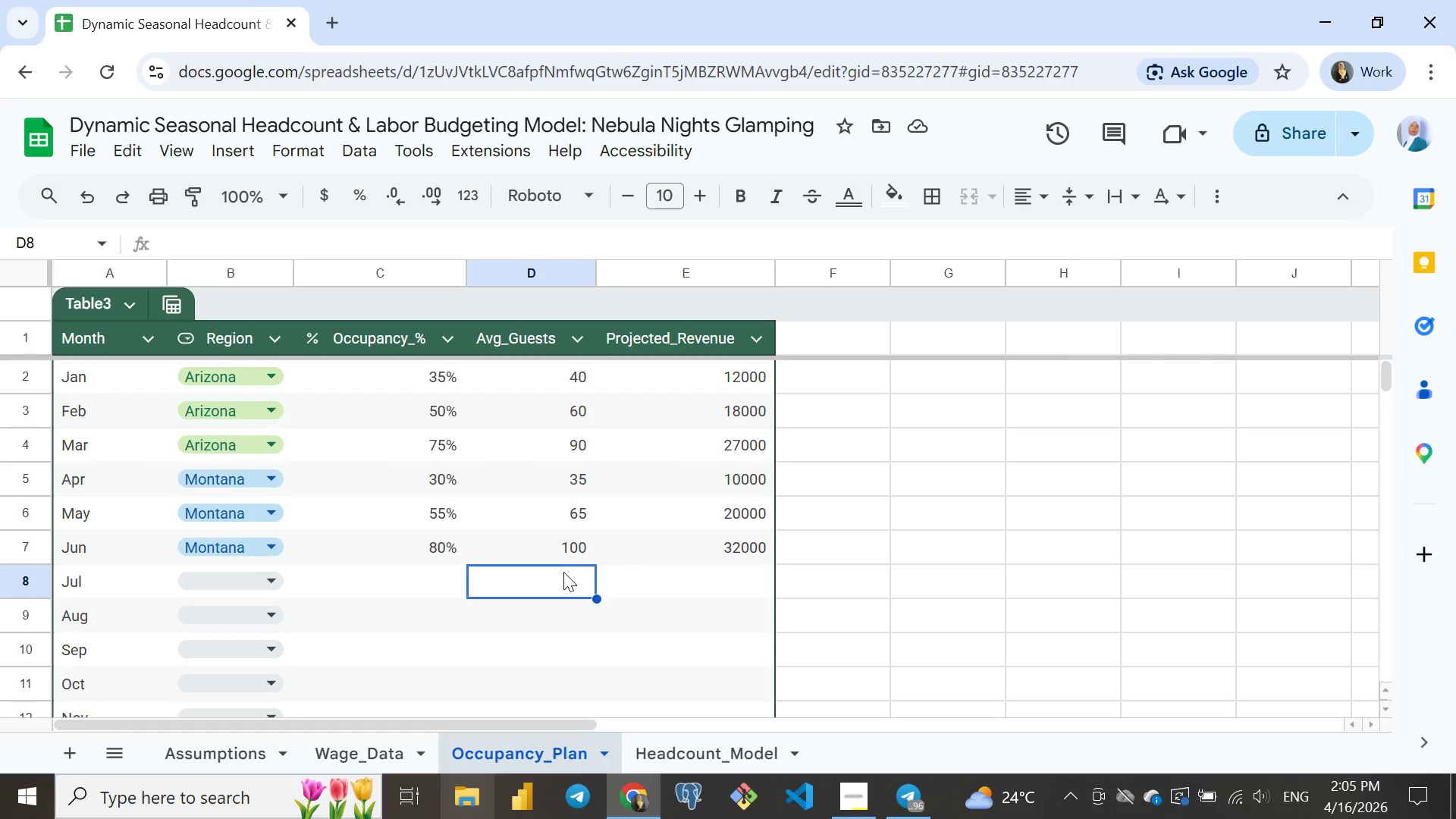 
wait(10.92)
 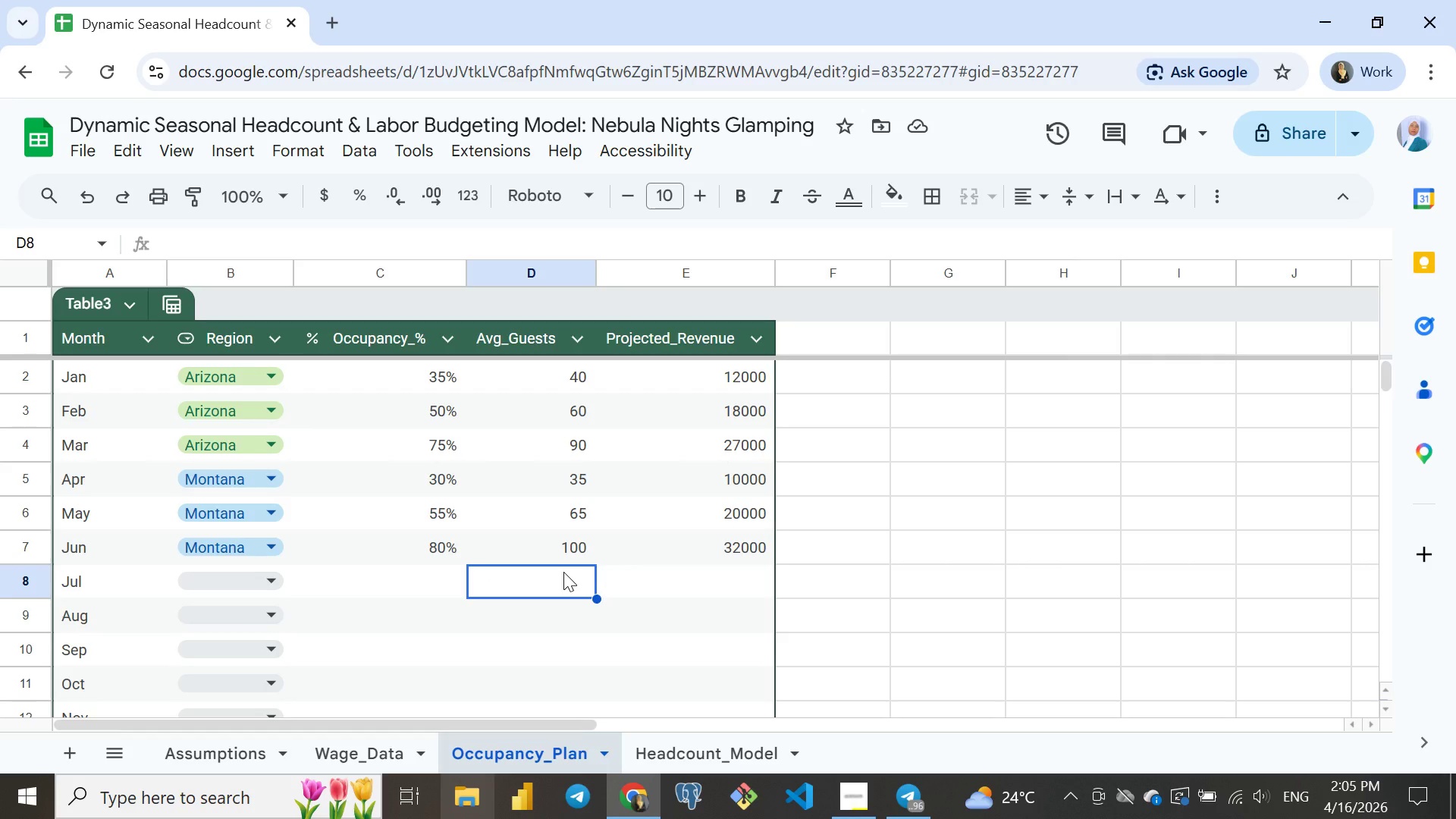 
left_click([428, 570])
 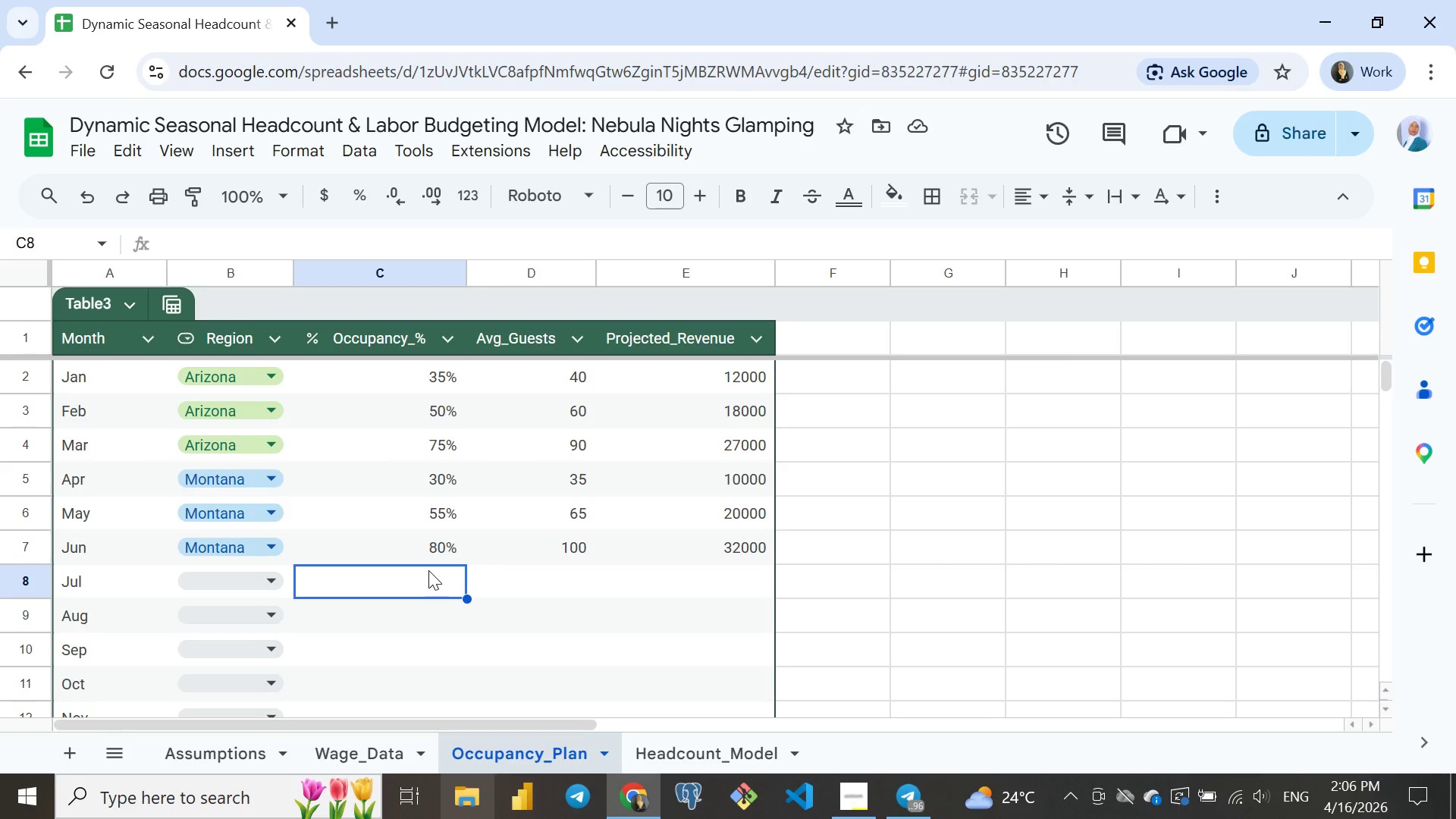 
wait(45.83)
 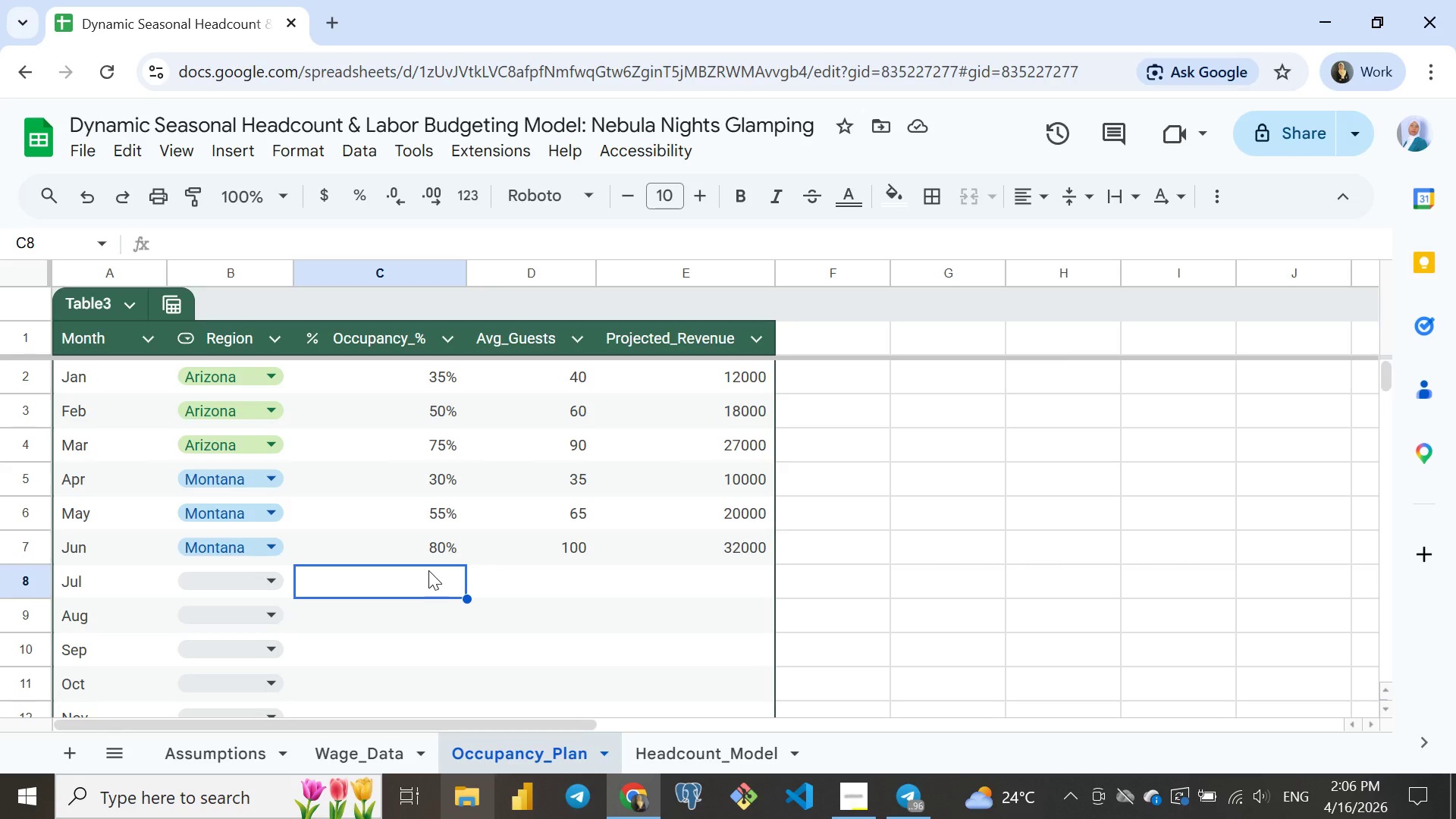 
left_click([581, 579])
 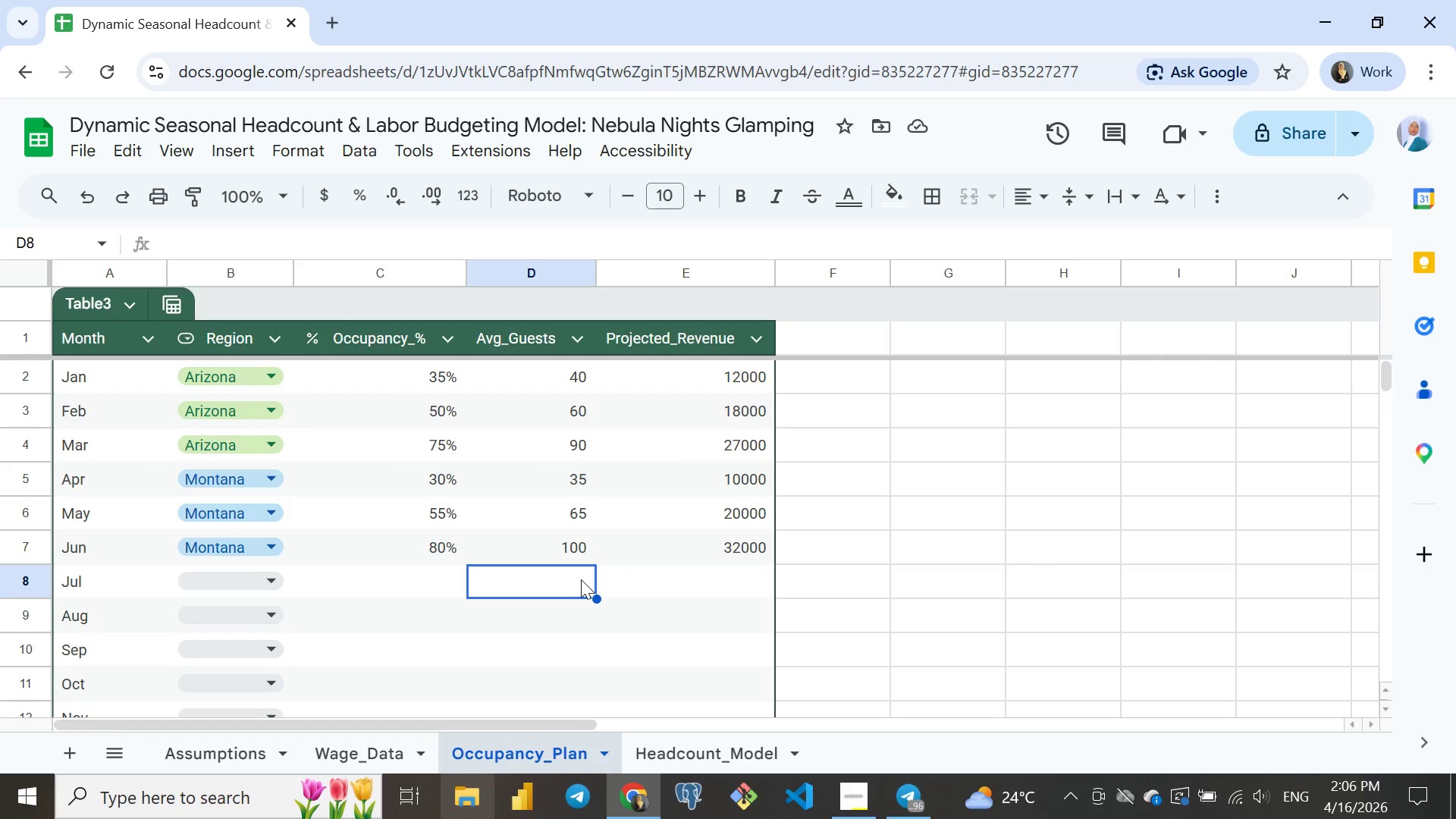 
wait(22.76)
 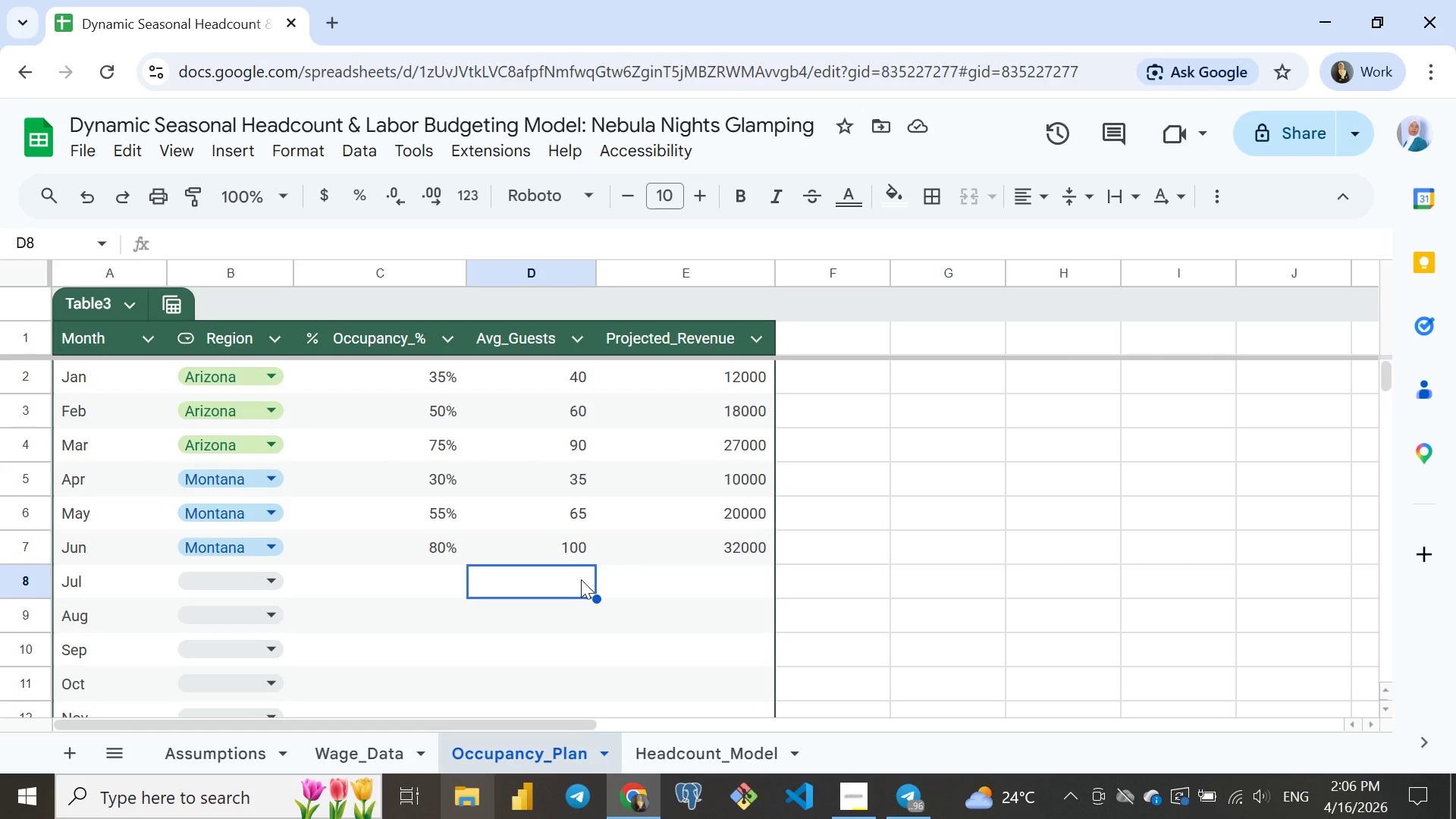 
left_click([177, 455])
 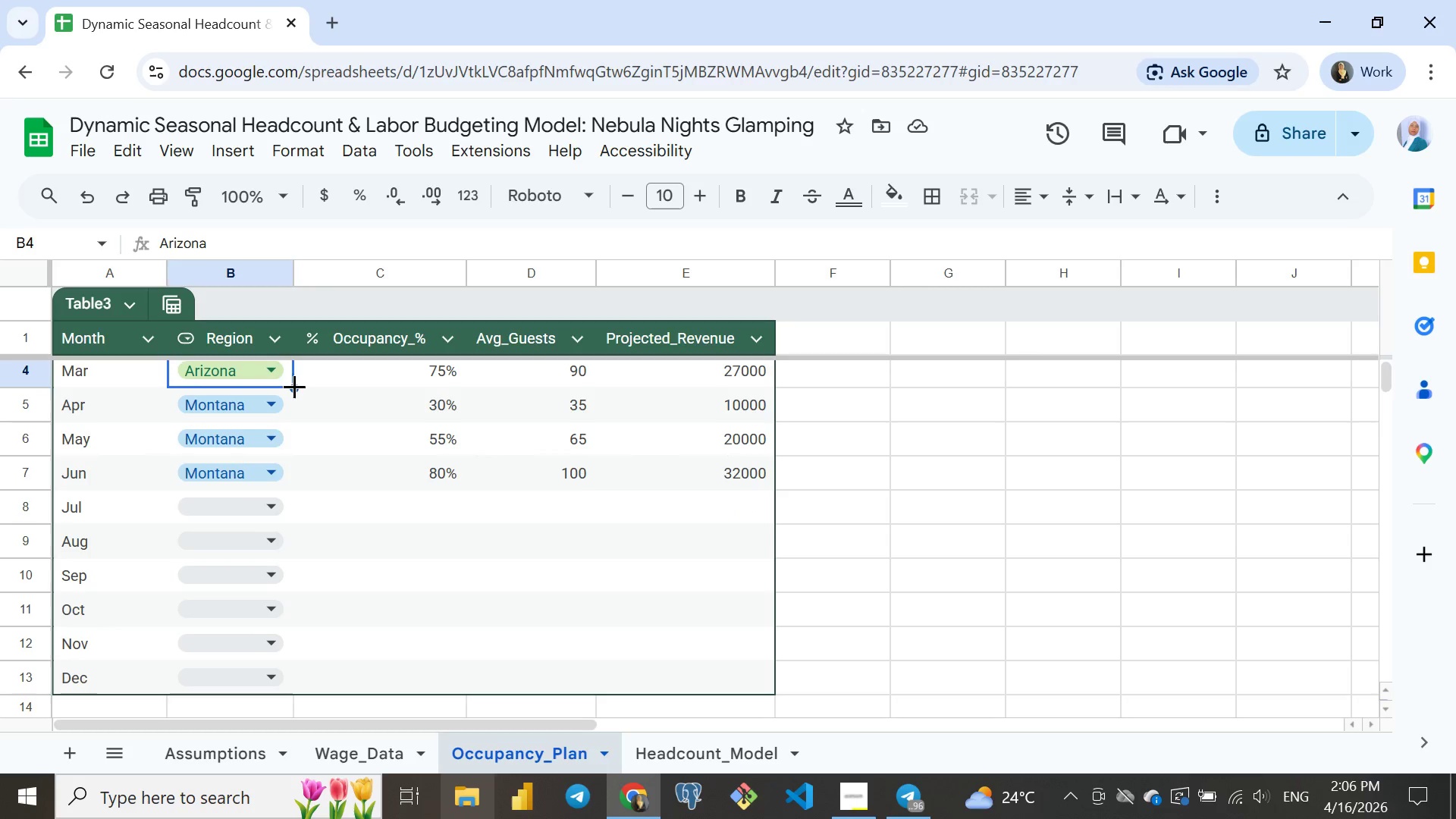 
left_click_drag(start_coordinate=[294, 386], to_coordinate=[261, 689])
 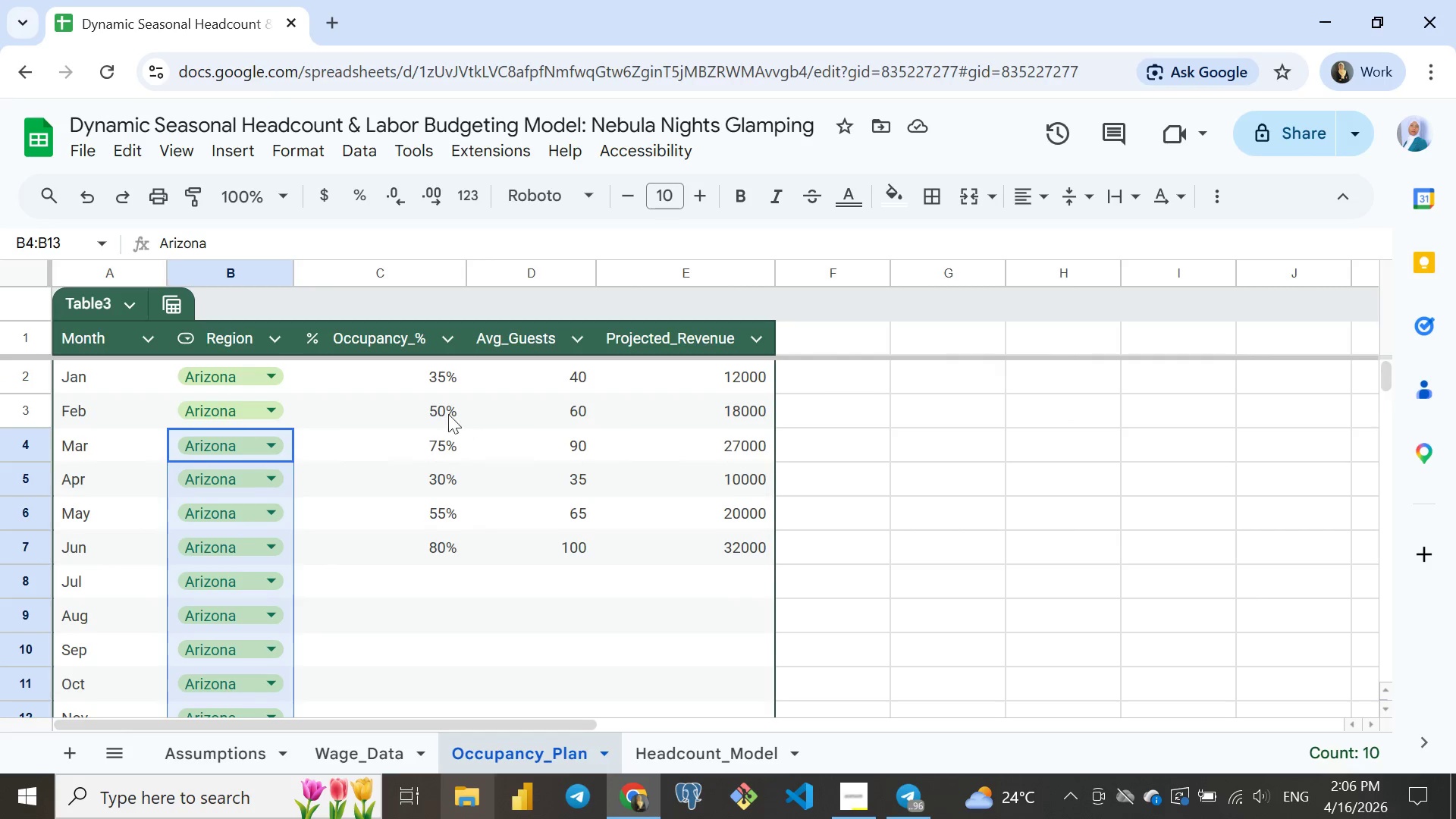 
wait(6.45)
 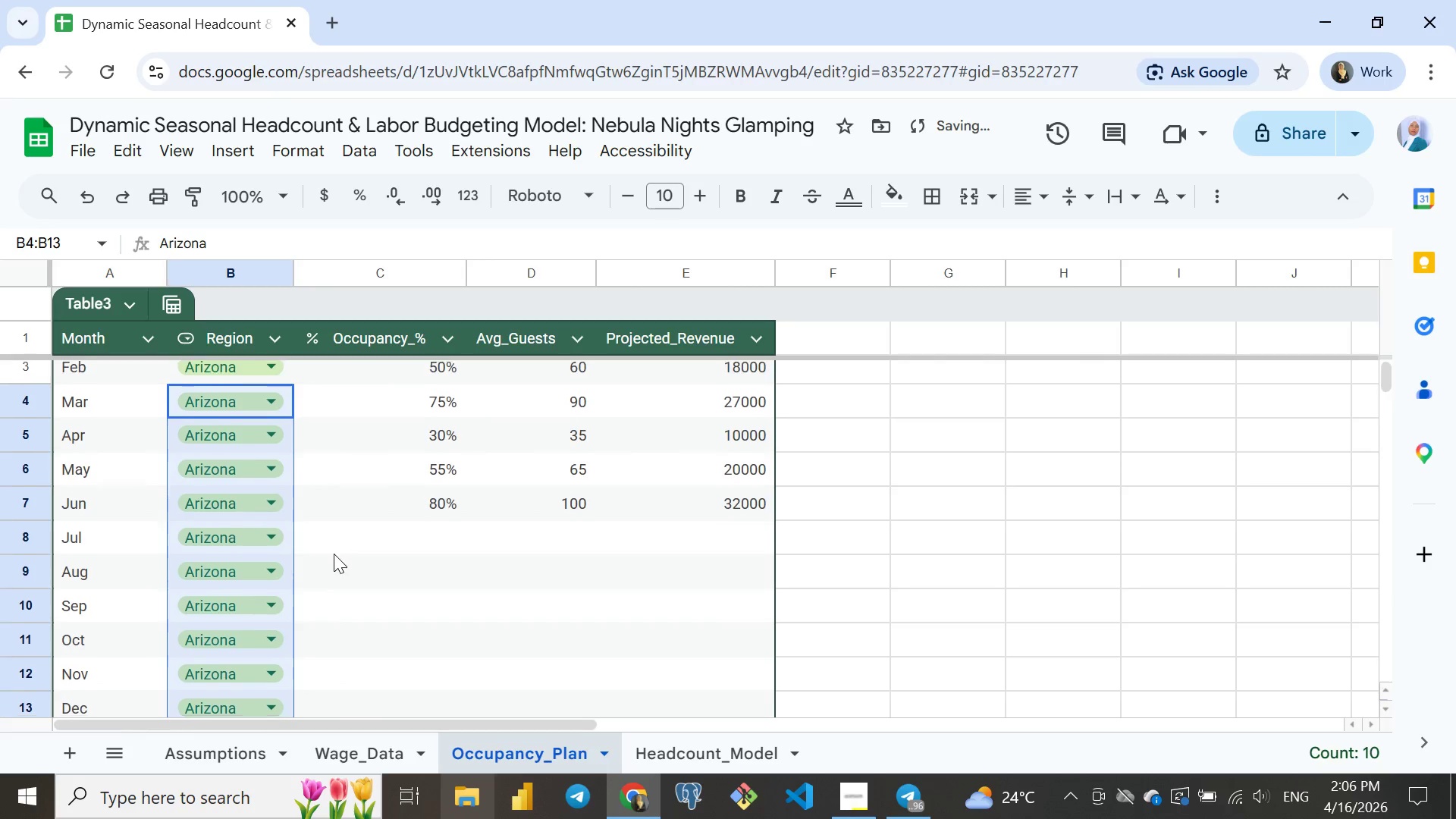 
left_click([435, 413])
 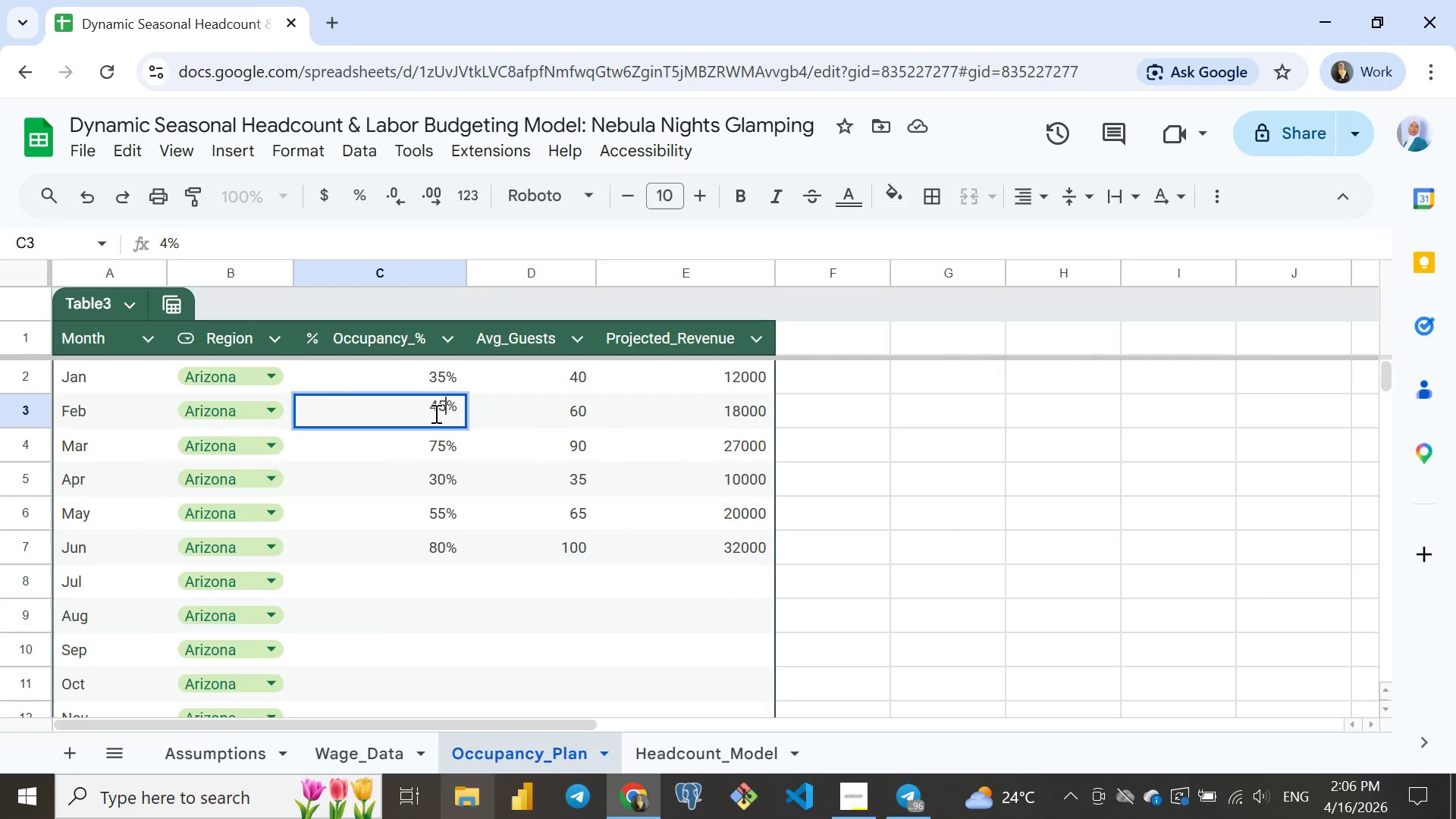 
type(45)
 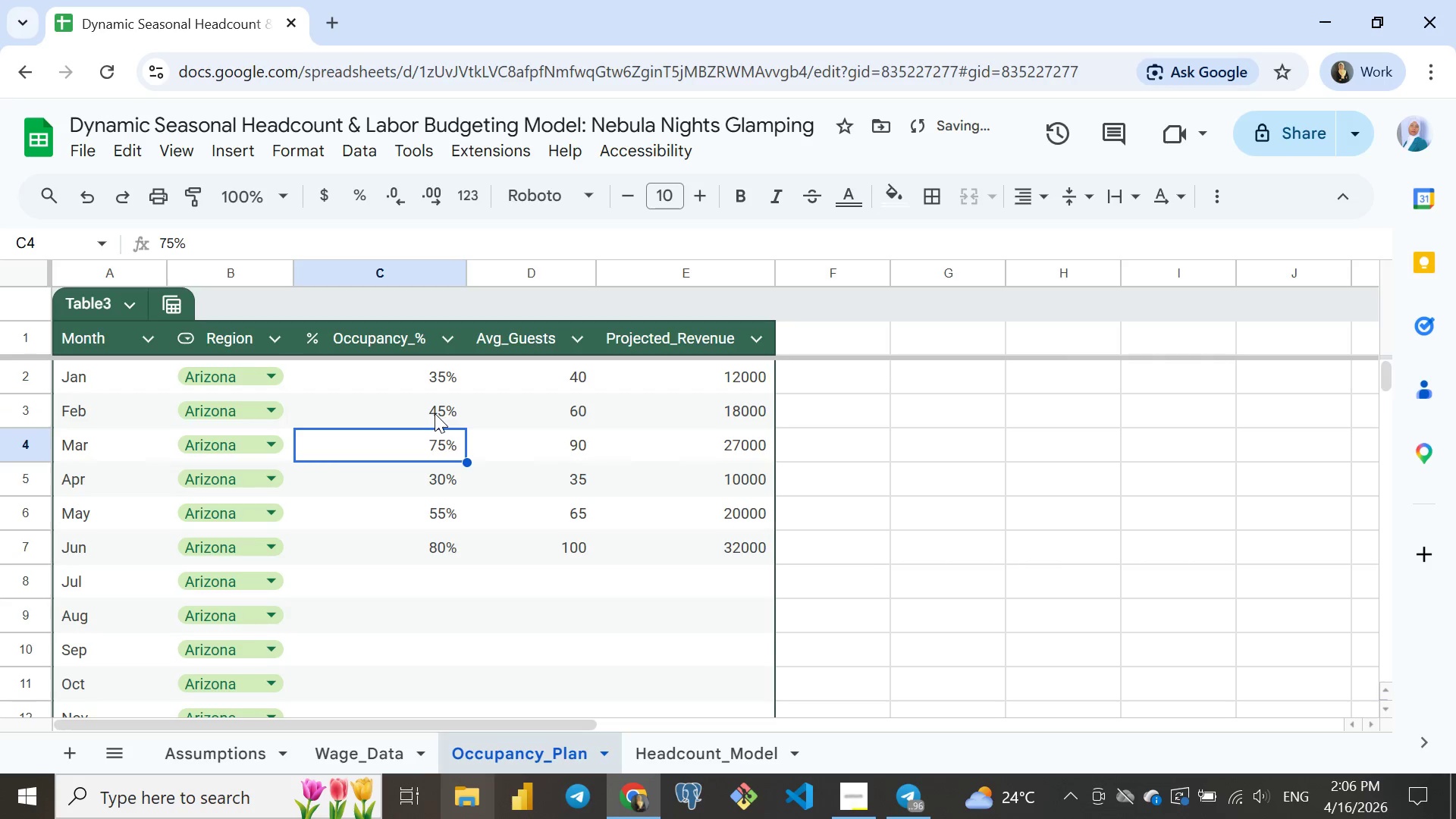 
key(Enter)
 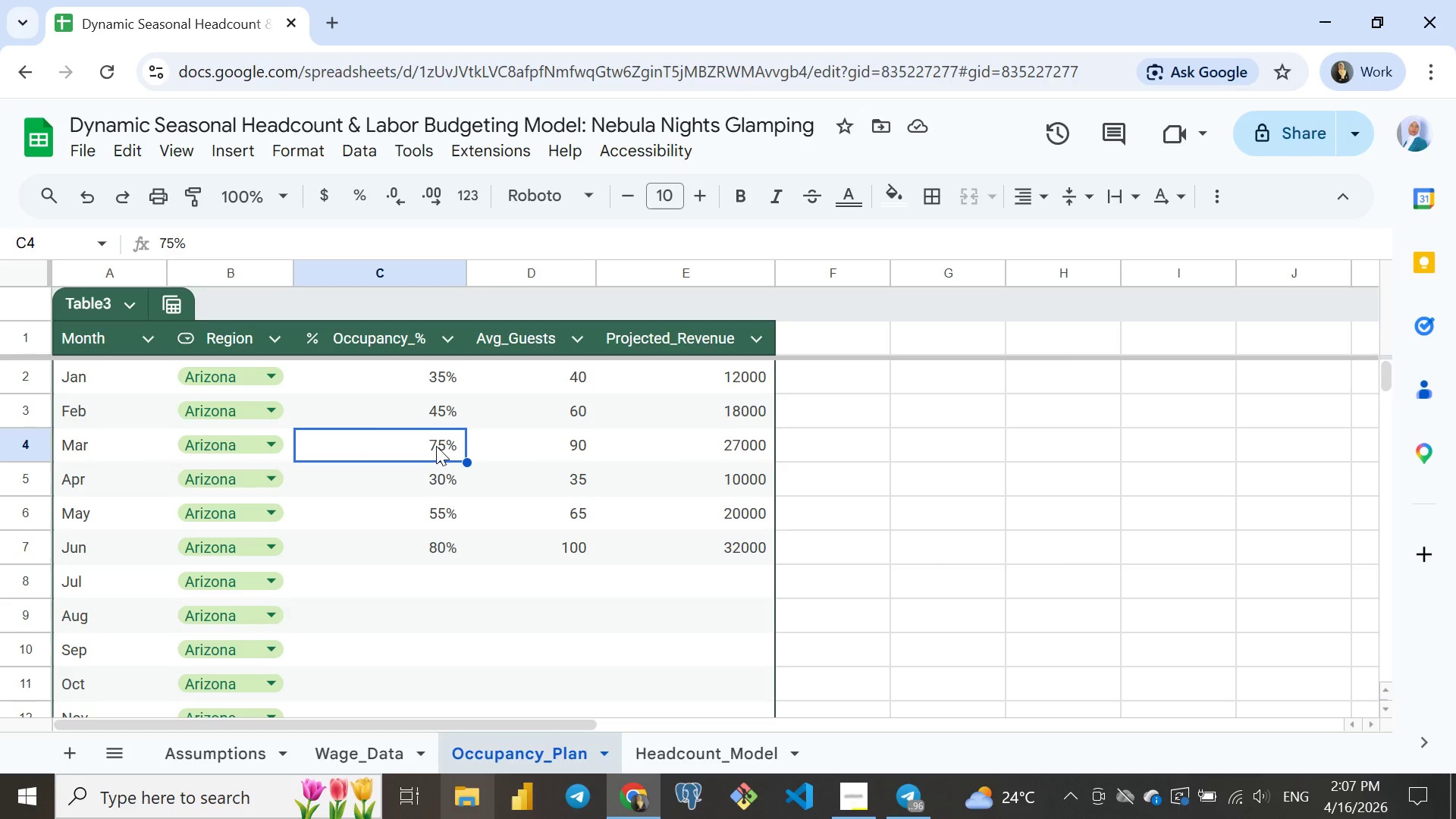 
wait(21.33)
 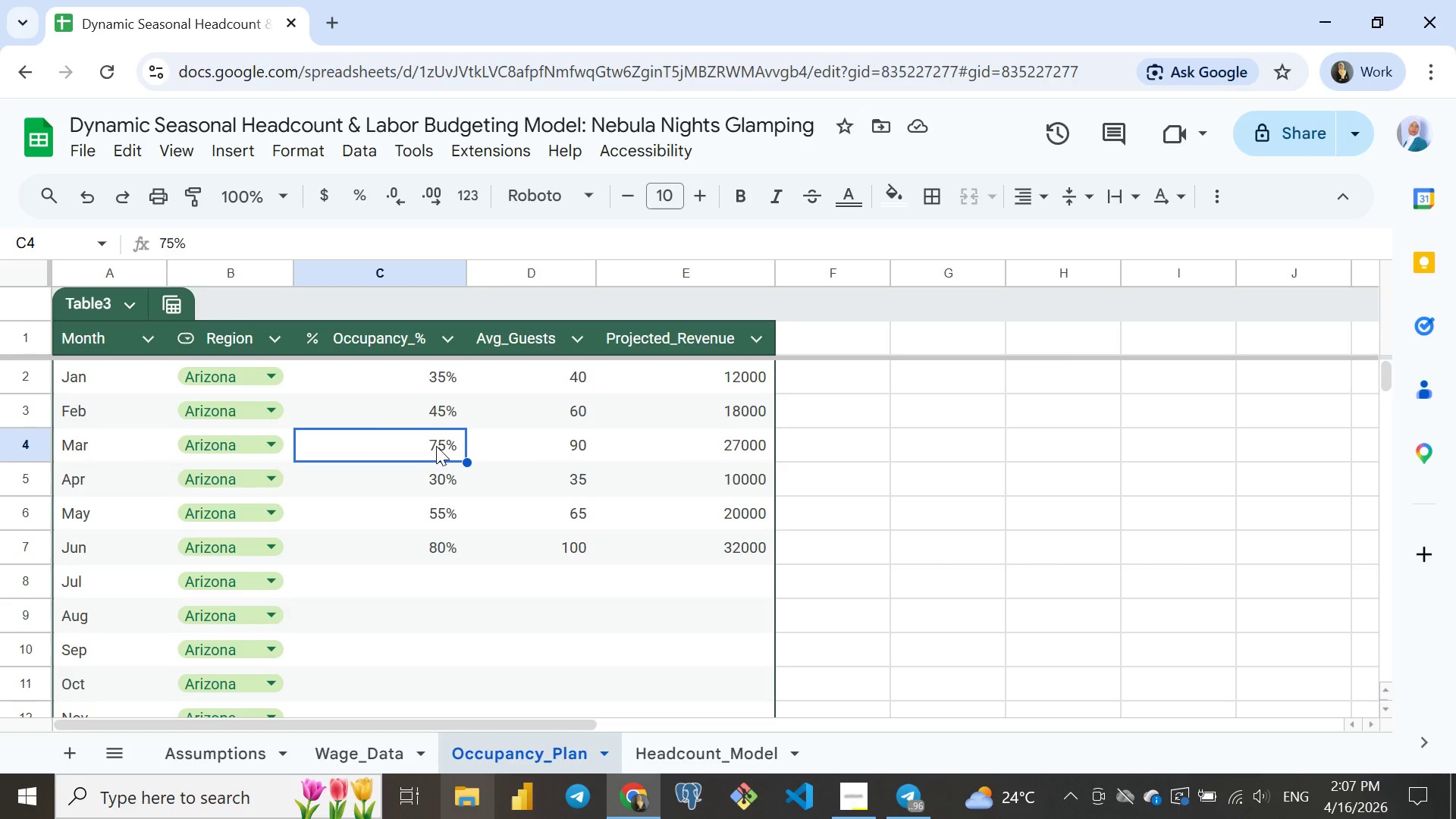 
type(60)
 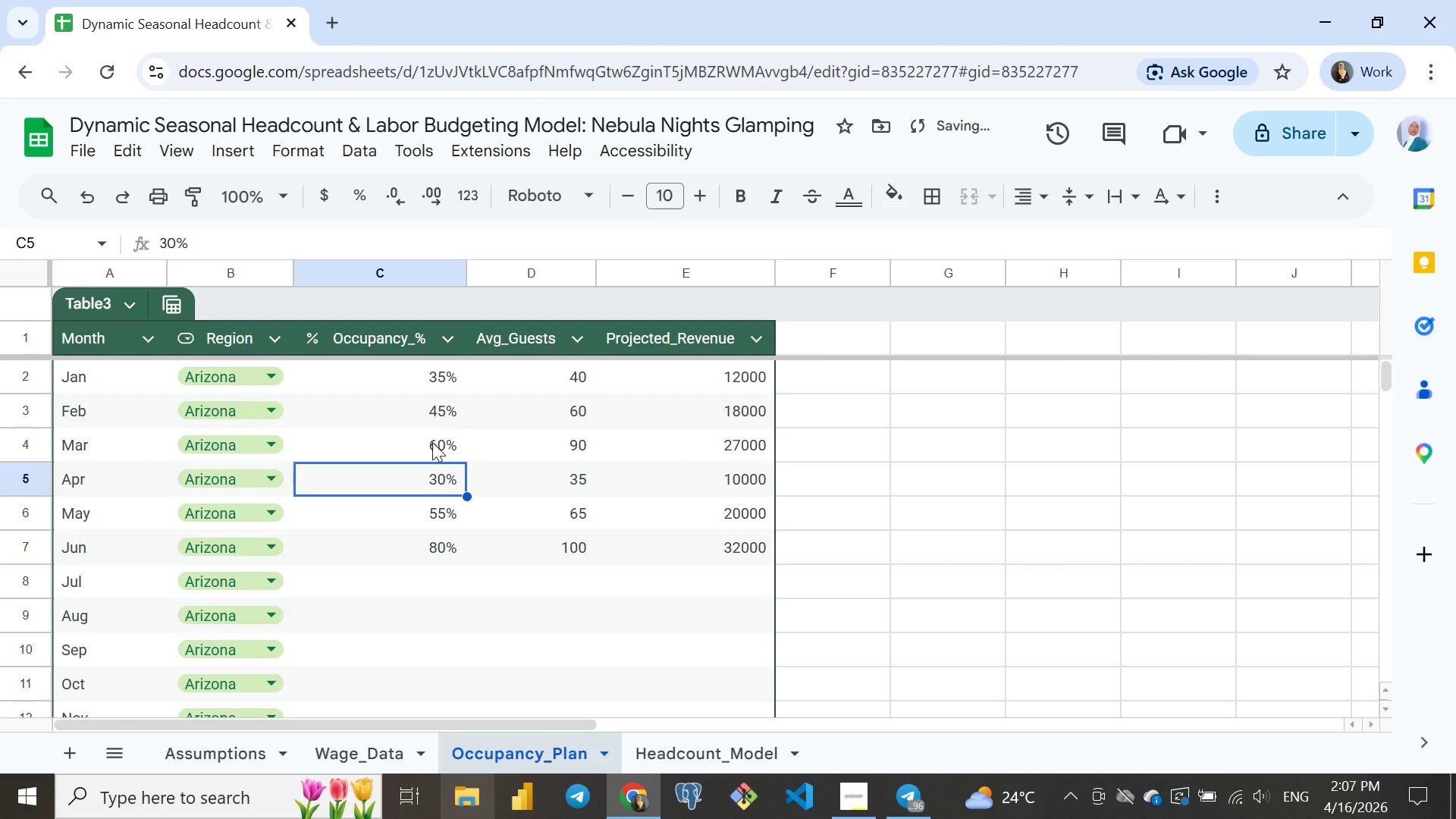 
key(Enter)
 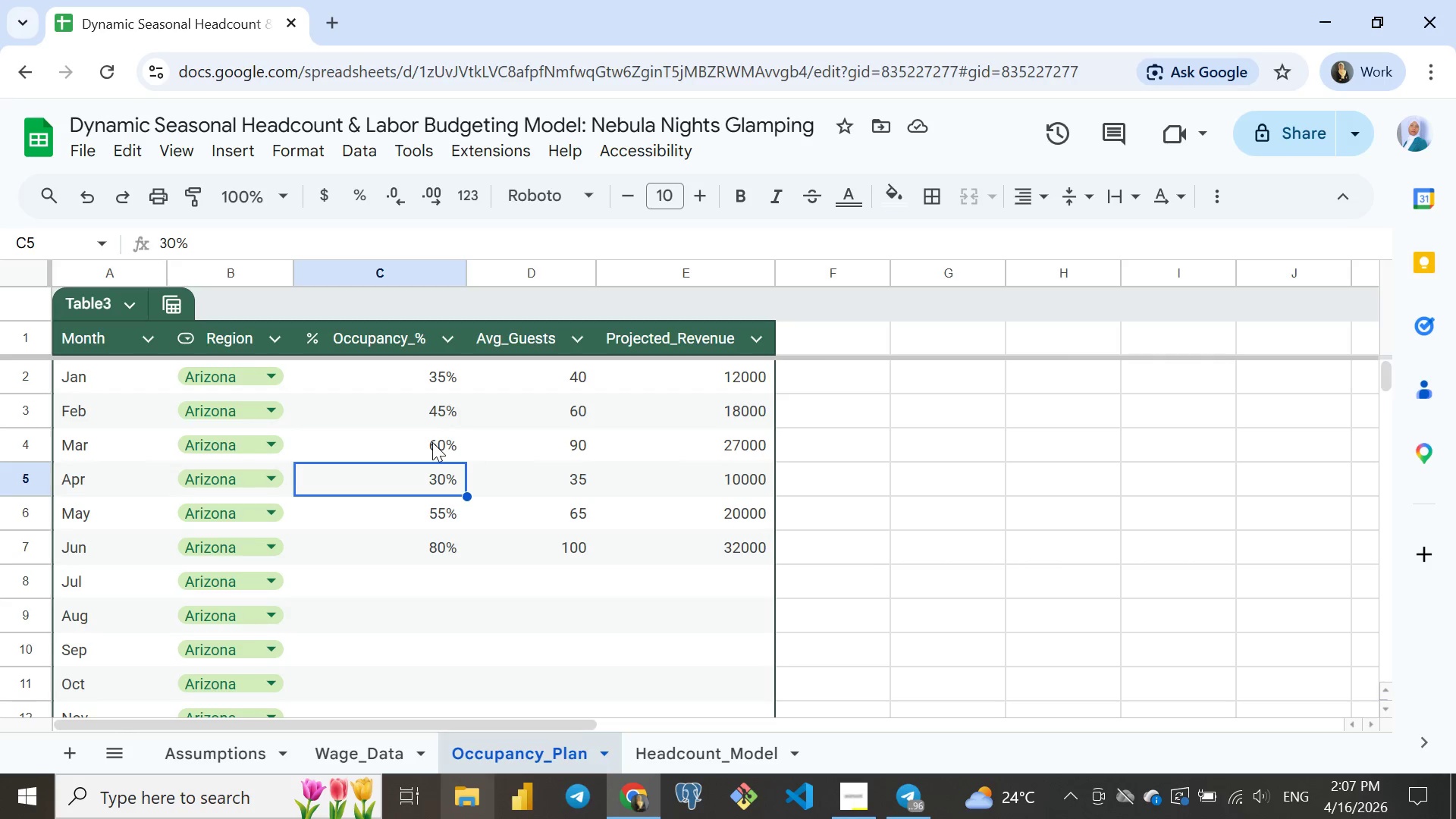 
wait(6.2)
 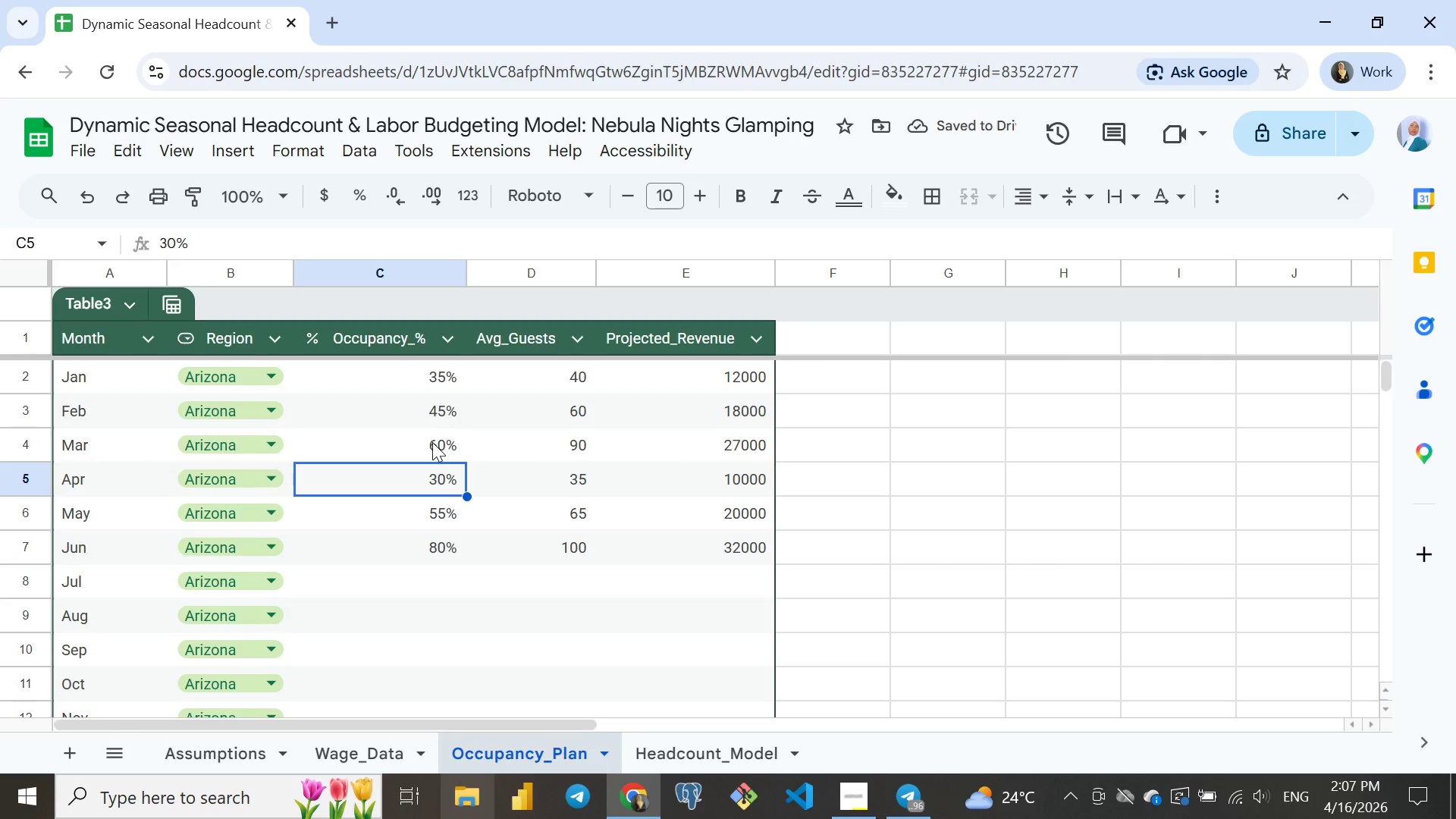 
left_click([432, 442])
 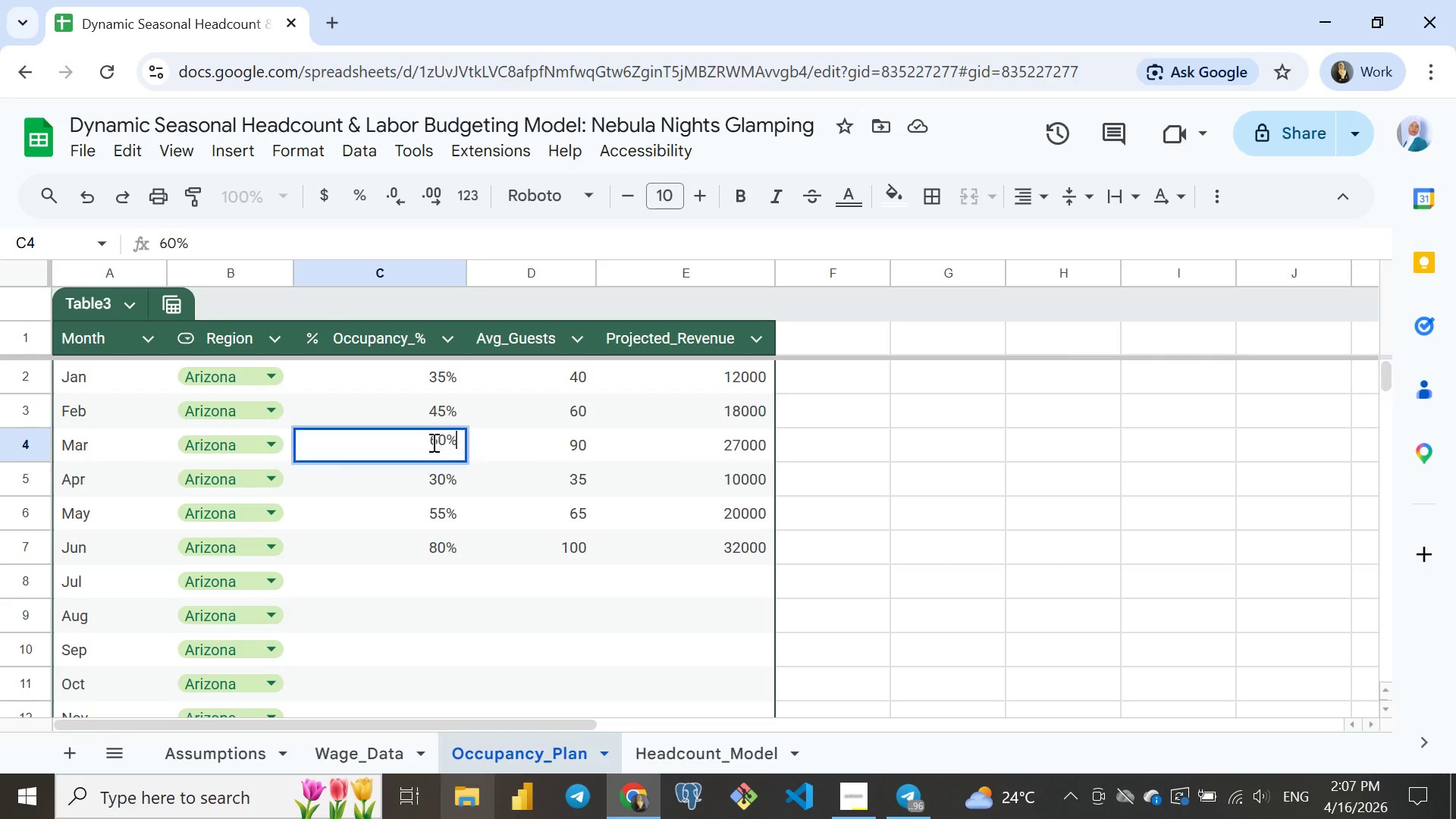 
key(Enter)
 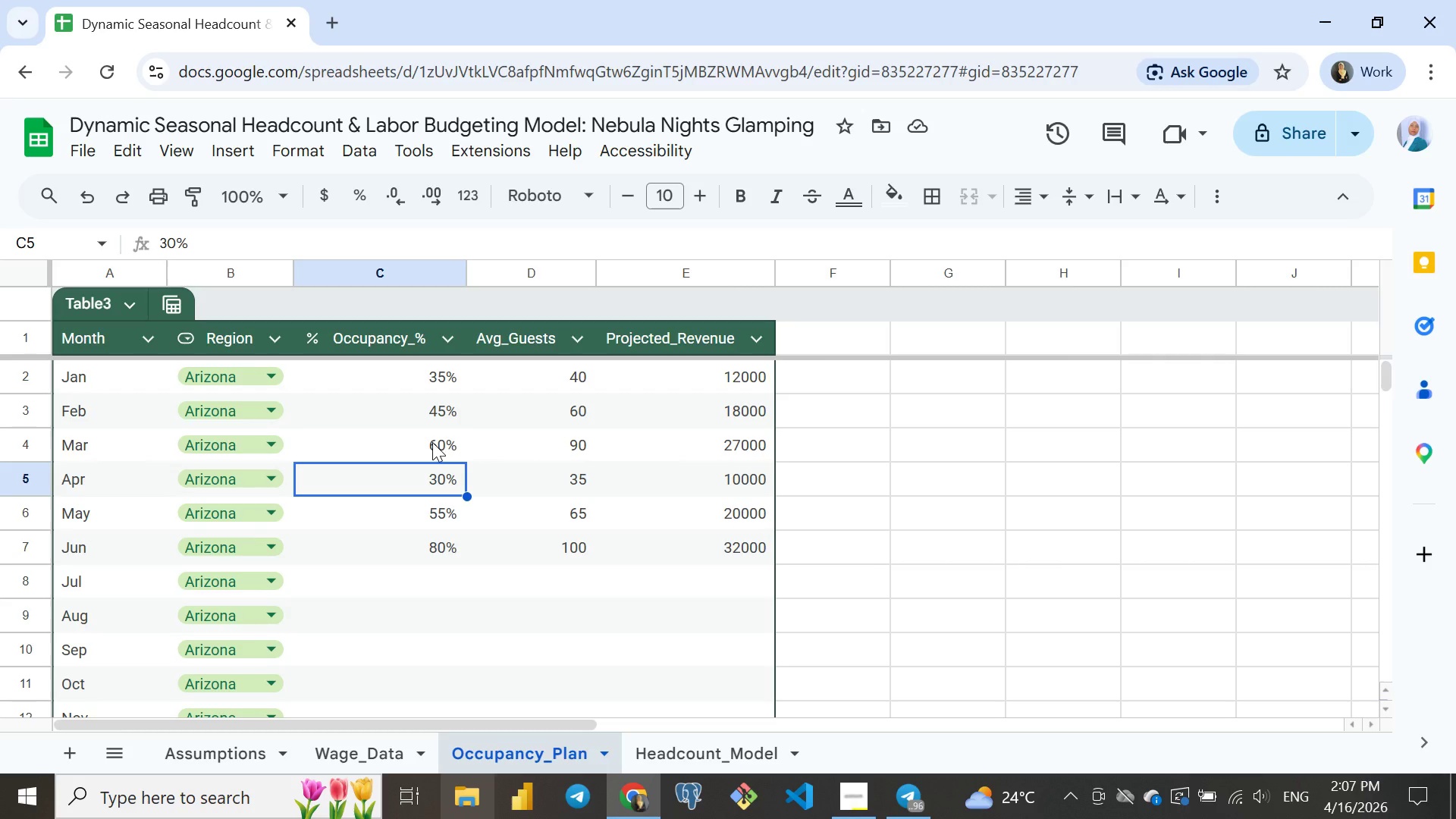 
key(Enter)
 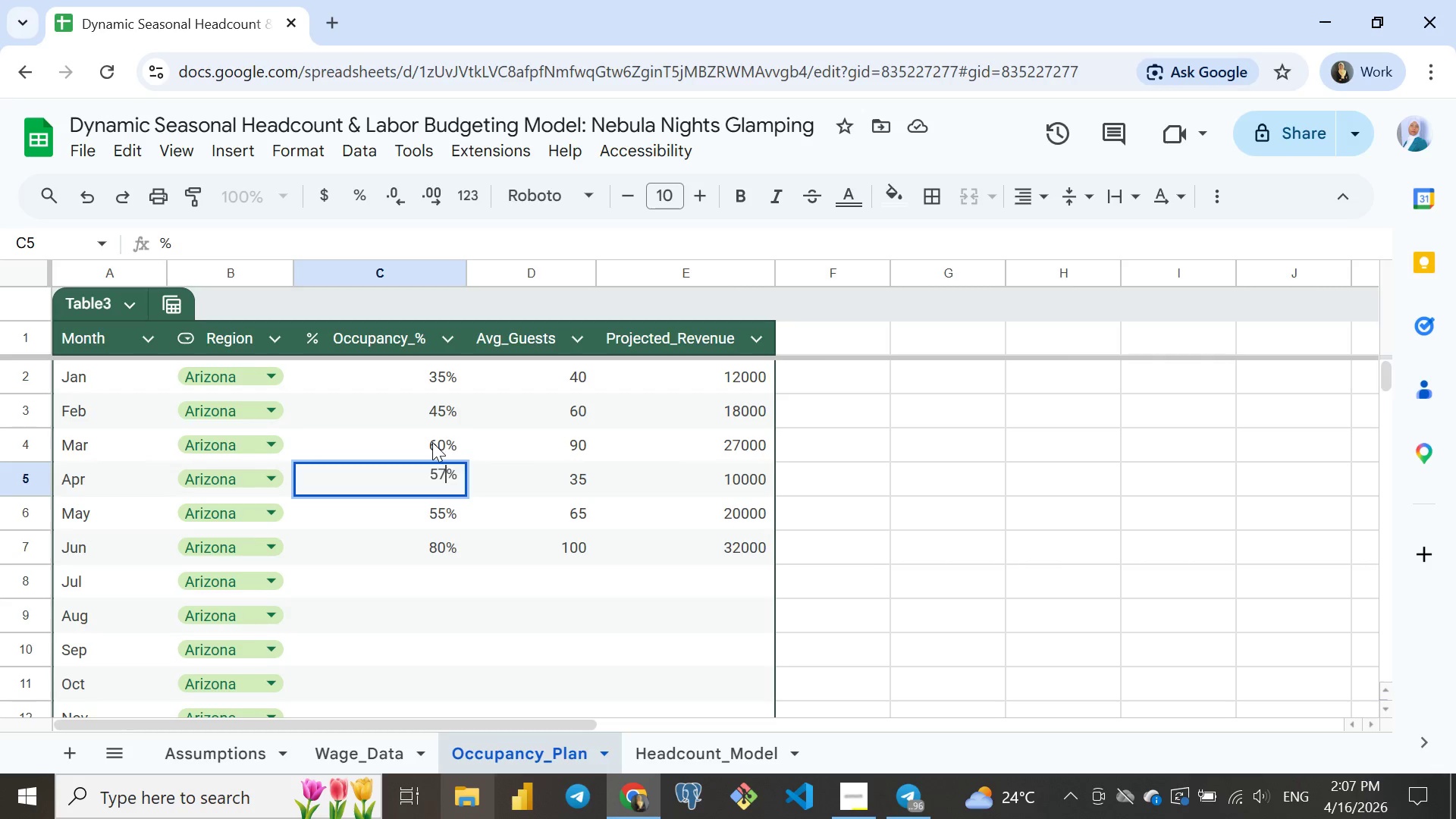 
type(57)
key(Backspace)
key(Backspace)
type(75)
 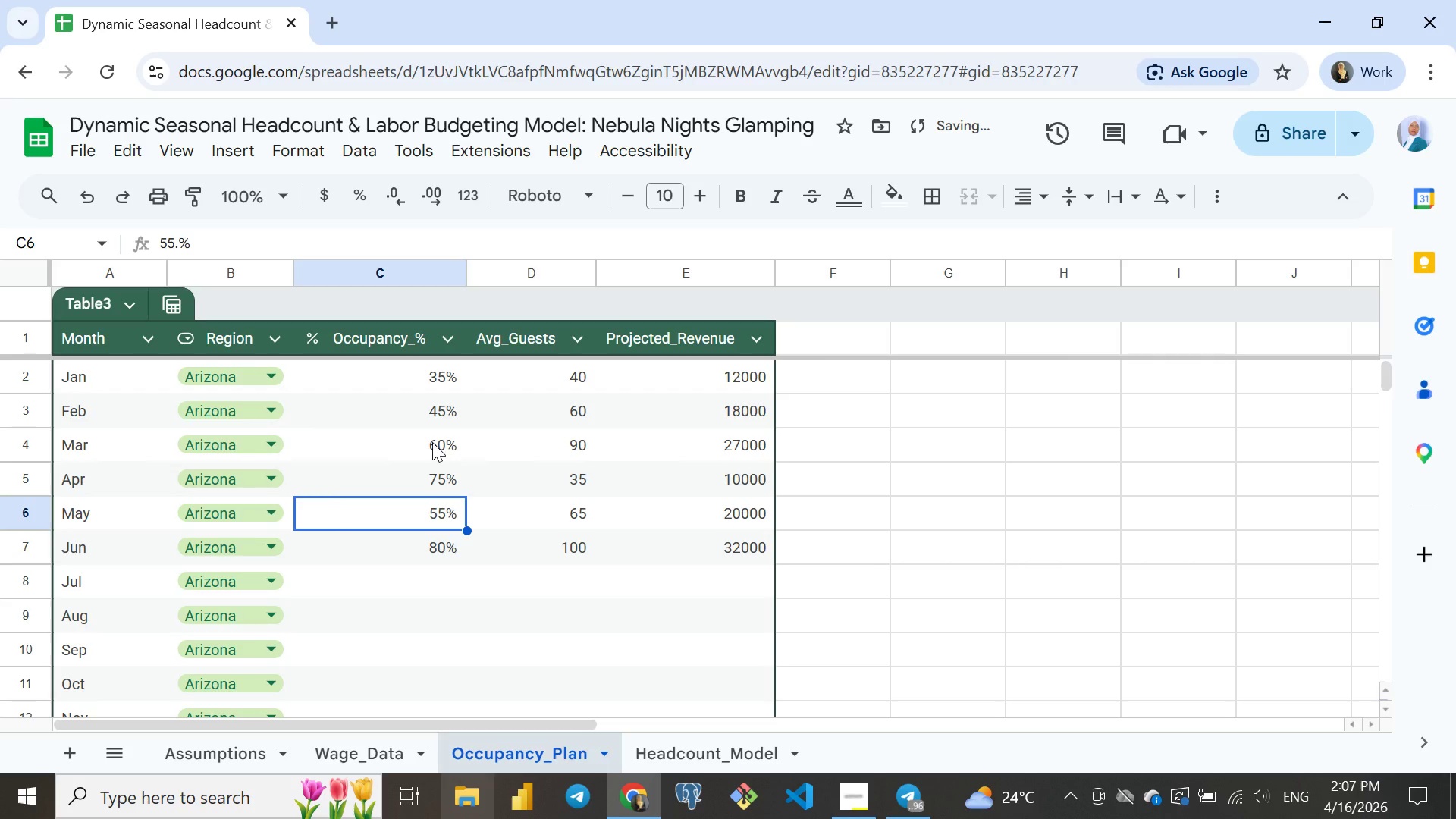 
key(Enter)
 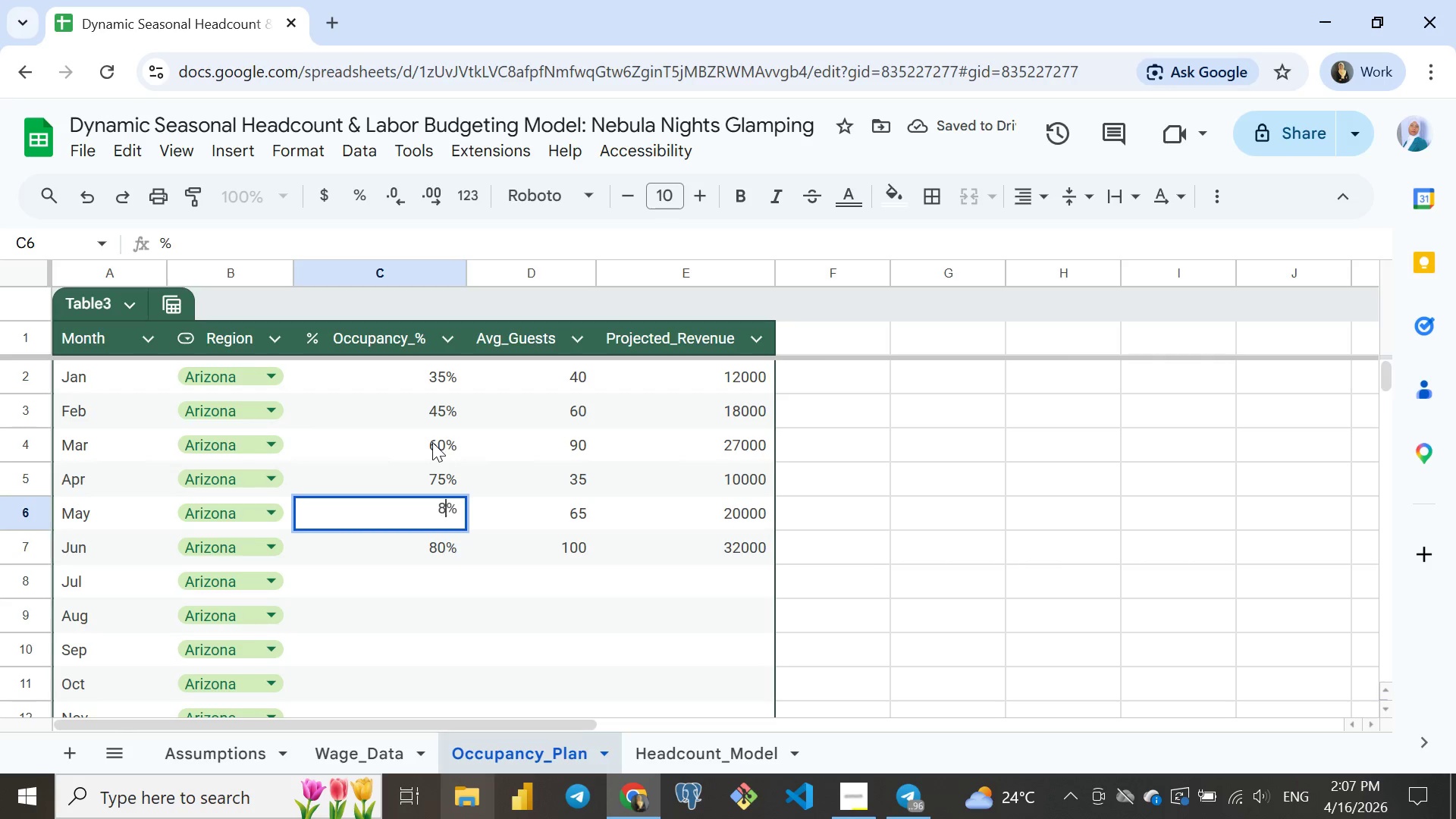 
type(85)
 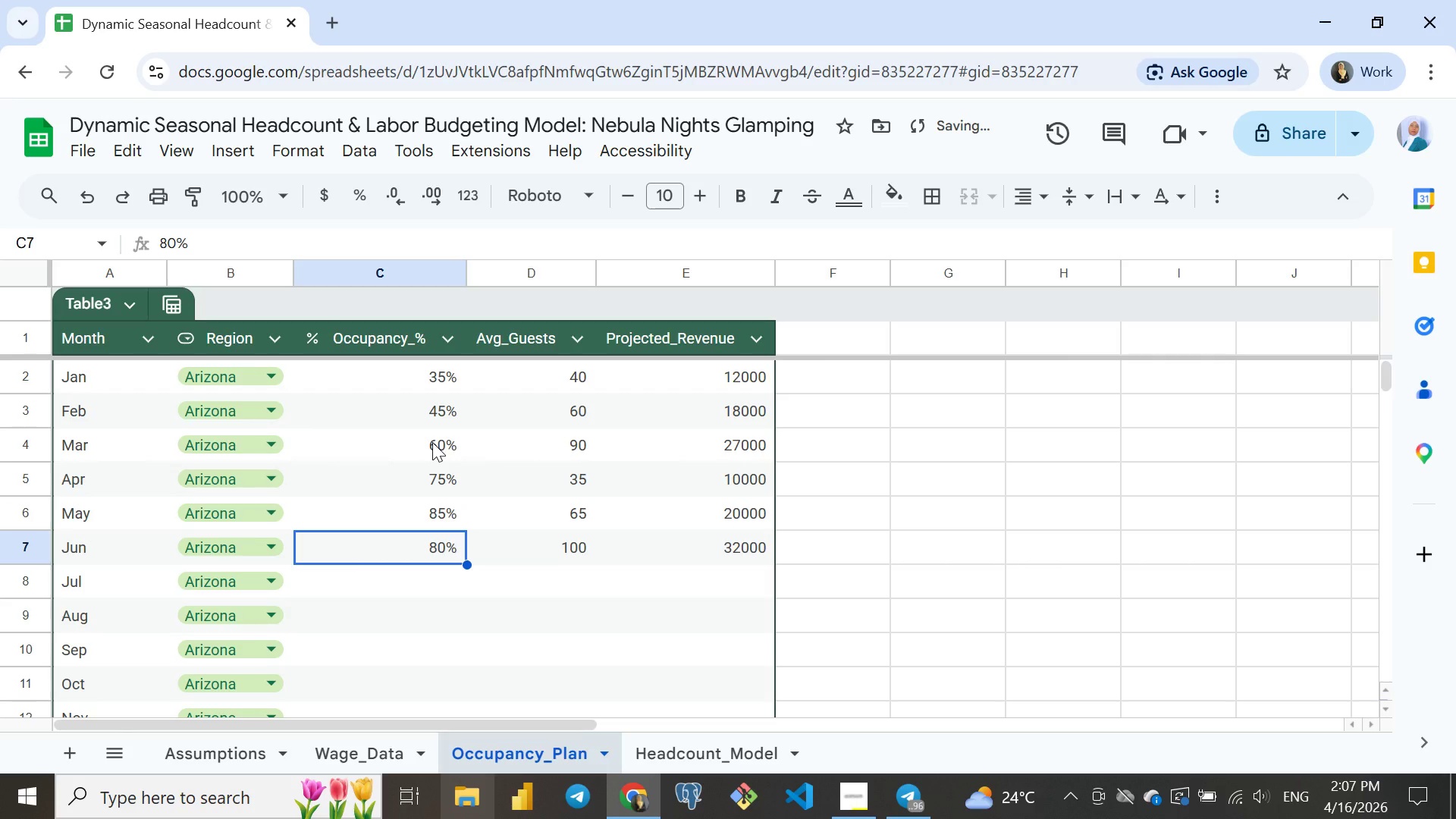 
key(Enter)
 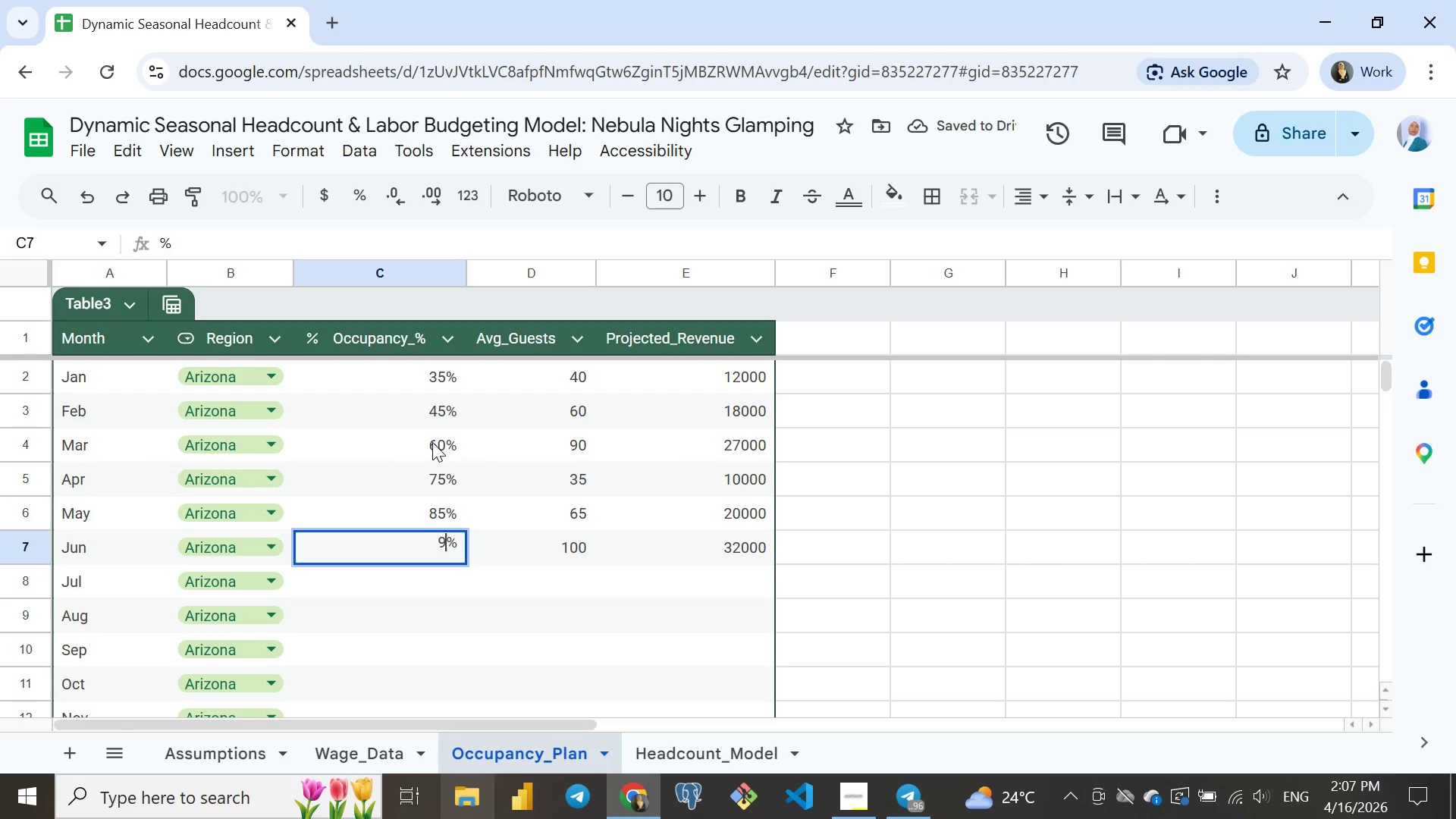 
type(95)
 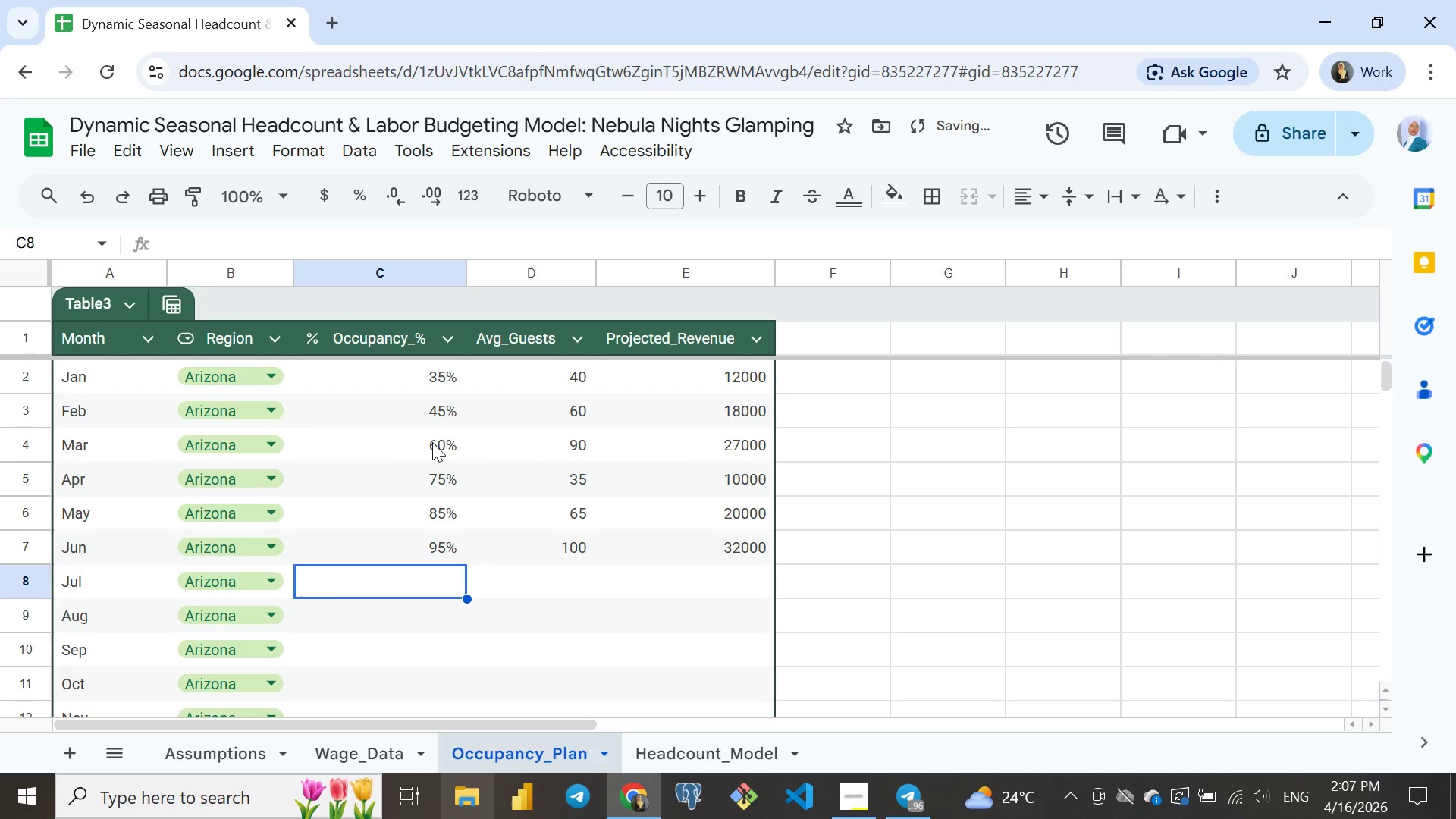 
key(Enter)
 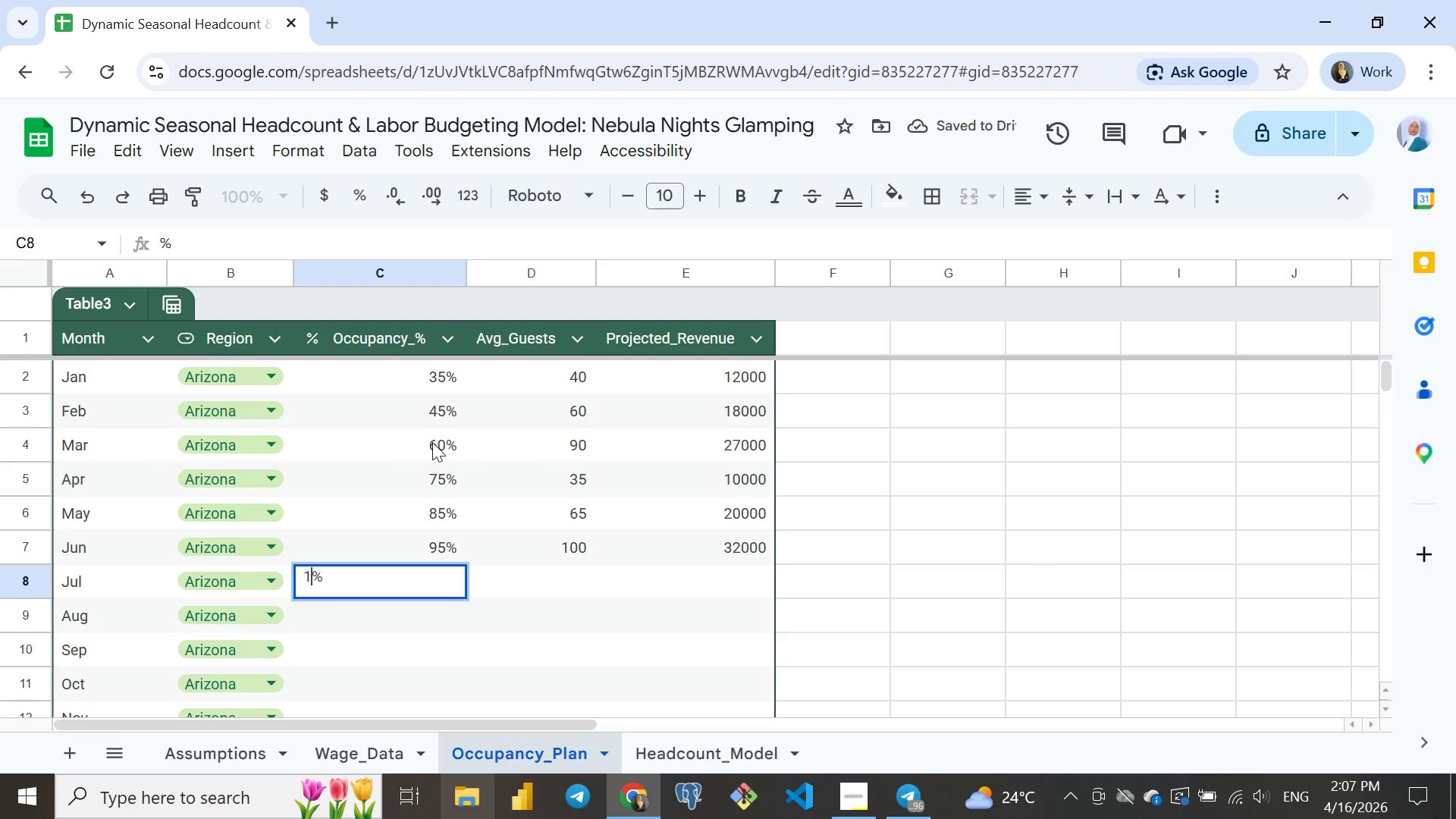 
type(100)
 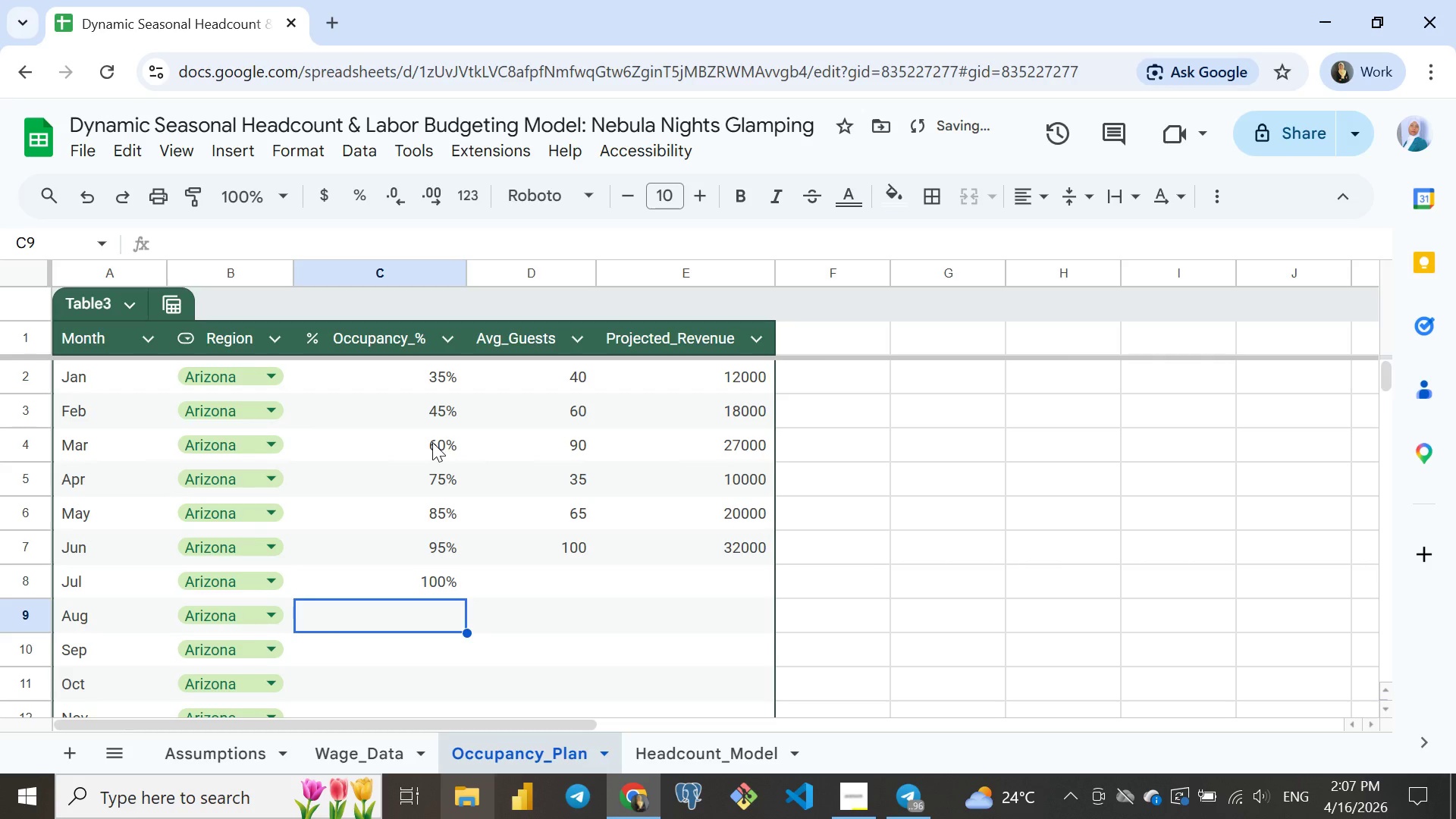 
key(Enter)
 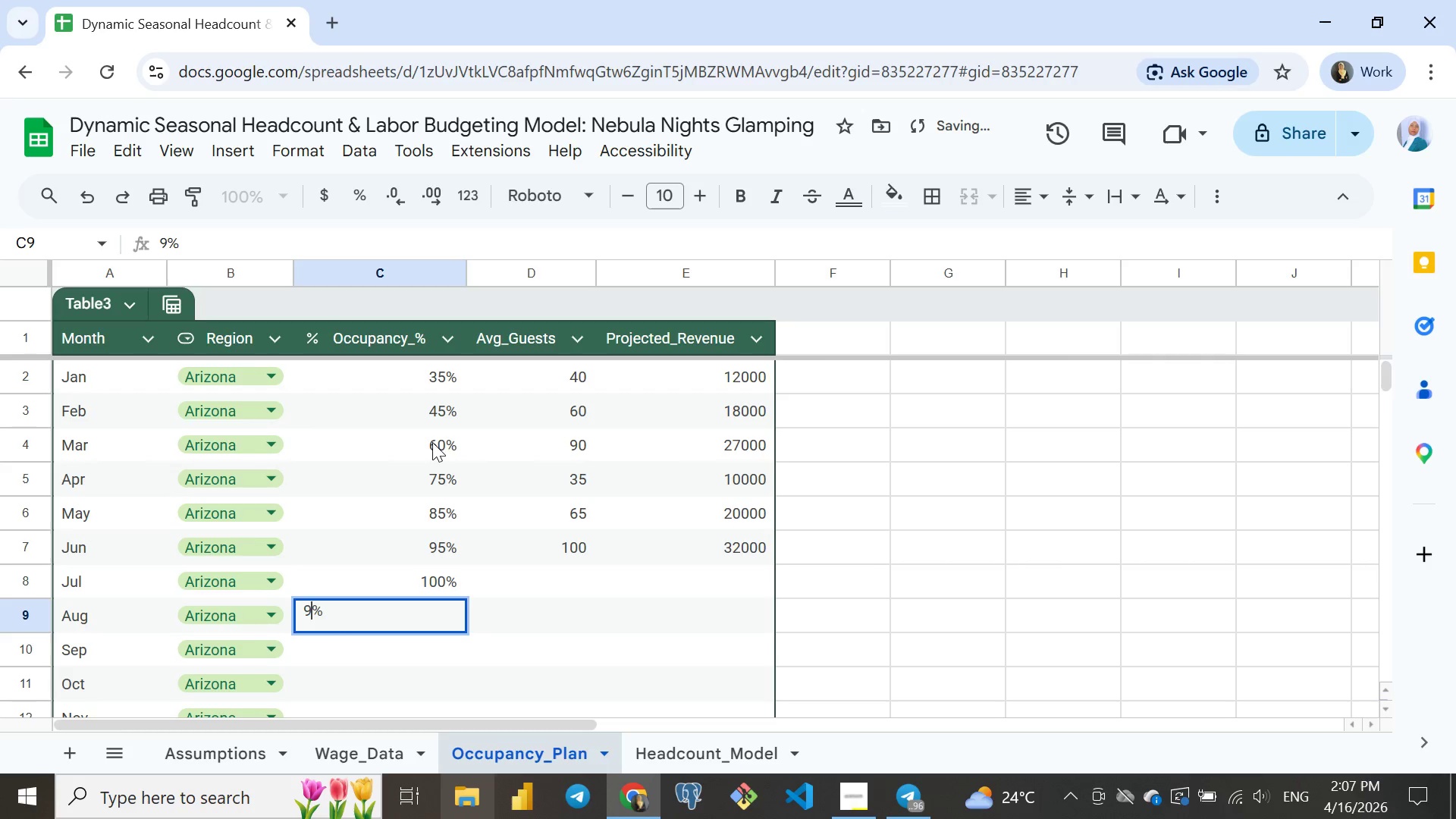 
type(95)
 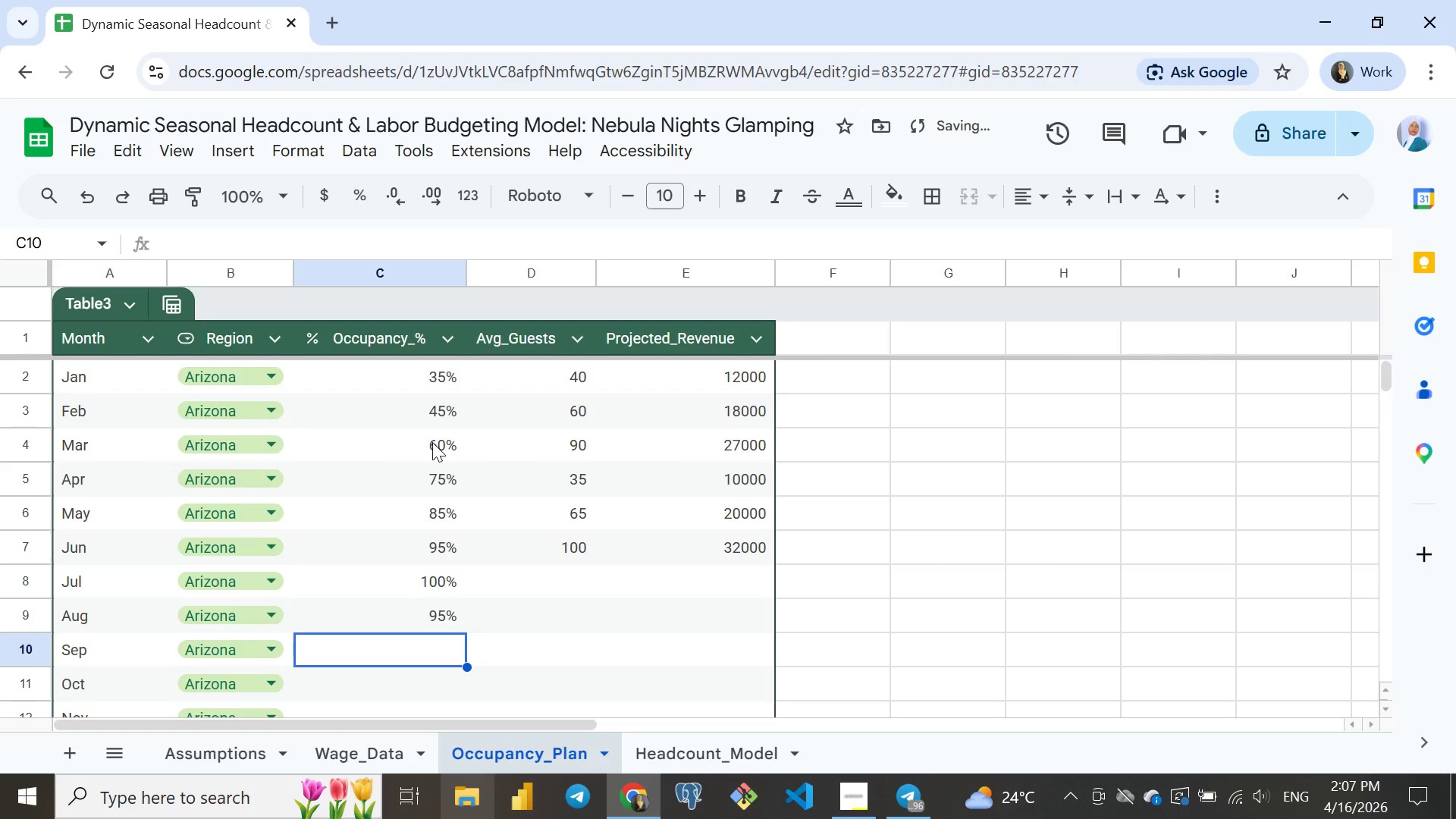 
key(Enter)
 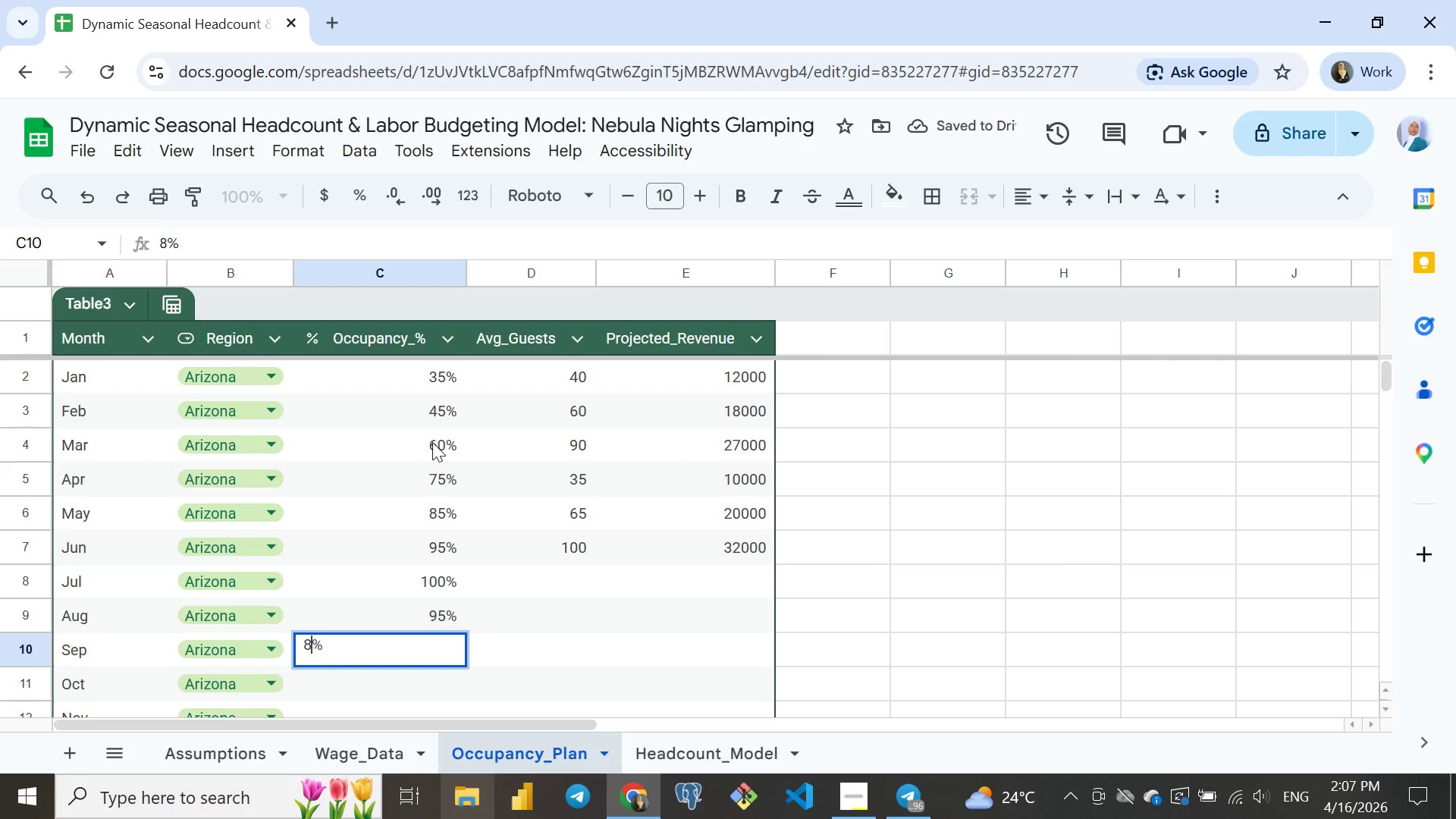 
type(80)
 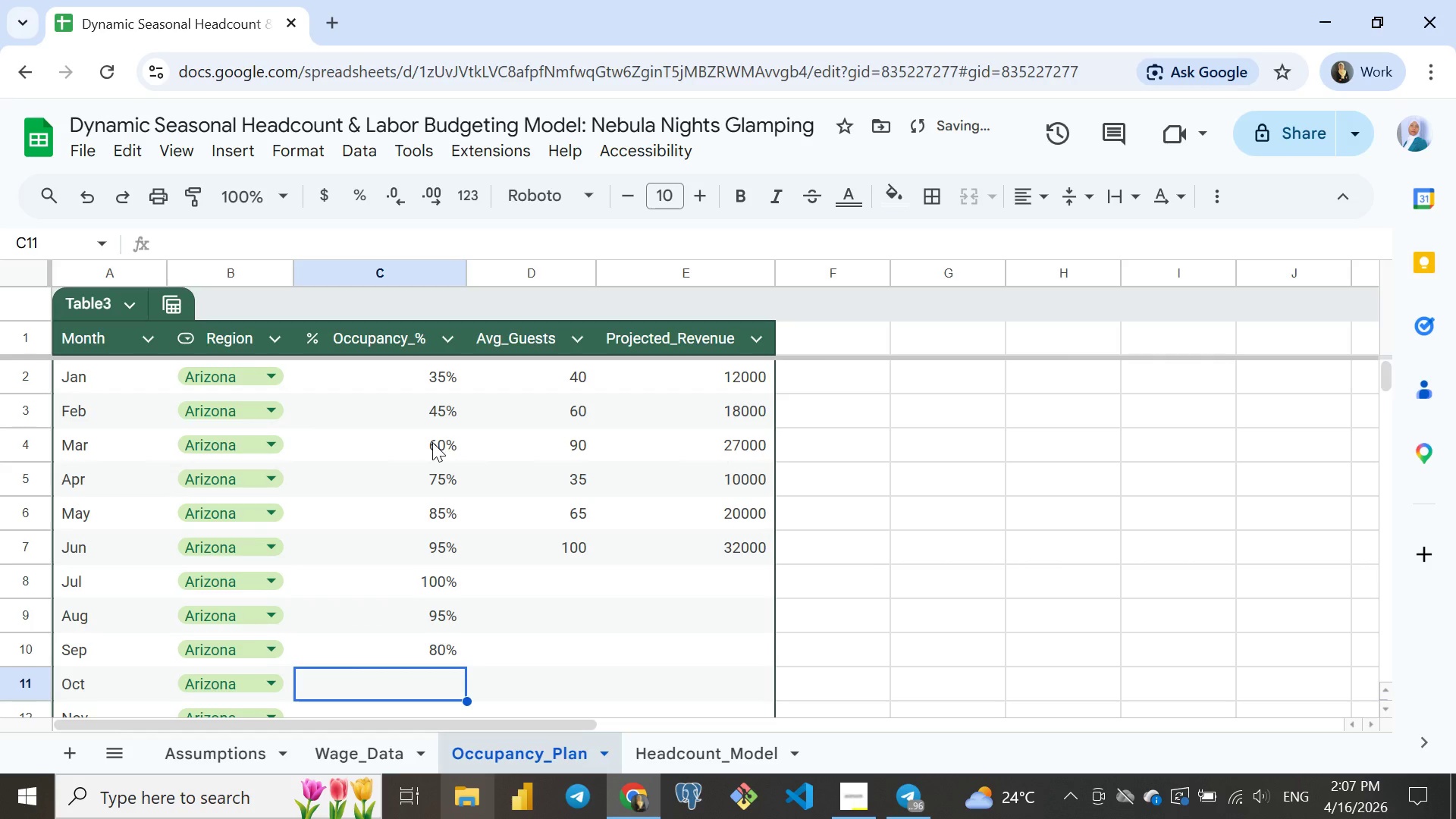 
key(Enter)
 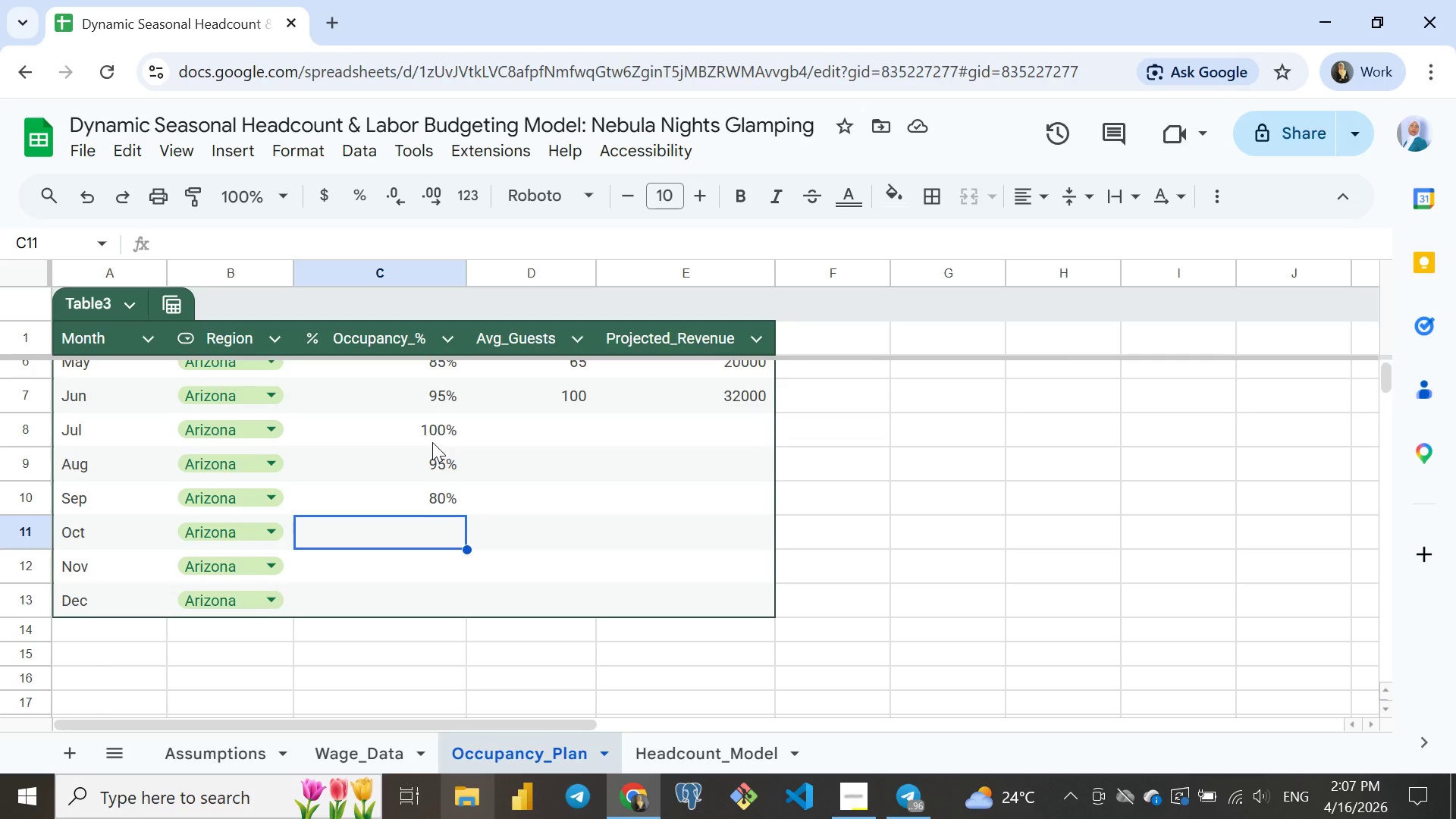 
wait(7.19)
 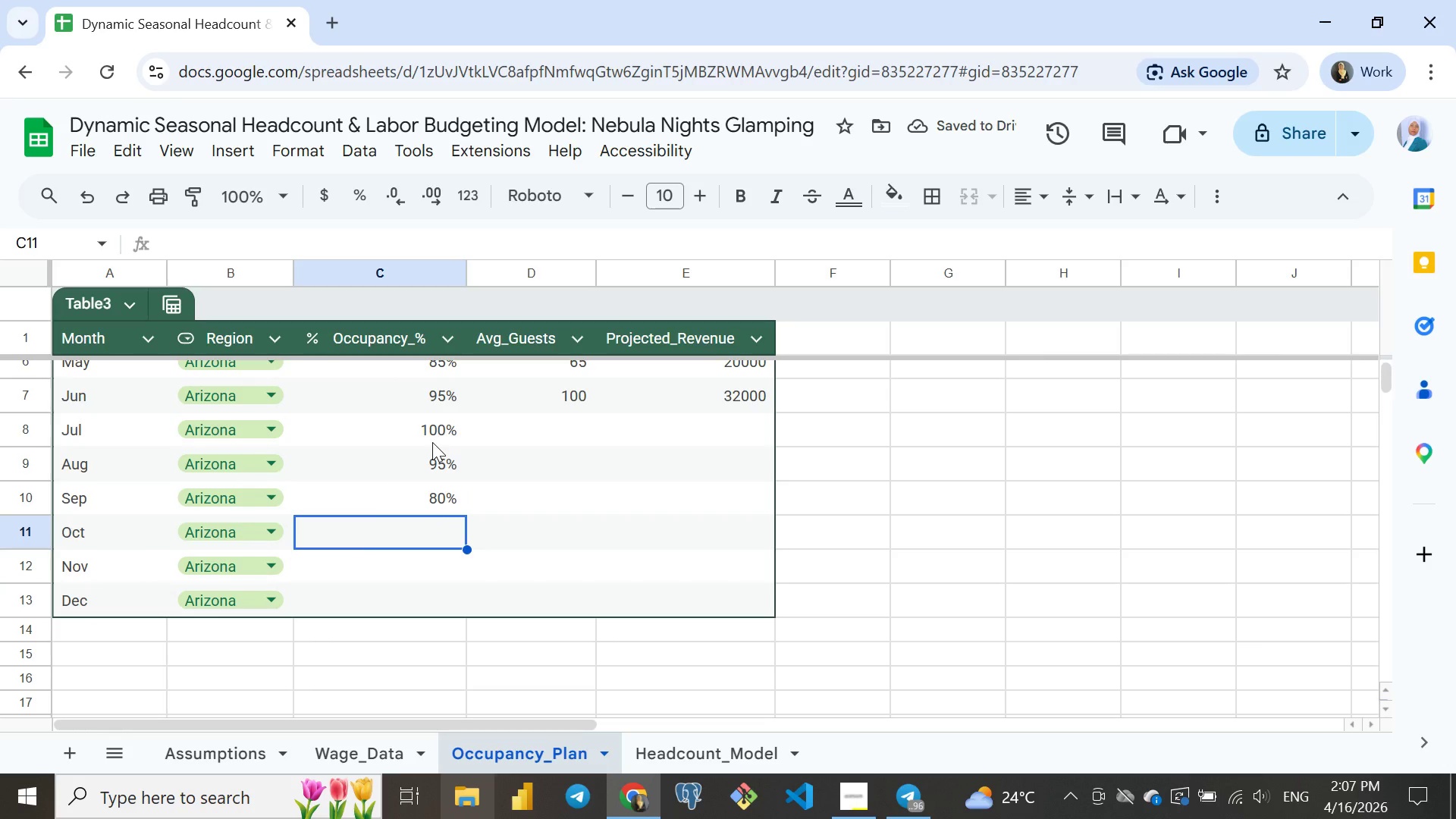 
type(65)
 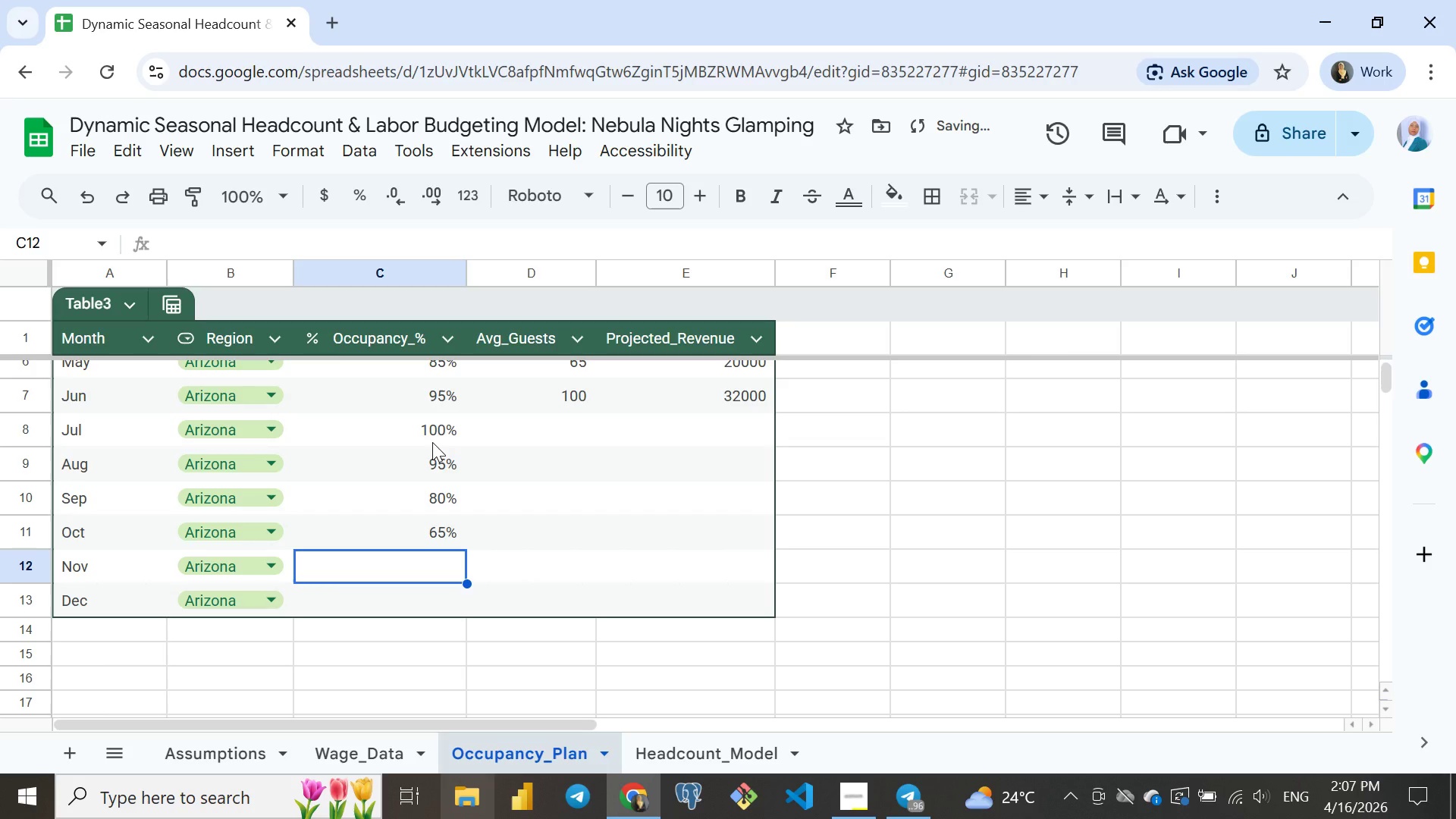 
key(Enter)
 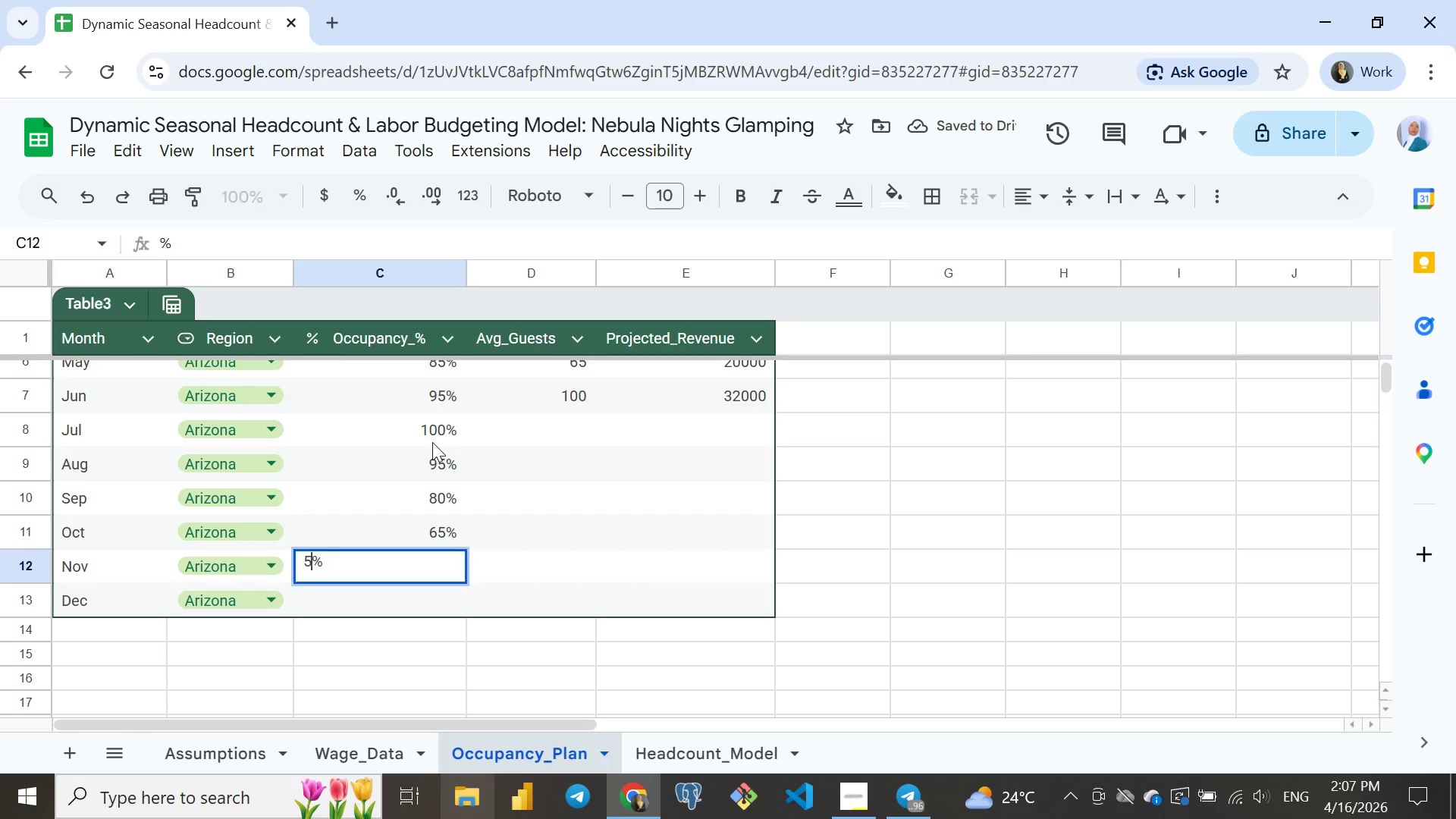 
type(50)
 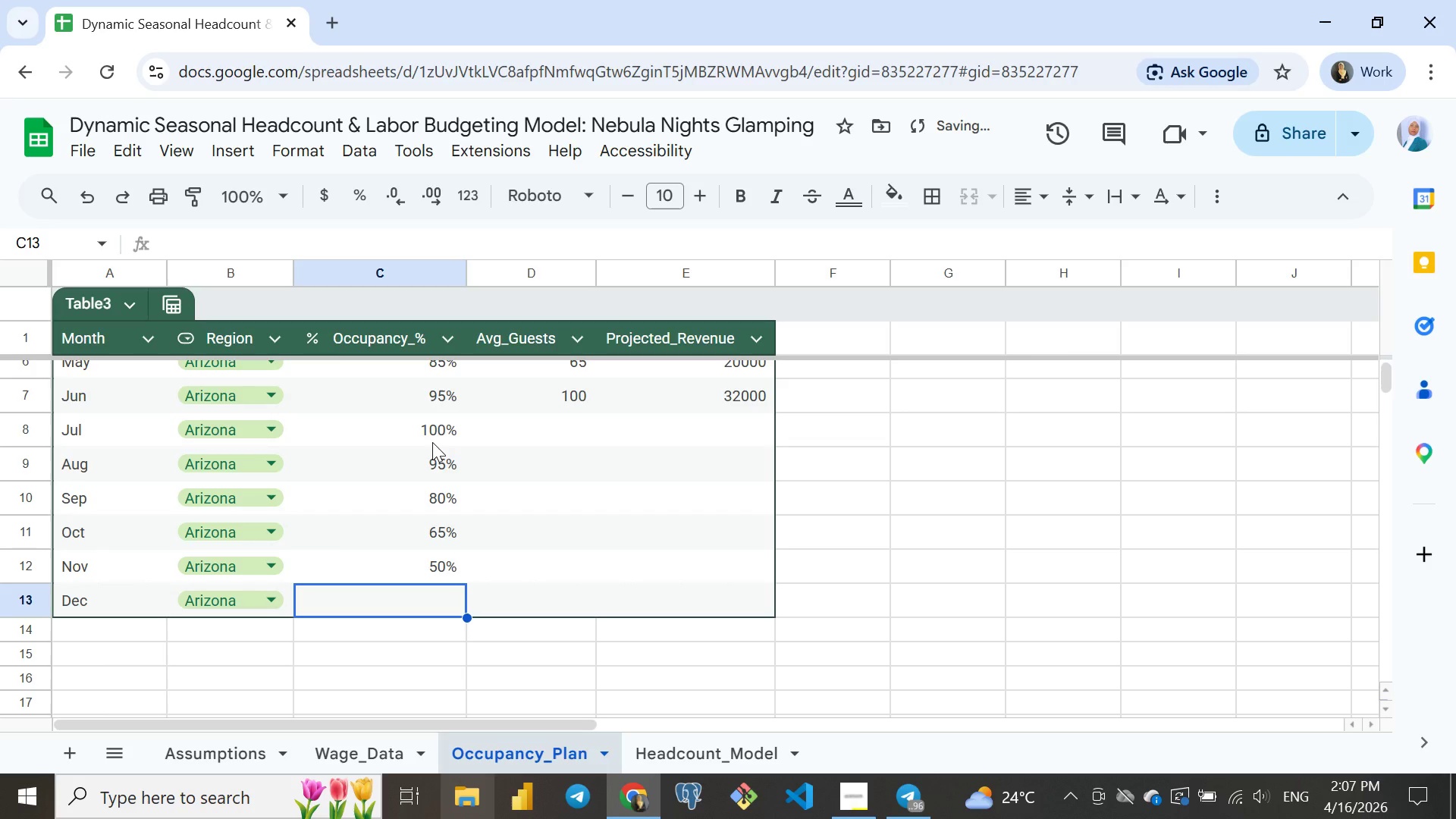 
key(Enter)
 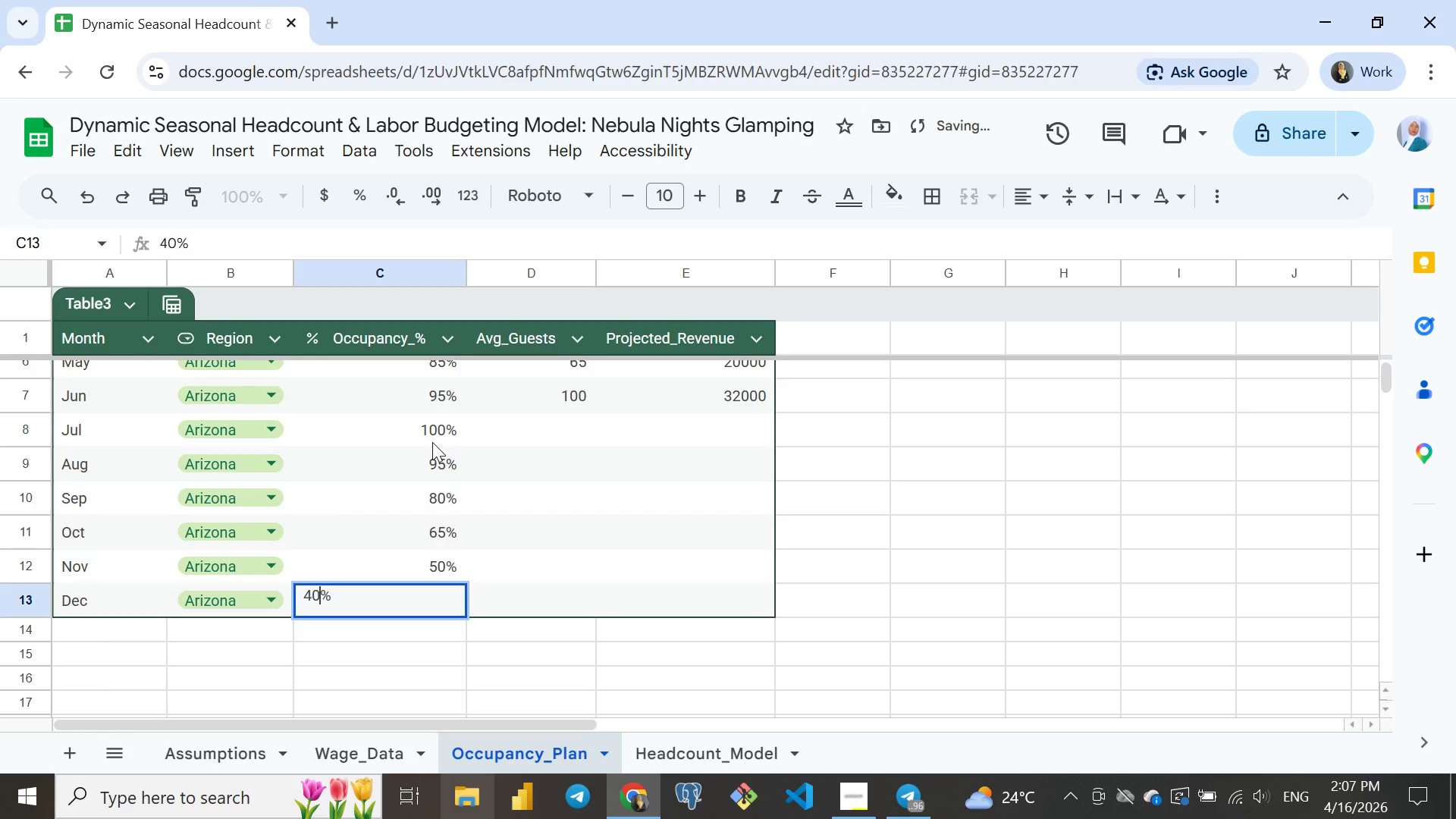 
type(40)
 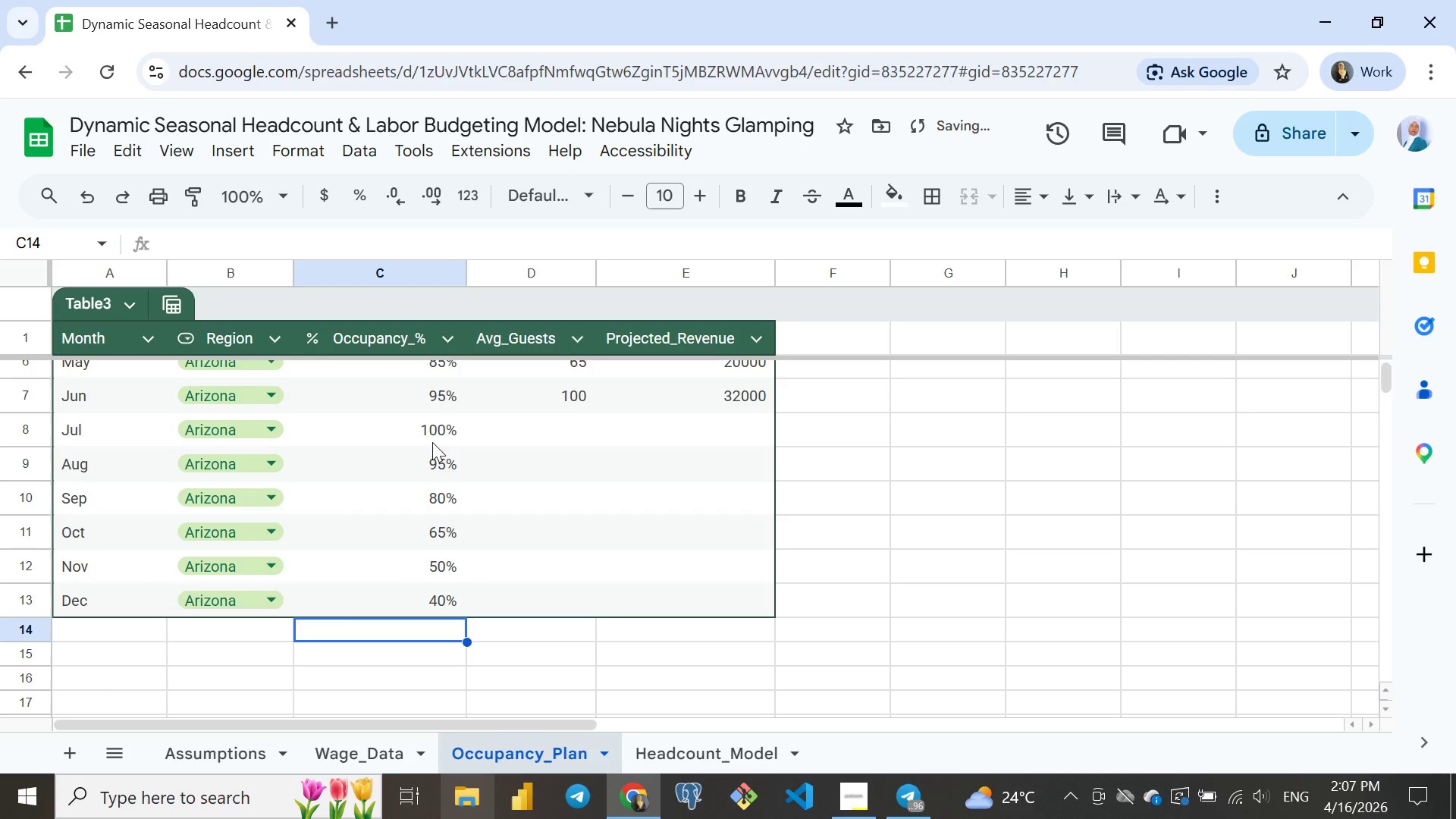 
key(Enter)
 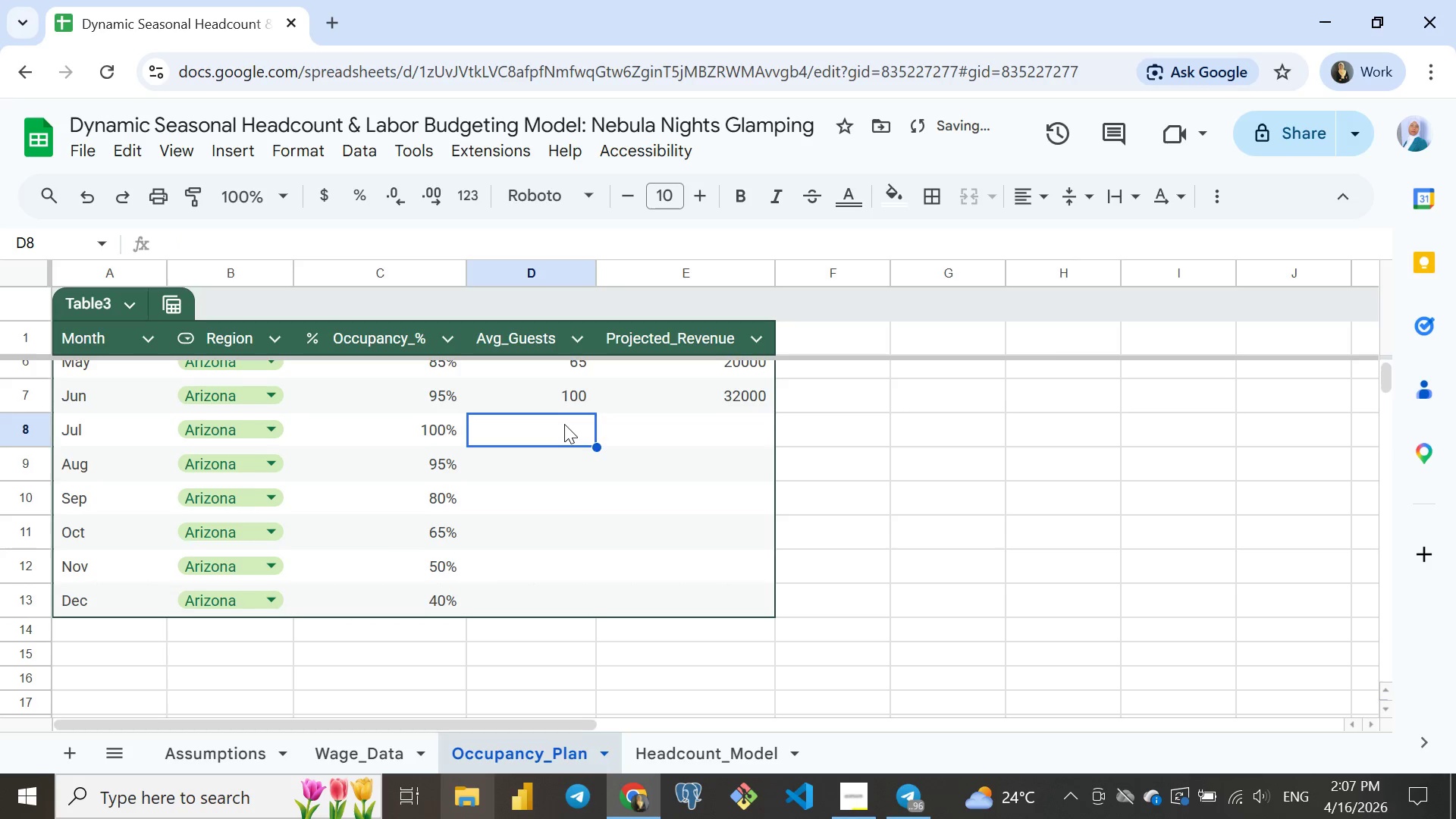 
left_click([564, 424])
 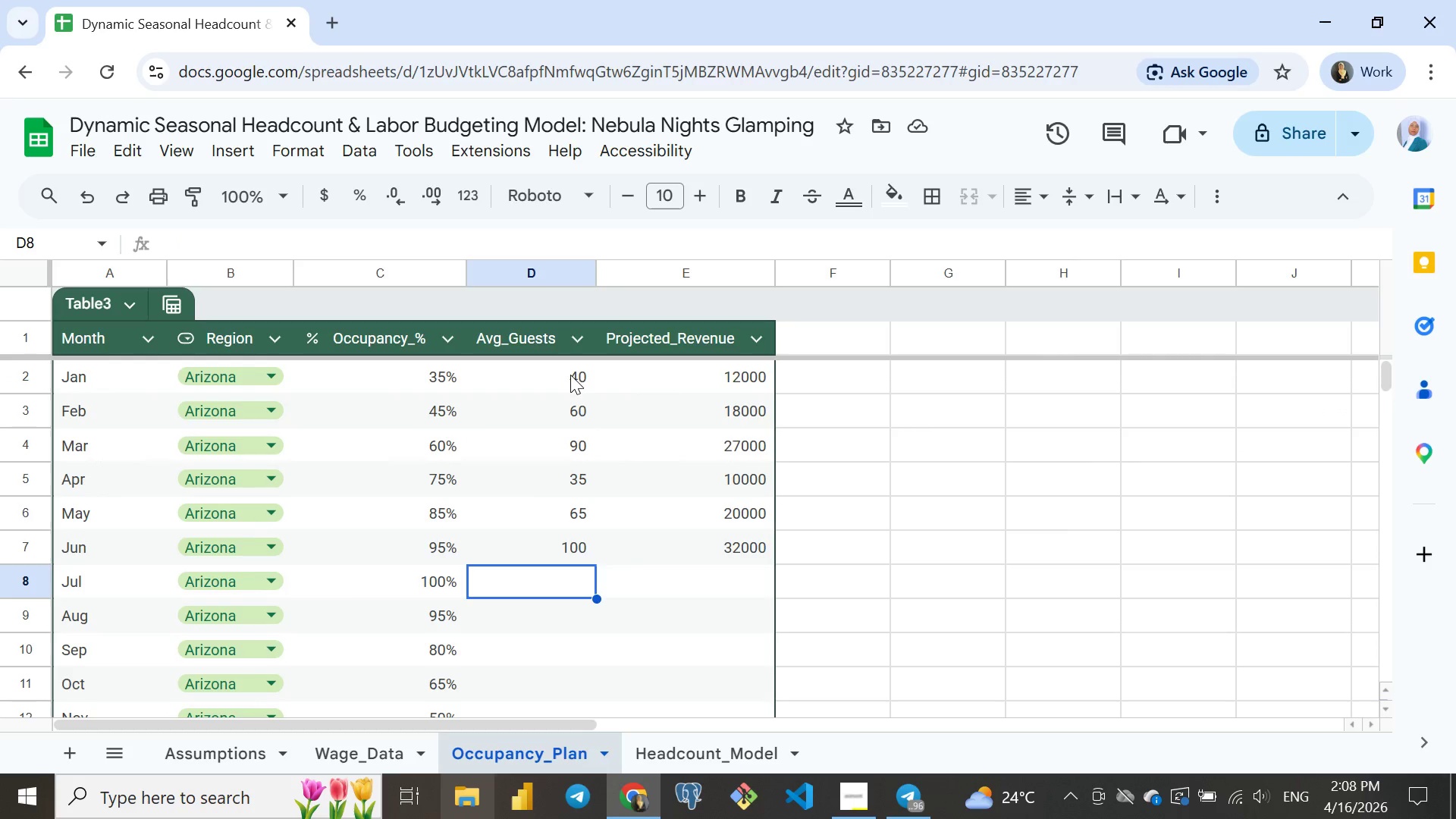 
left_click([570, 377])
 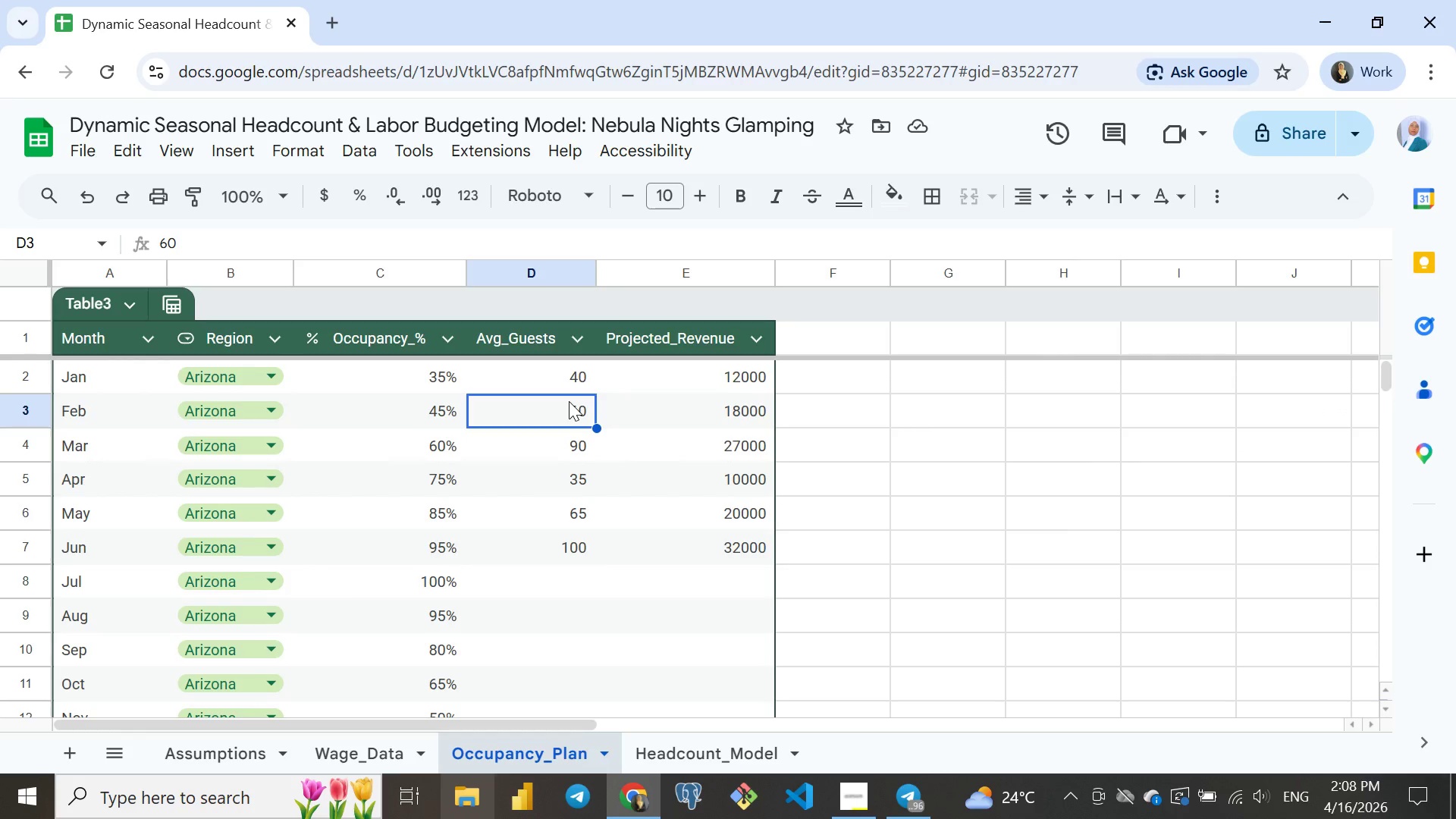 
left_click([569, 401])
 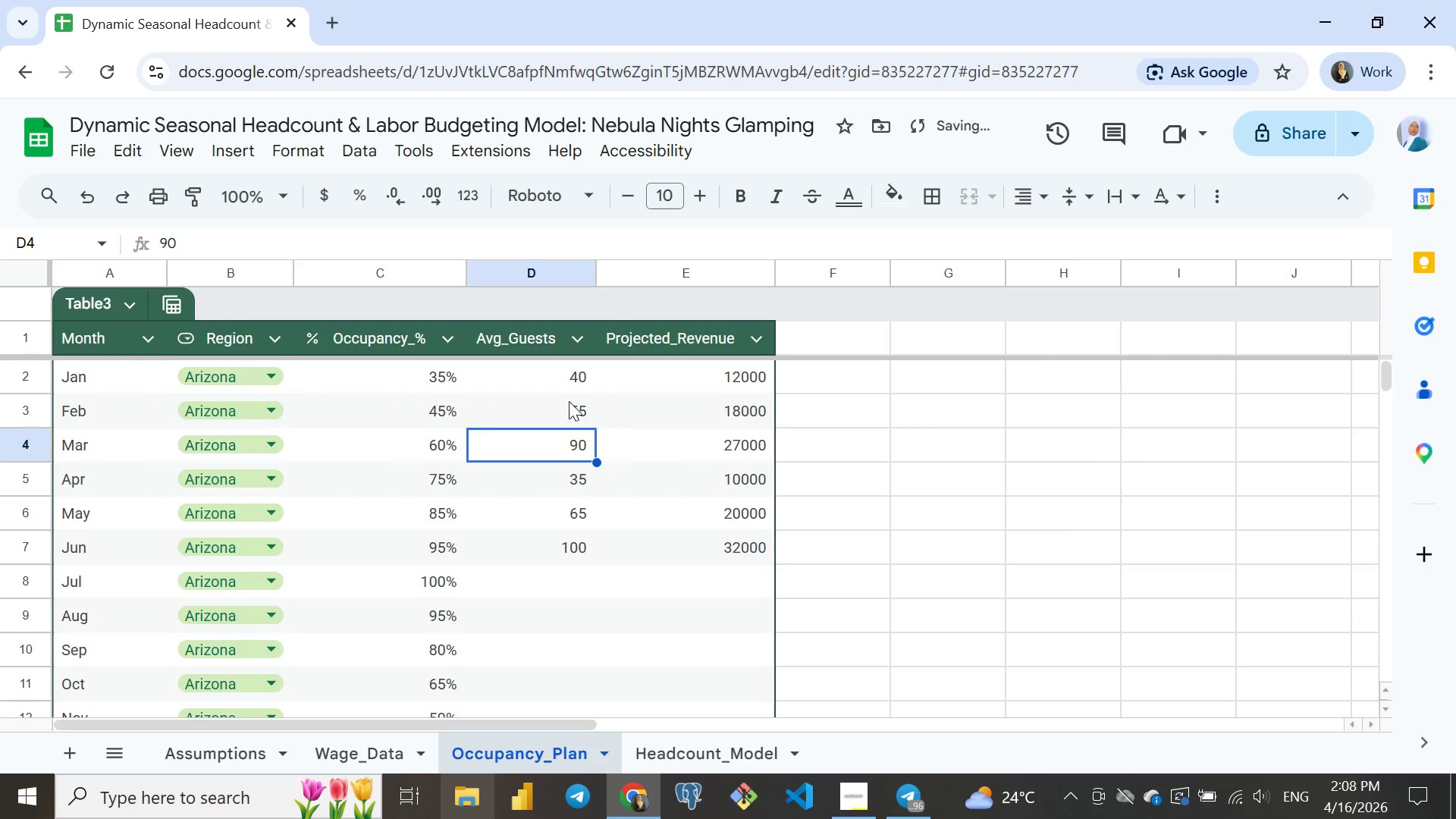 
type(55)
 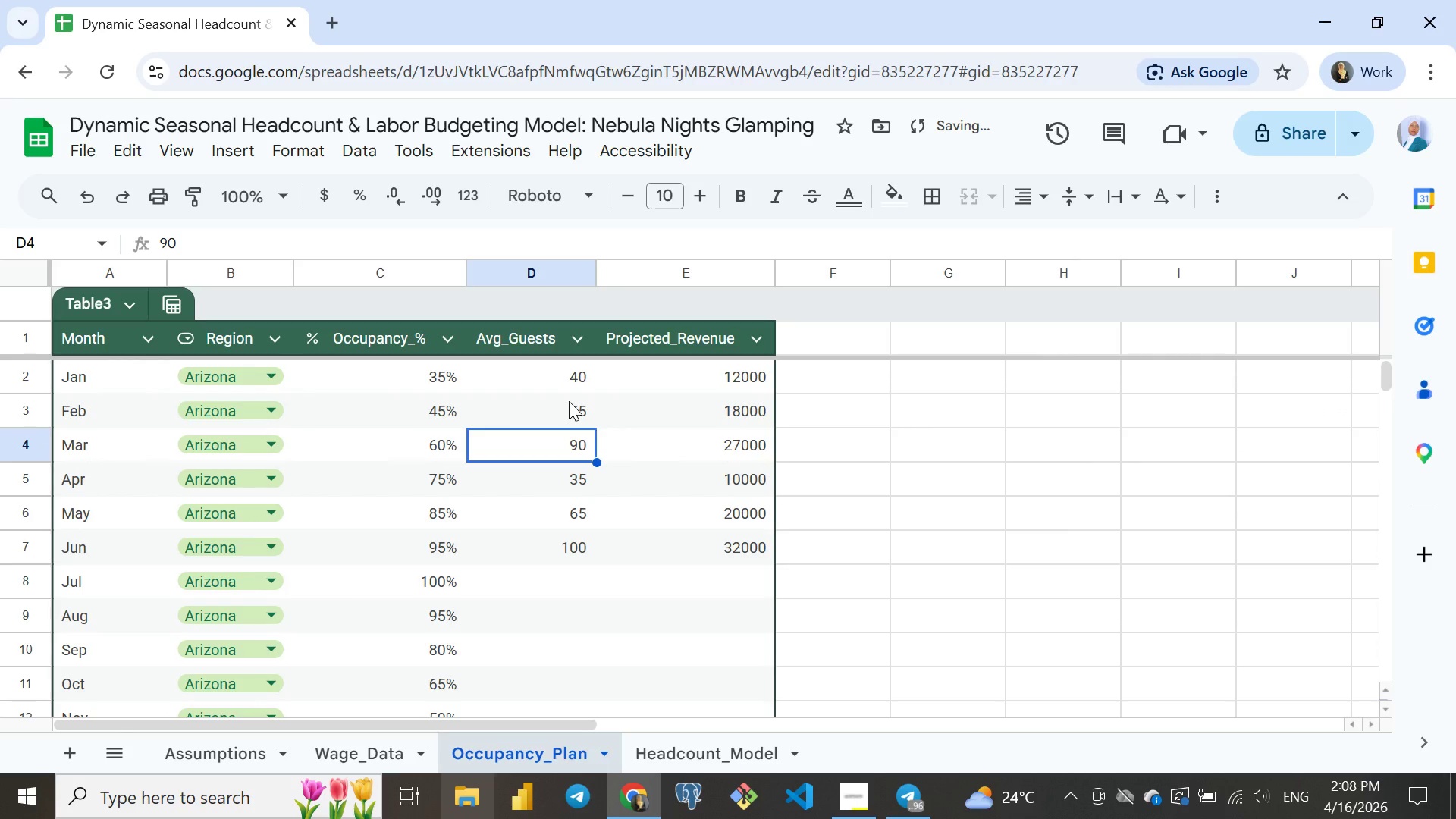 
key(Enter)
 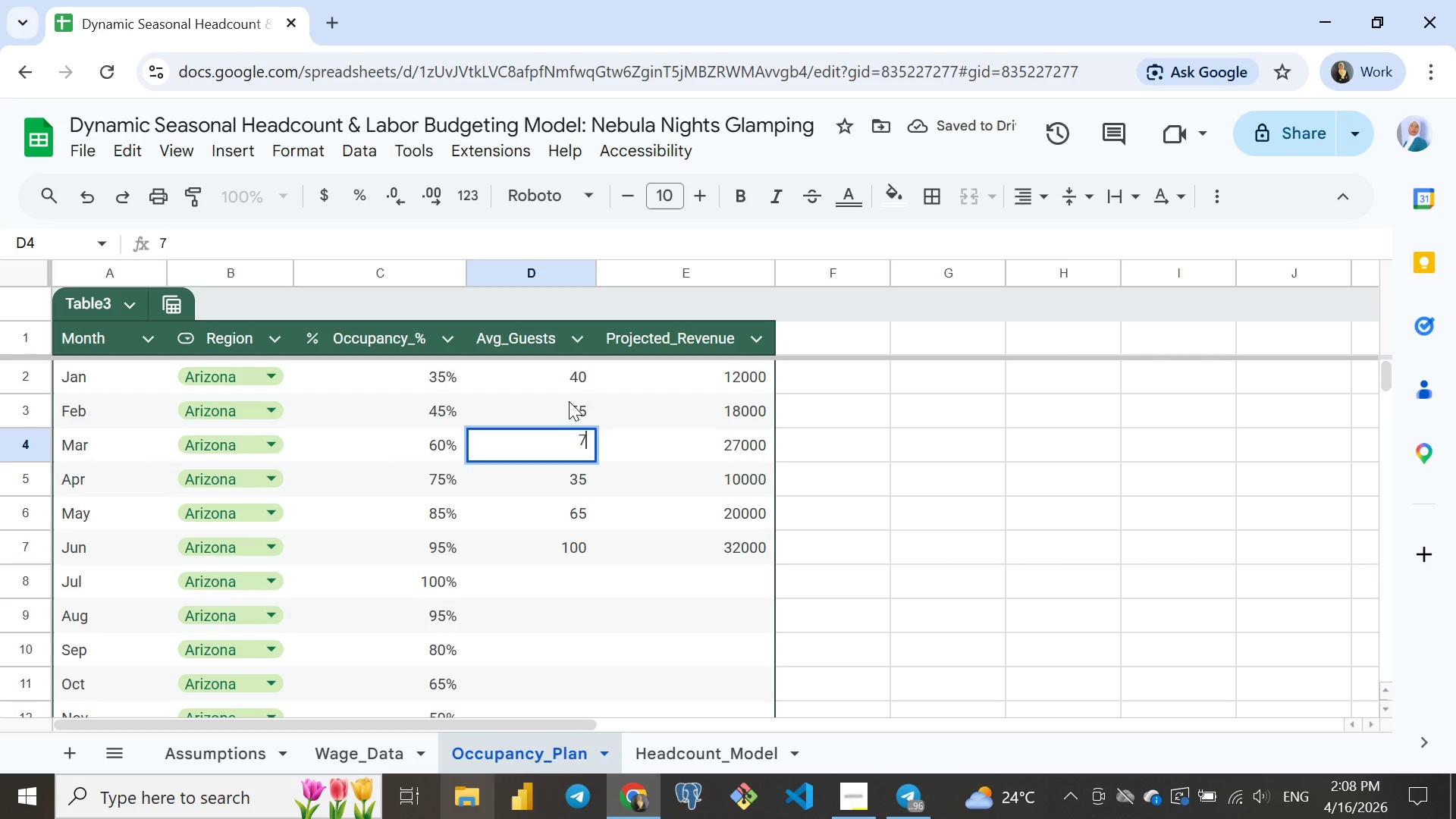 
type(70)
 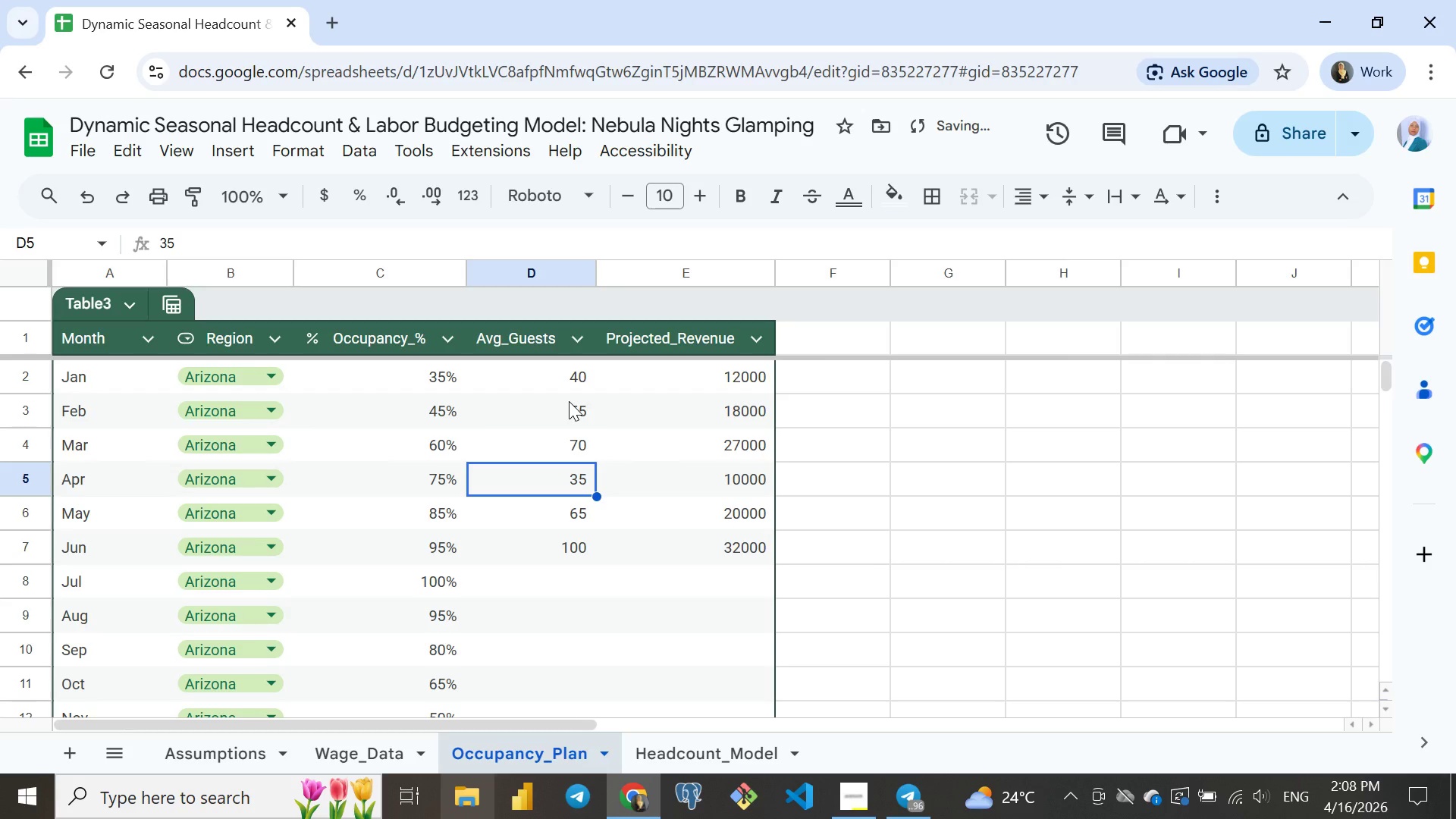 
key(Enter)
 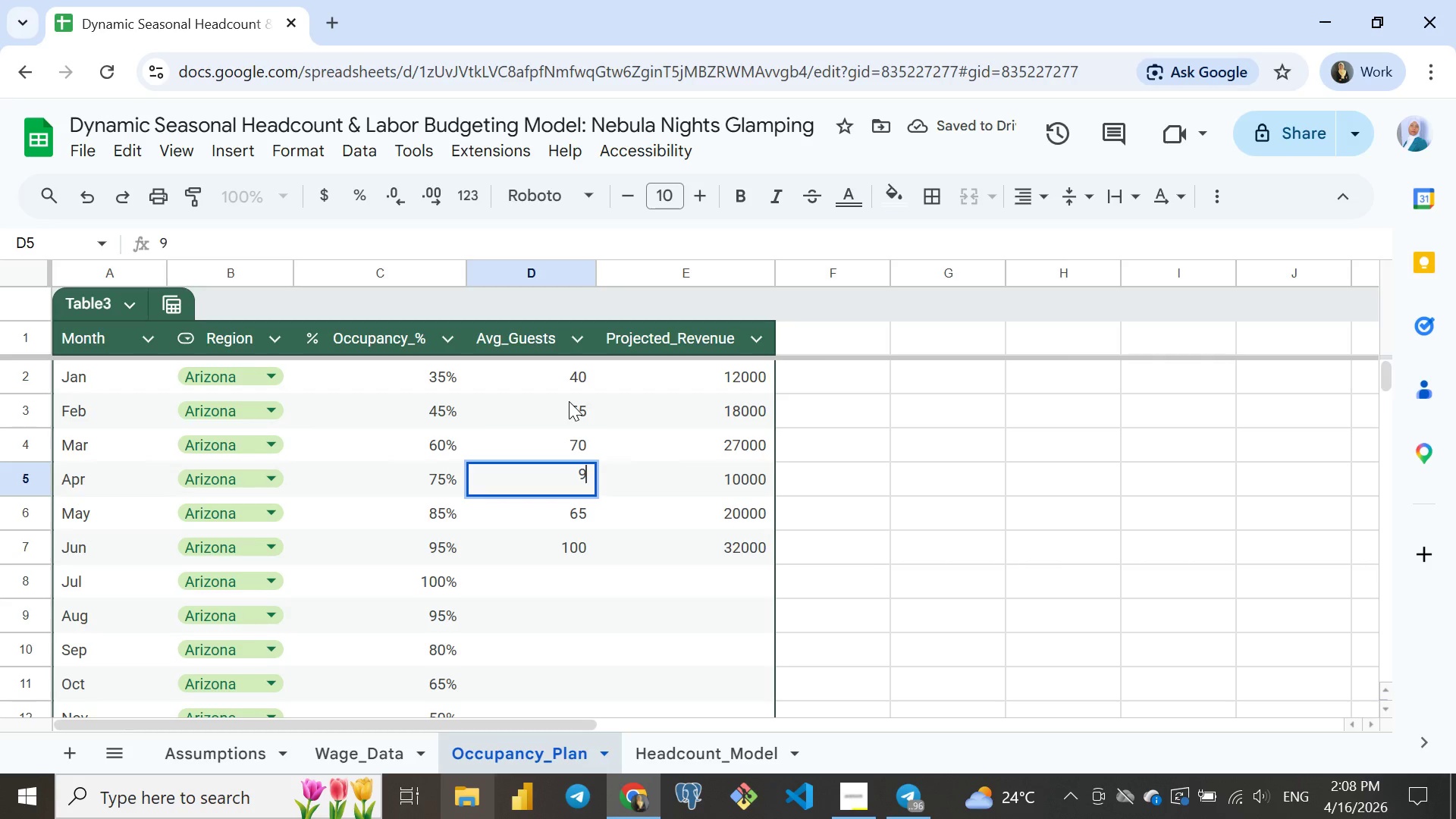 
type(90)
 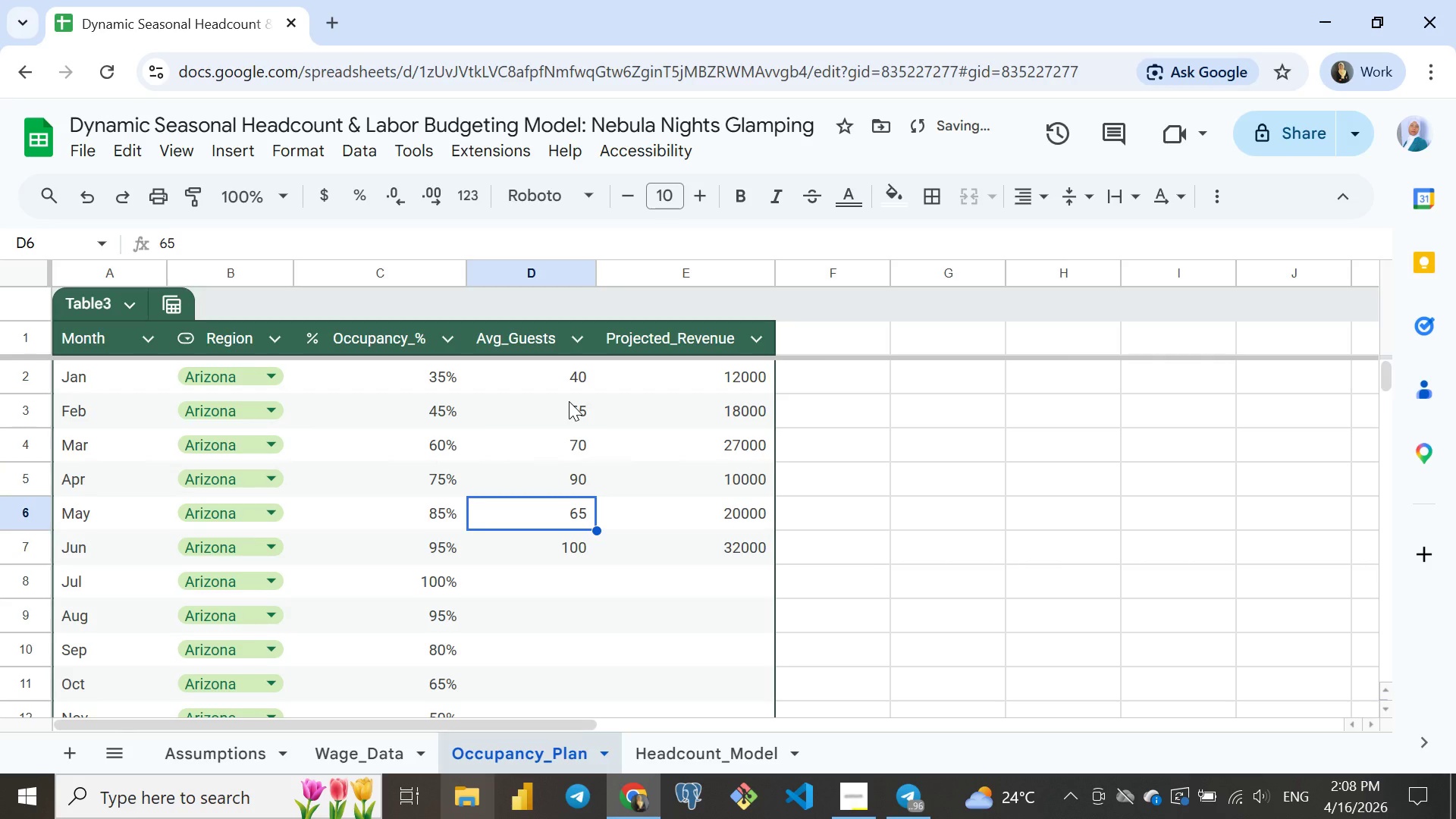 
key(Enter)
 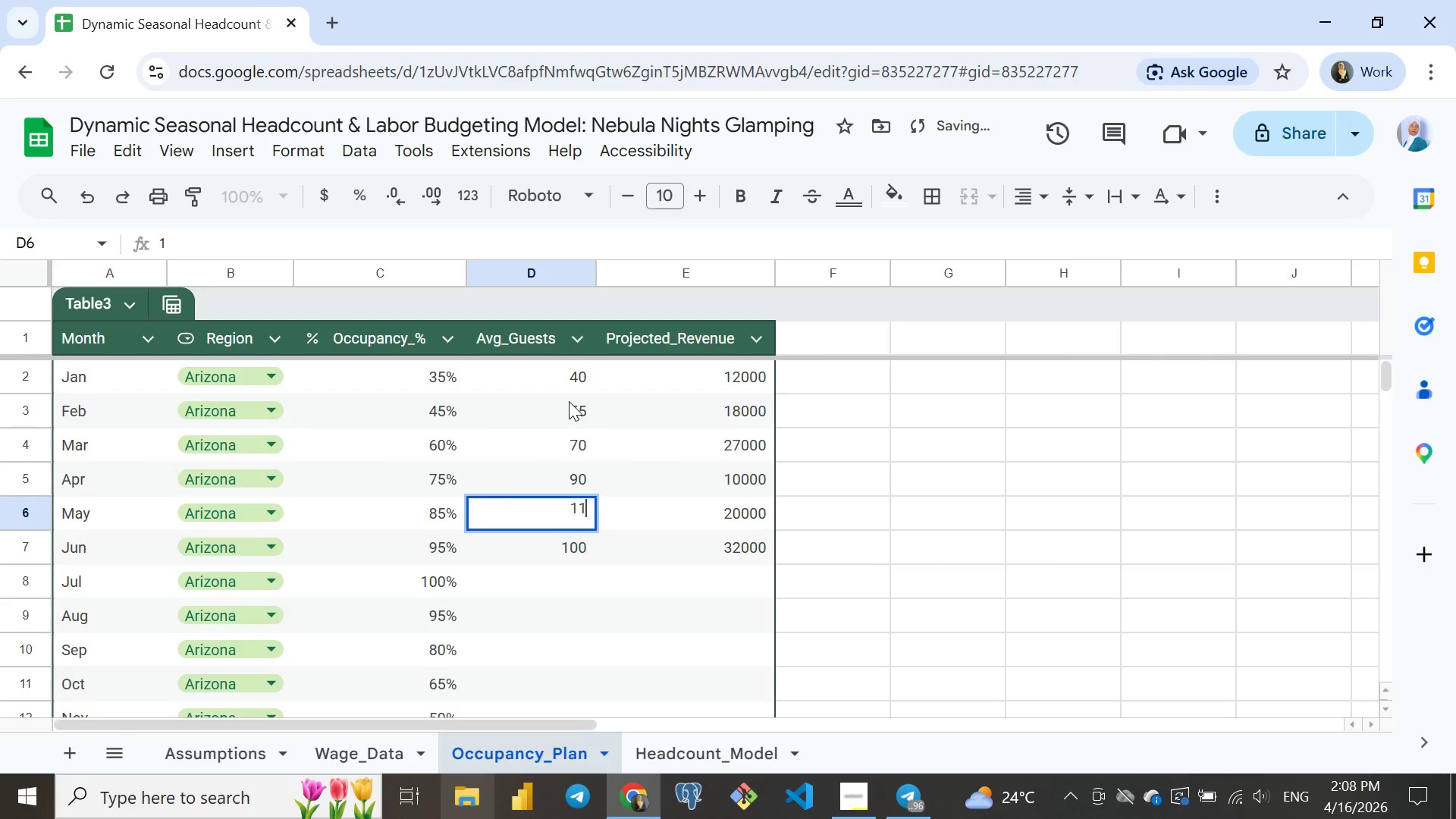 
type(110)
 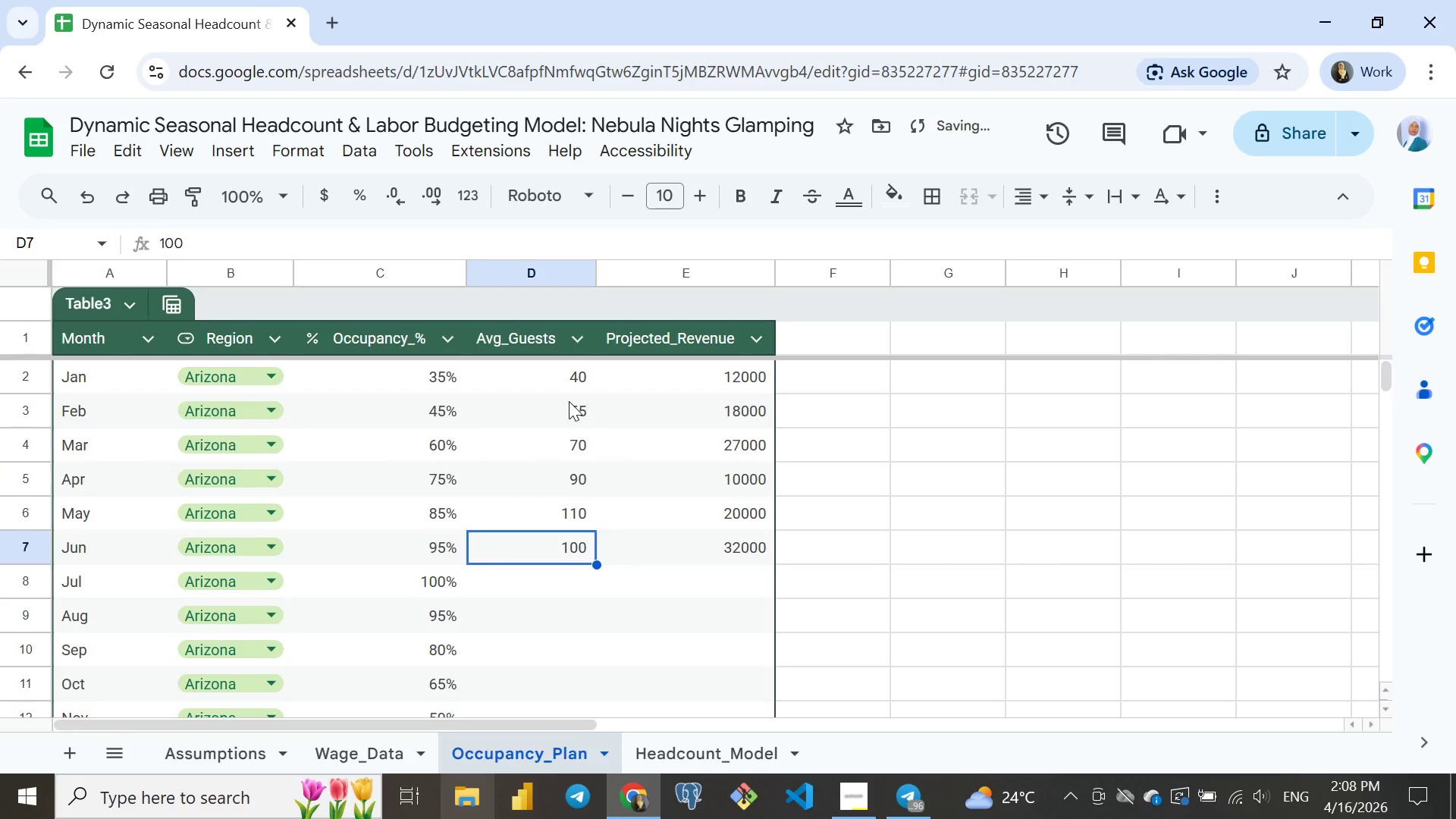 
key(Enter)
 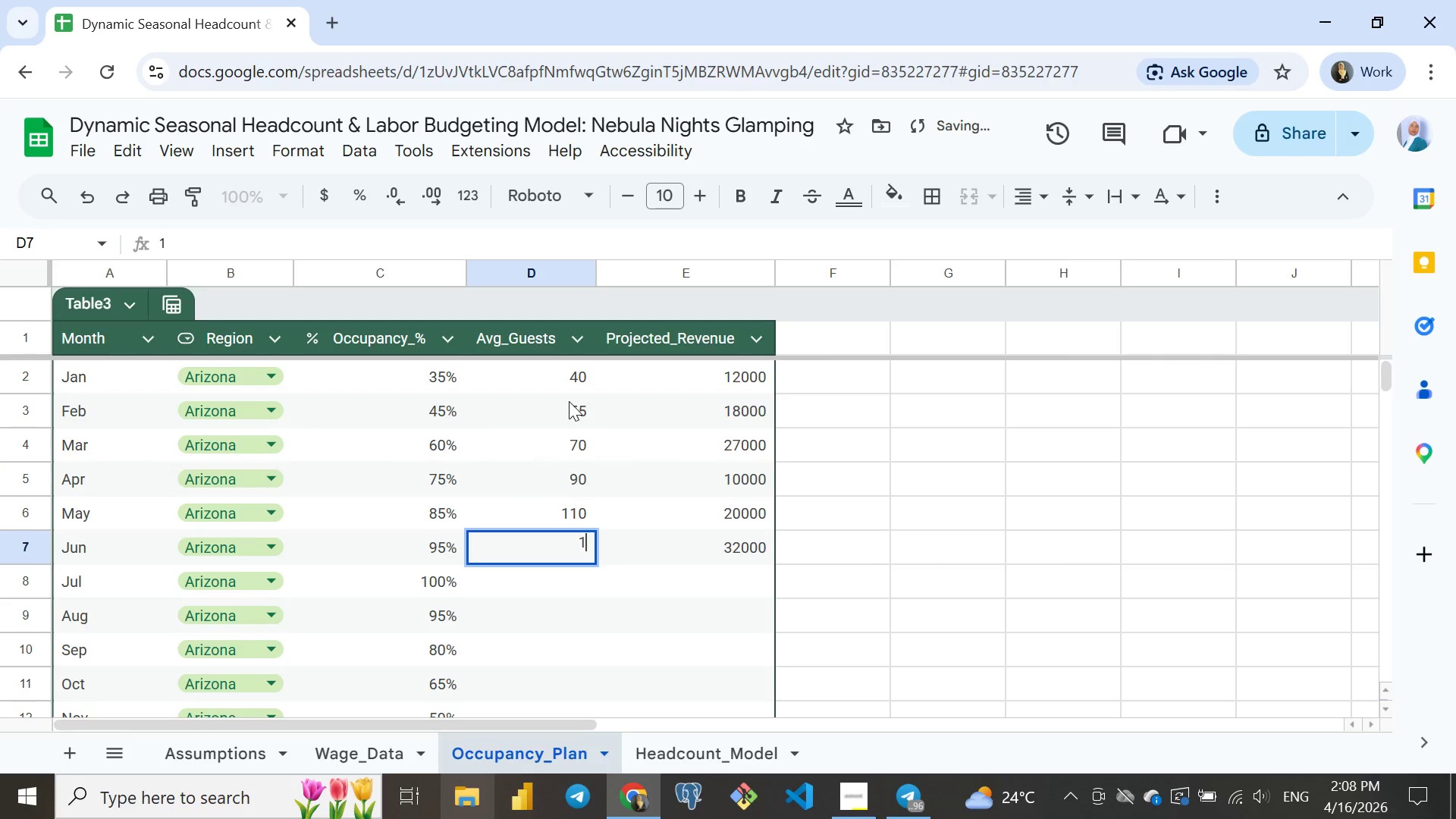 
type(130)
 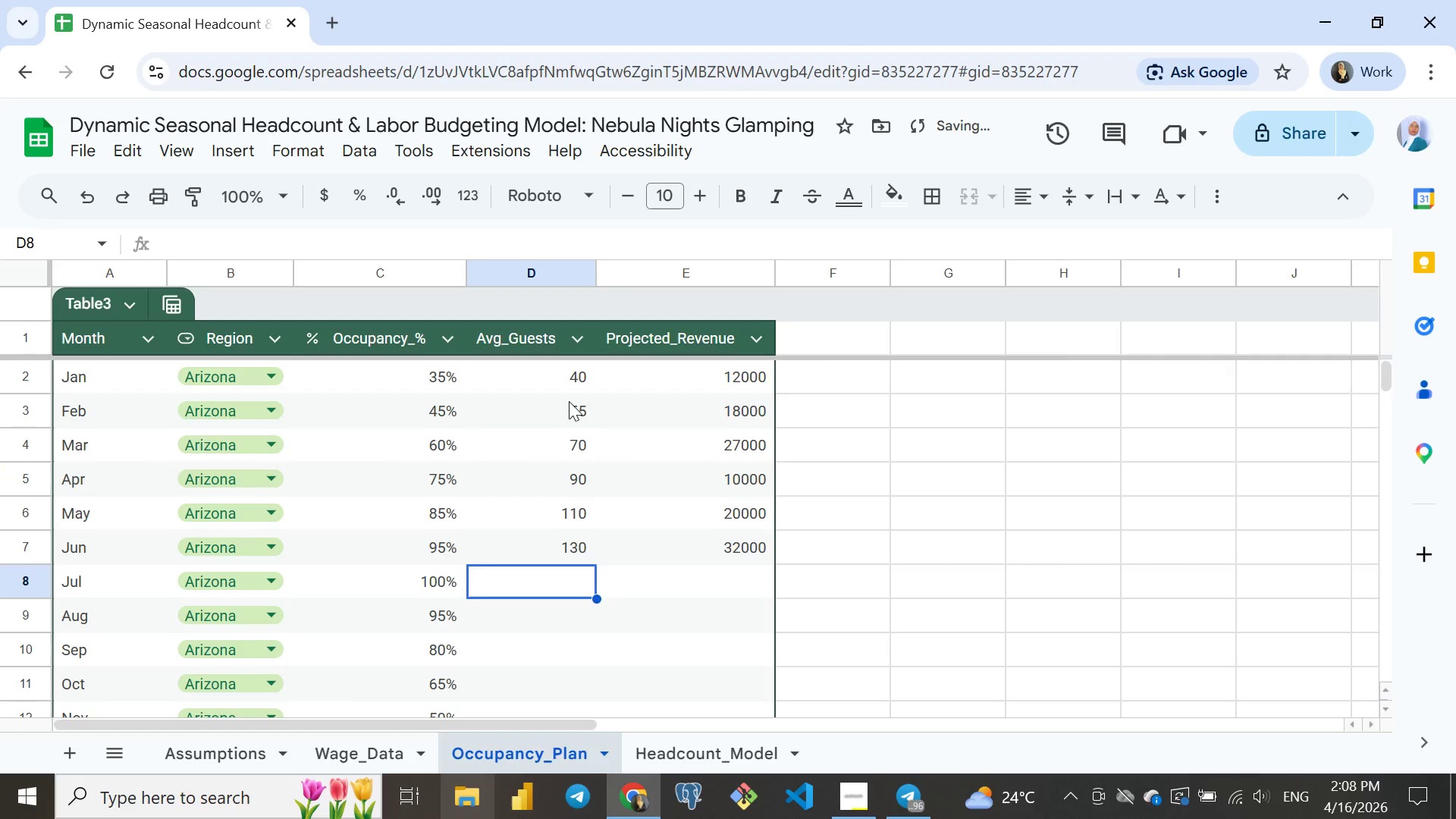 
key(Enter)
 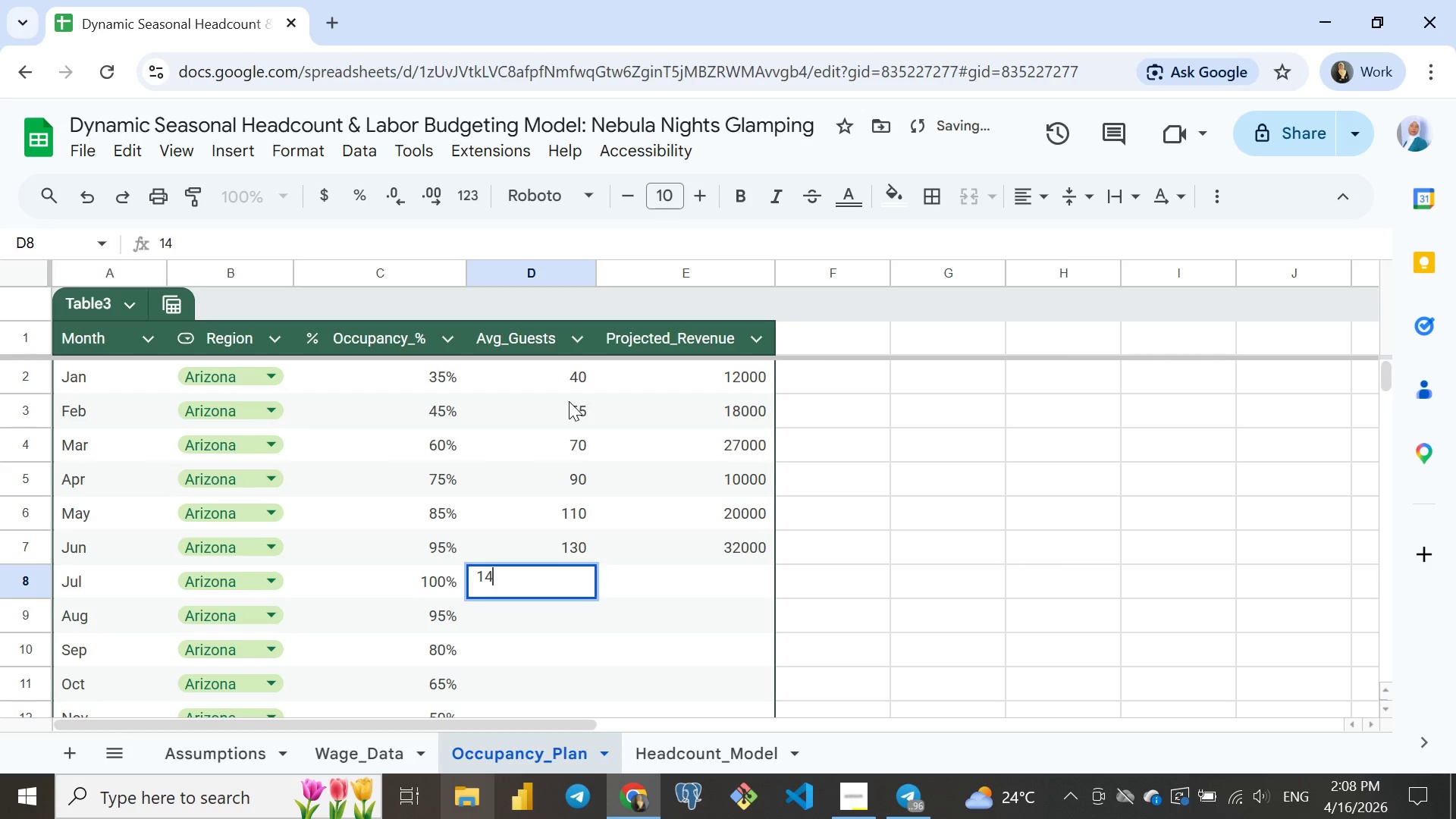 
type(140)
 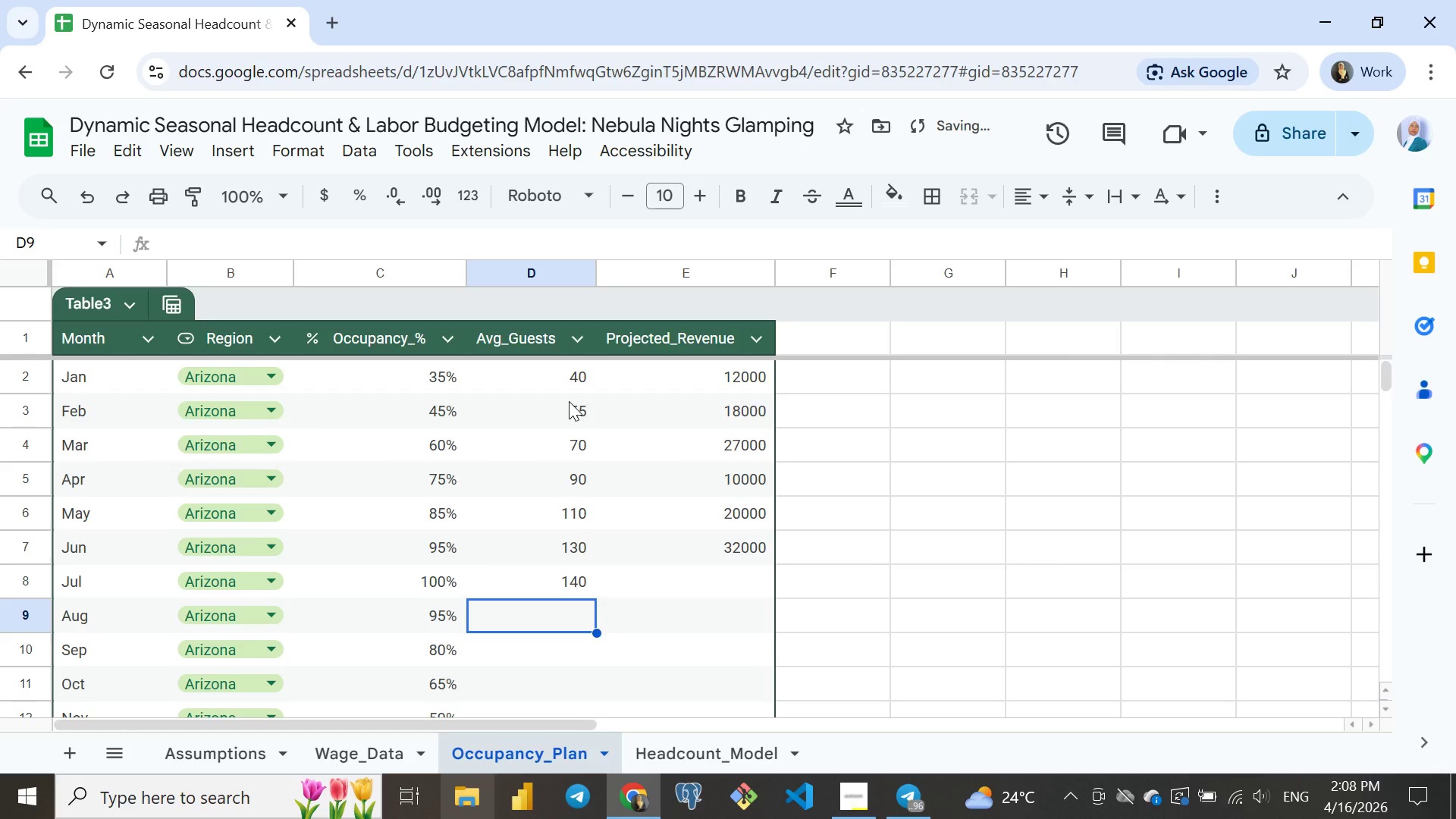 
key(Enter)
 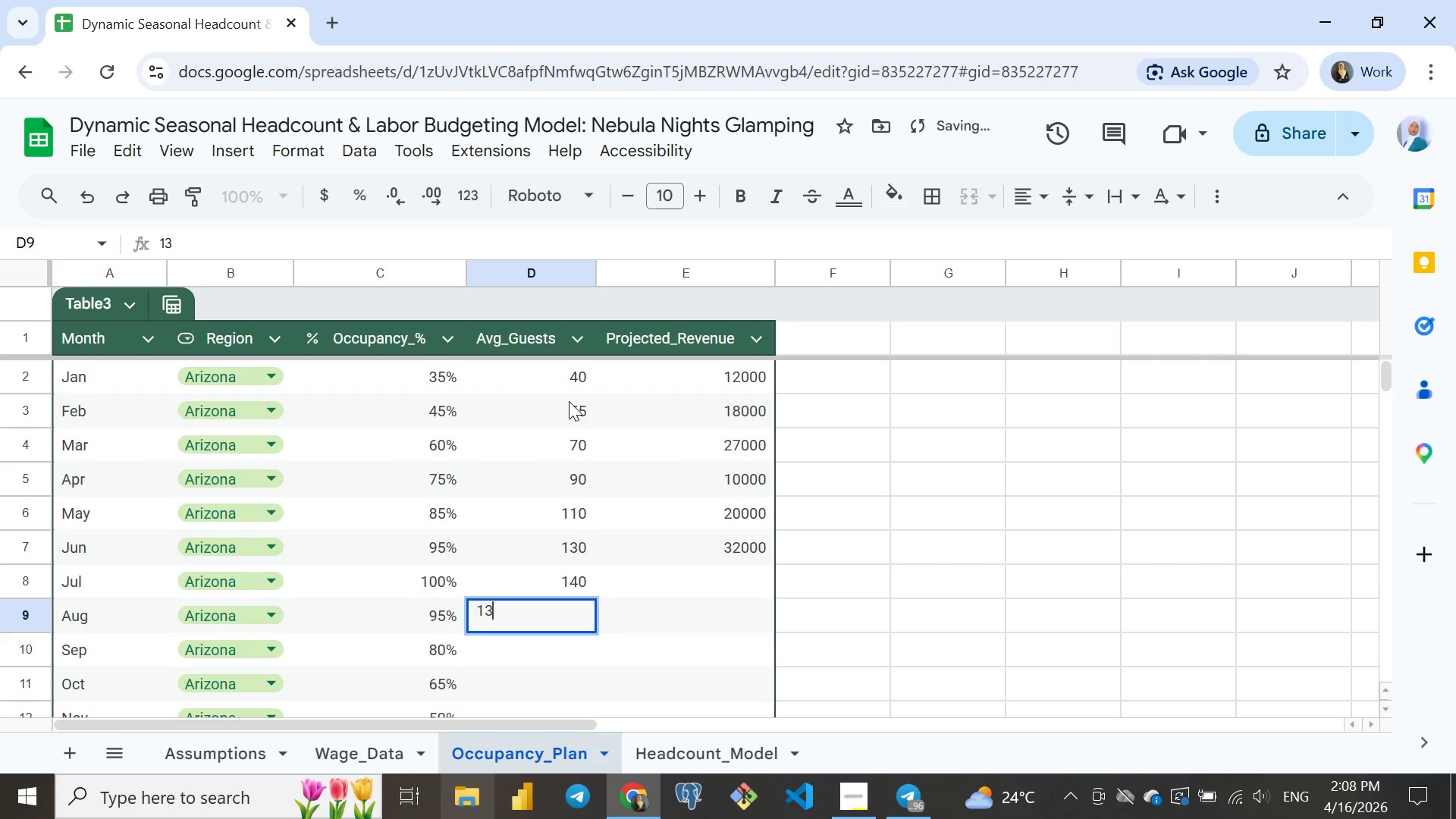 
type(130)
 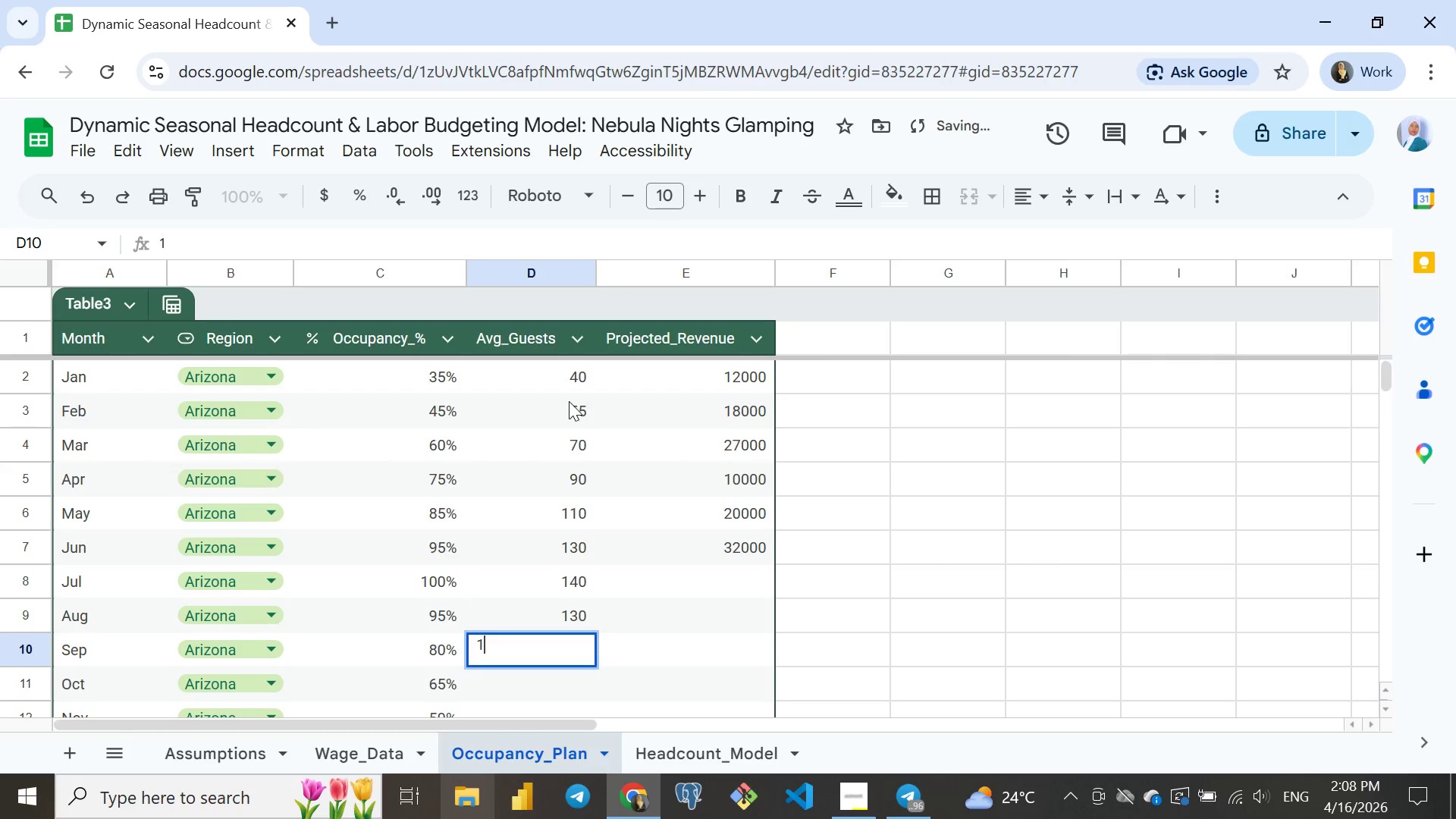 
key(Enter)
 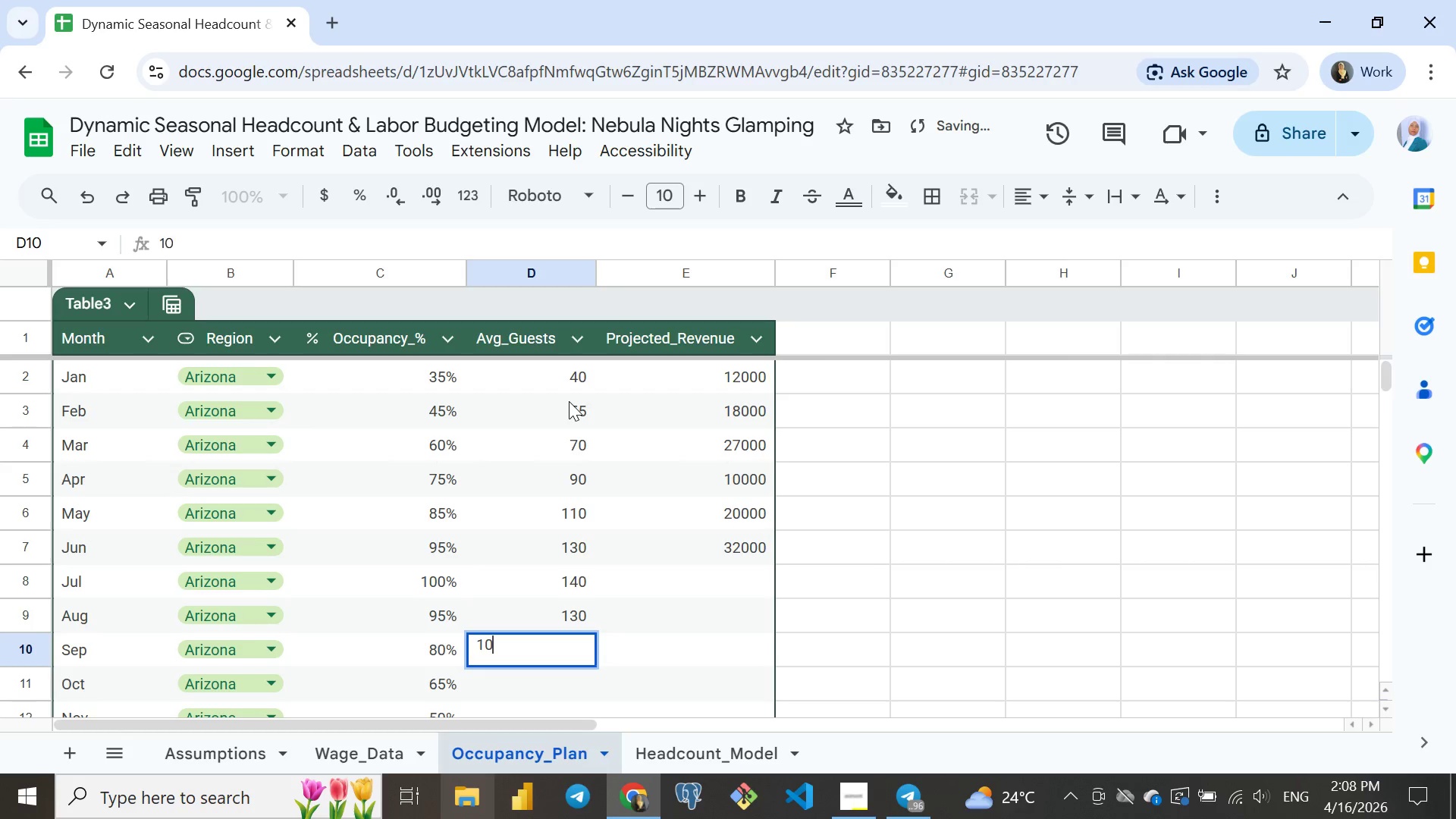 
type(100)
 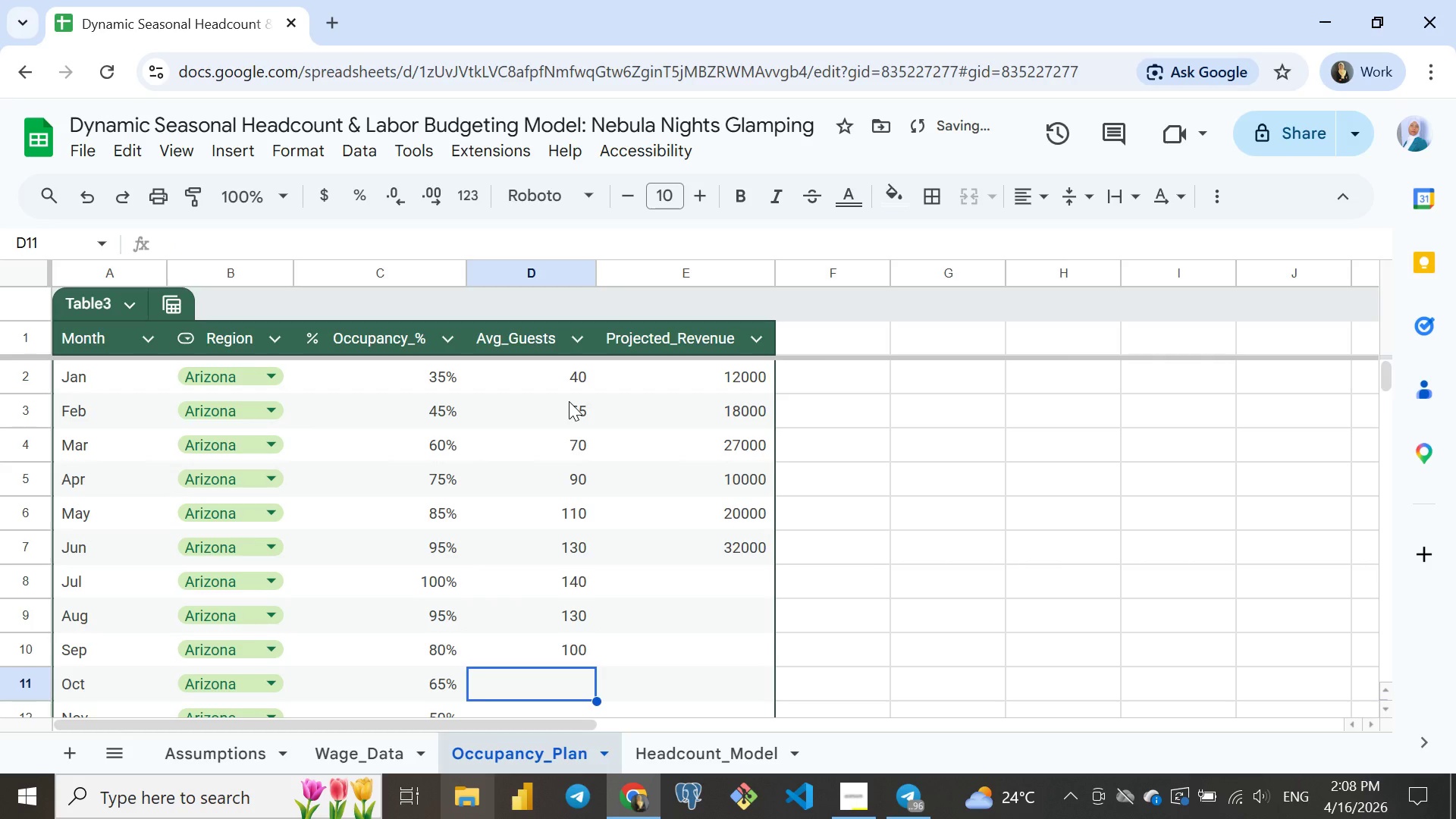 
key(Enter)
 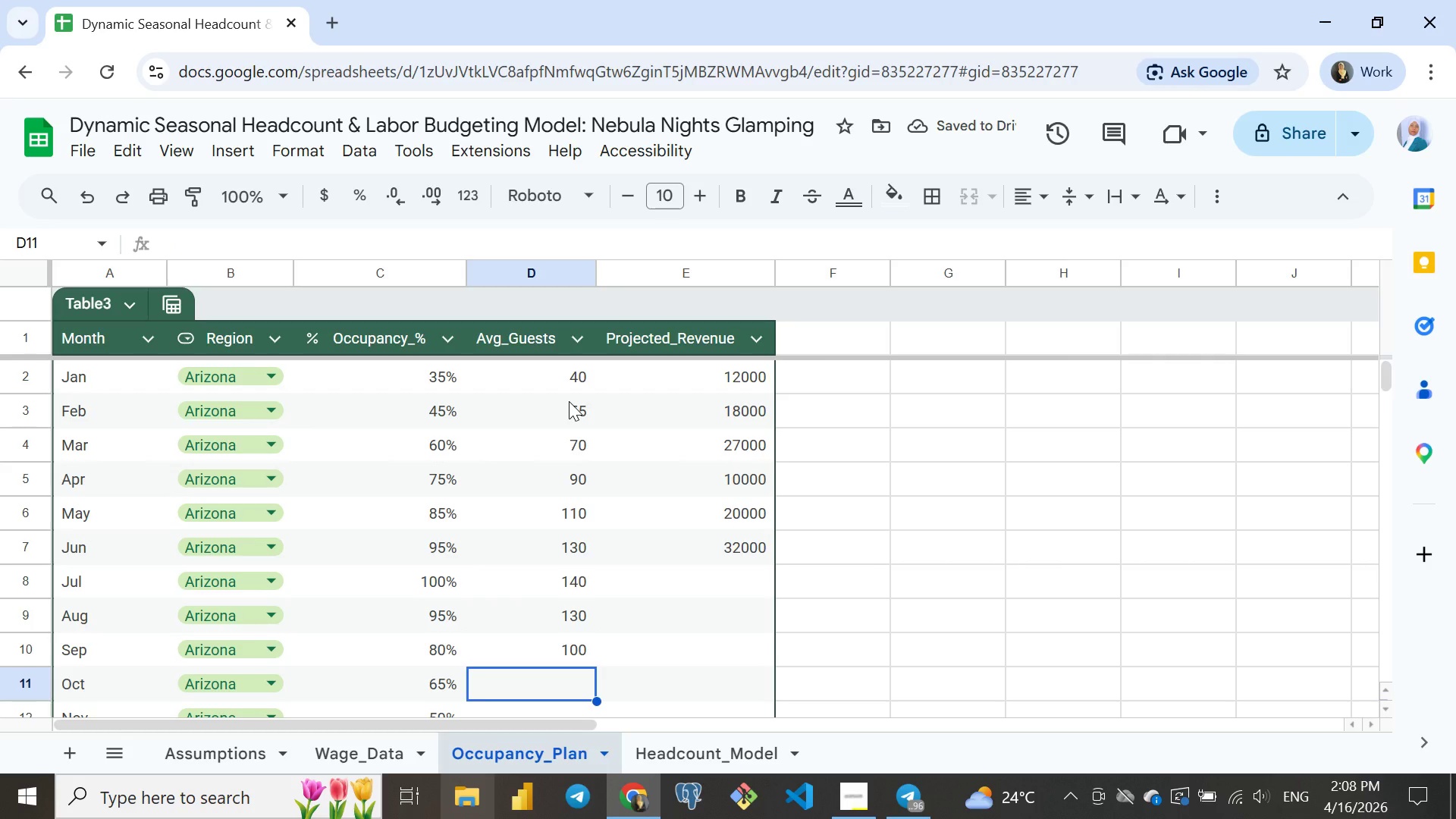 
type(80)
 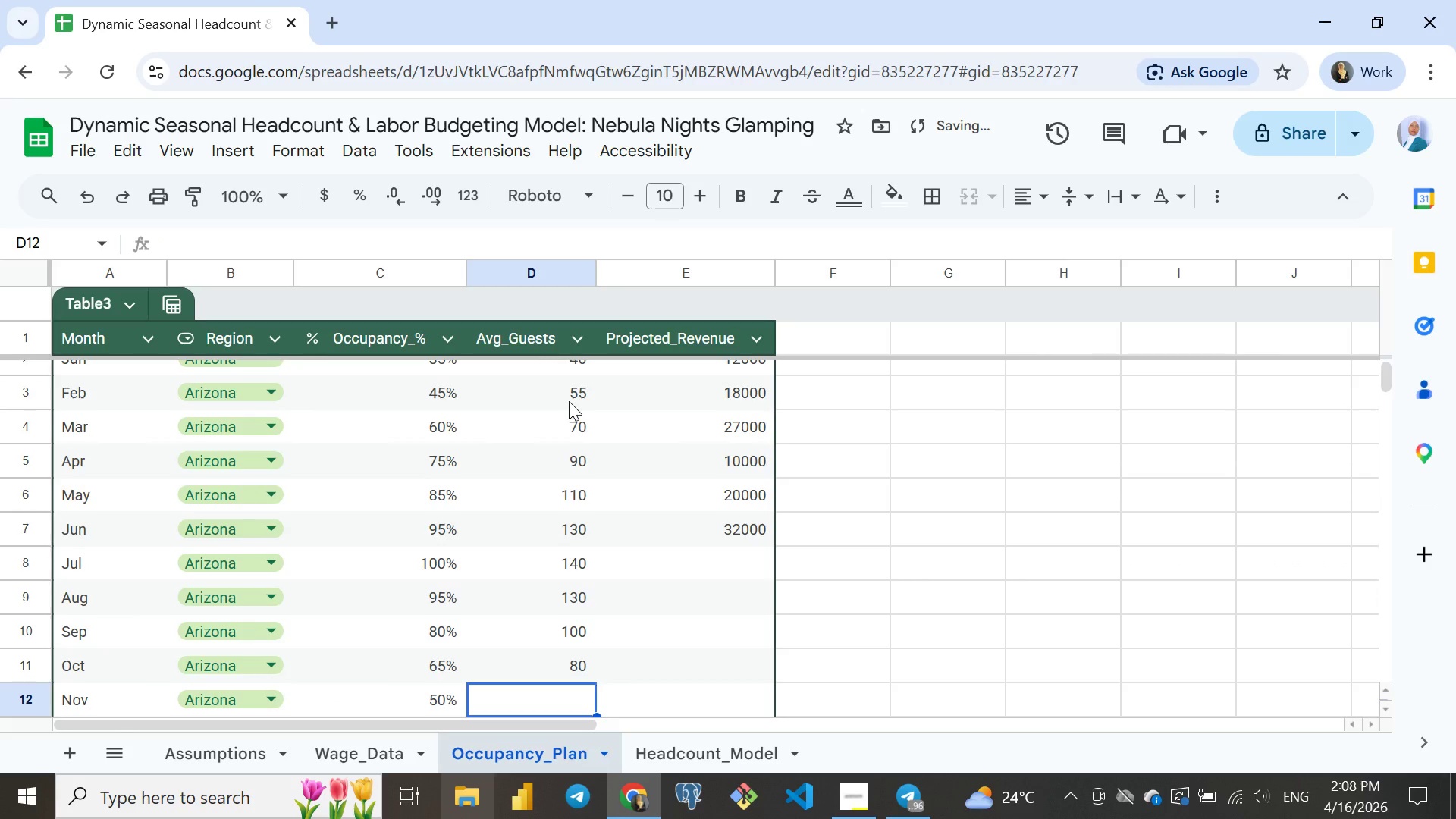 
key(Enter)
 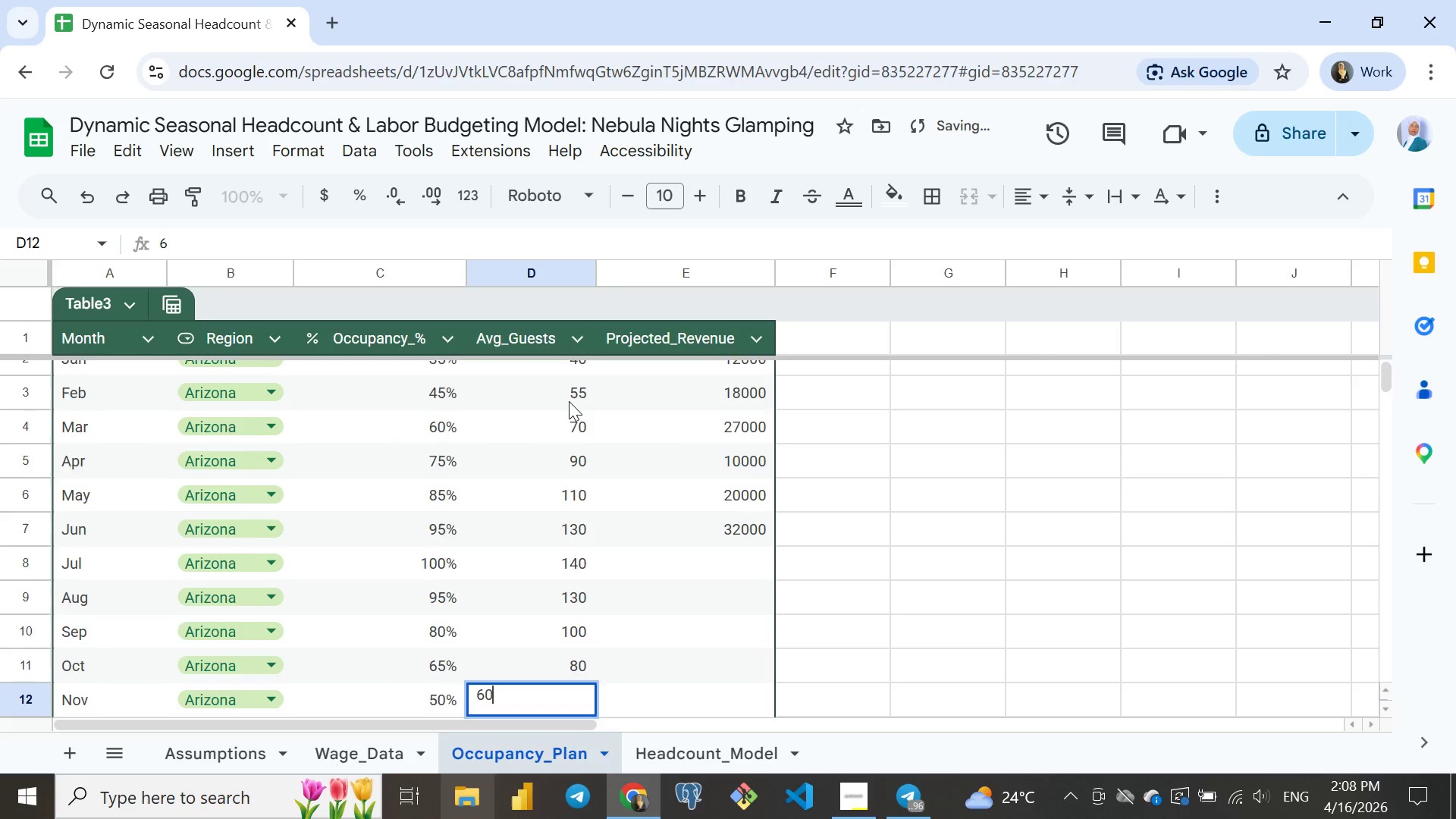 
type(60)
 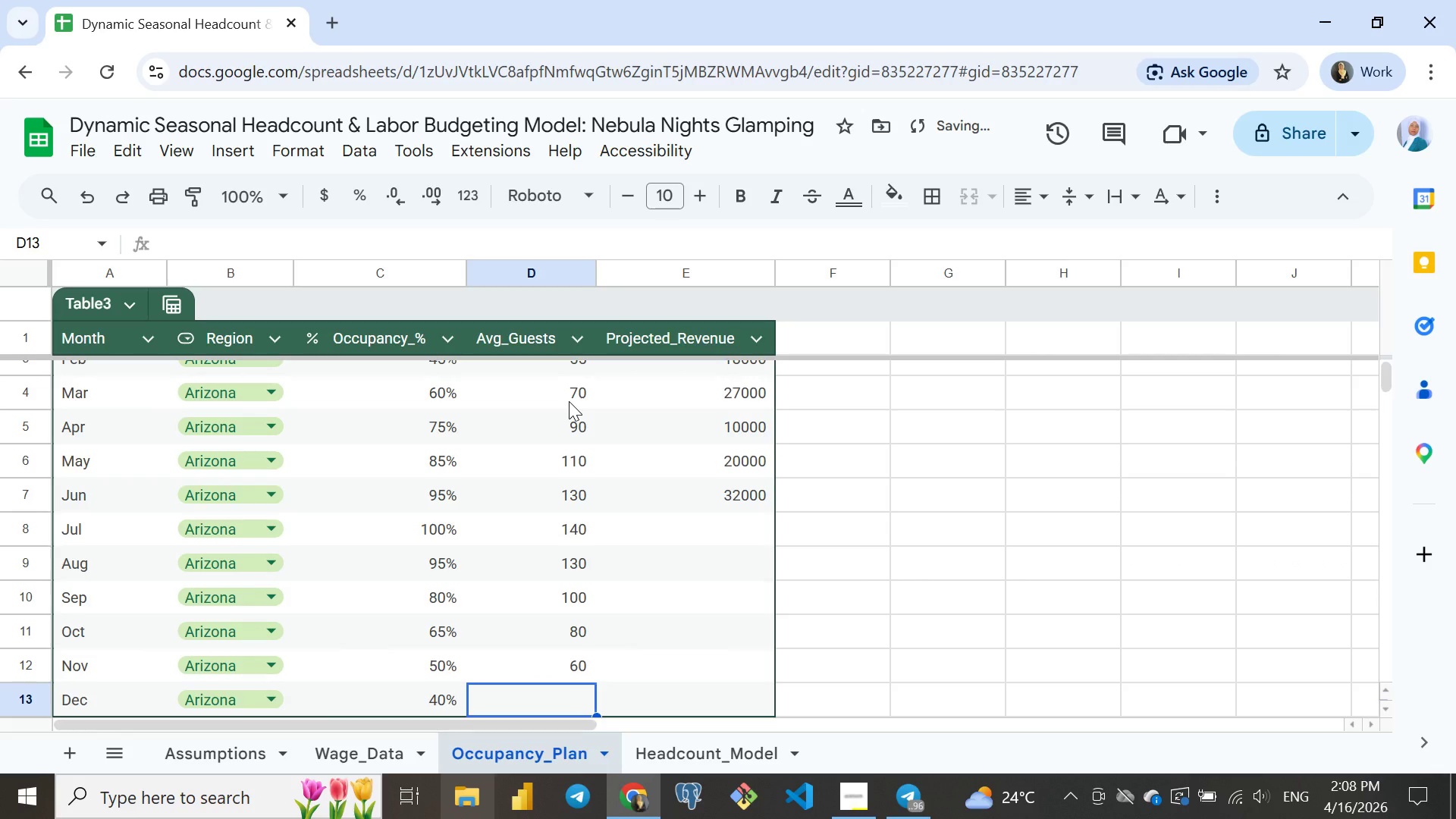 
key(Enter)
 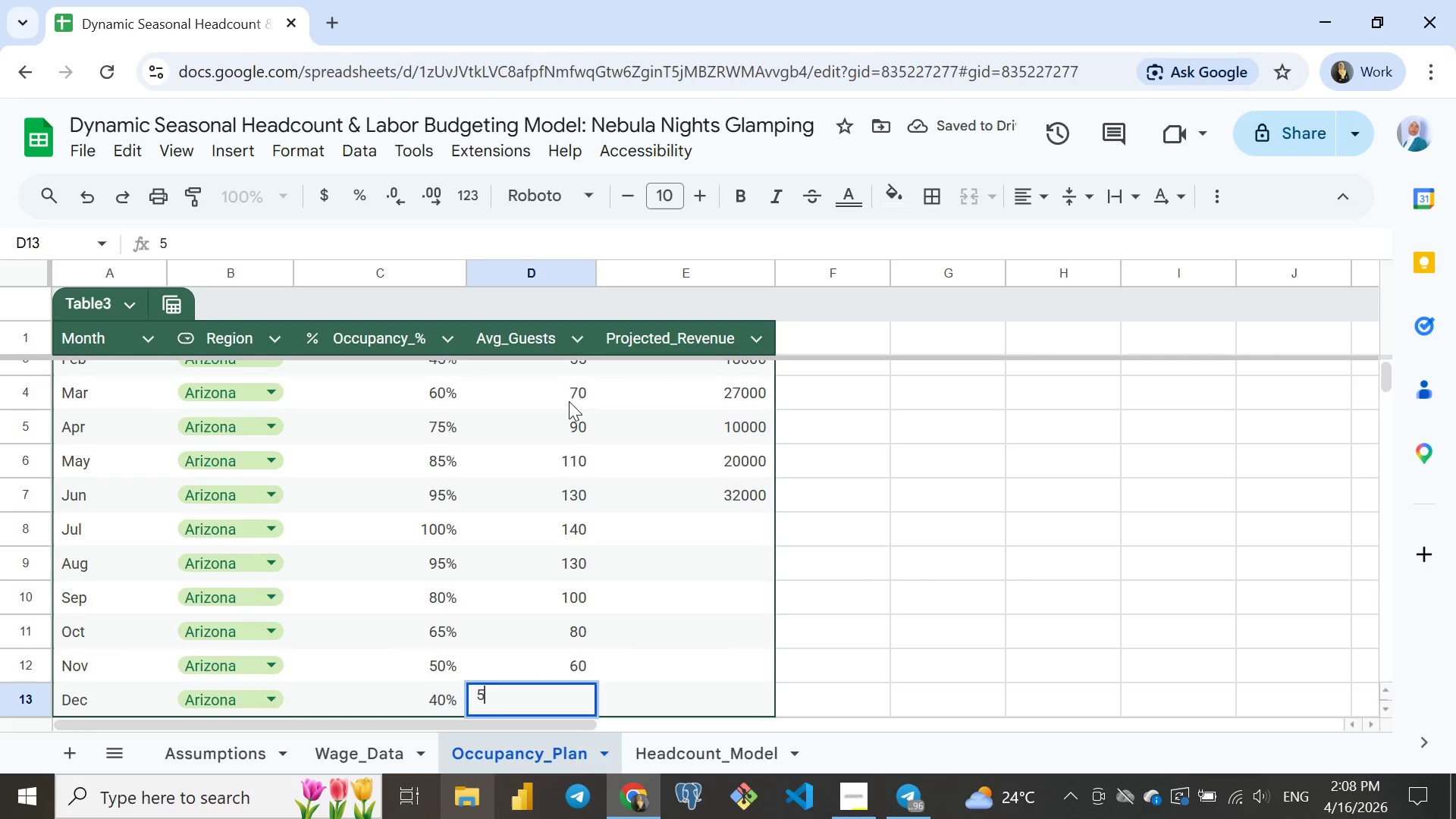 
type(50)
 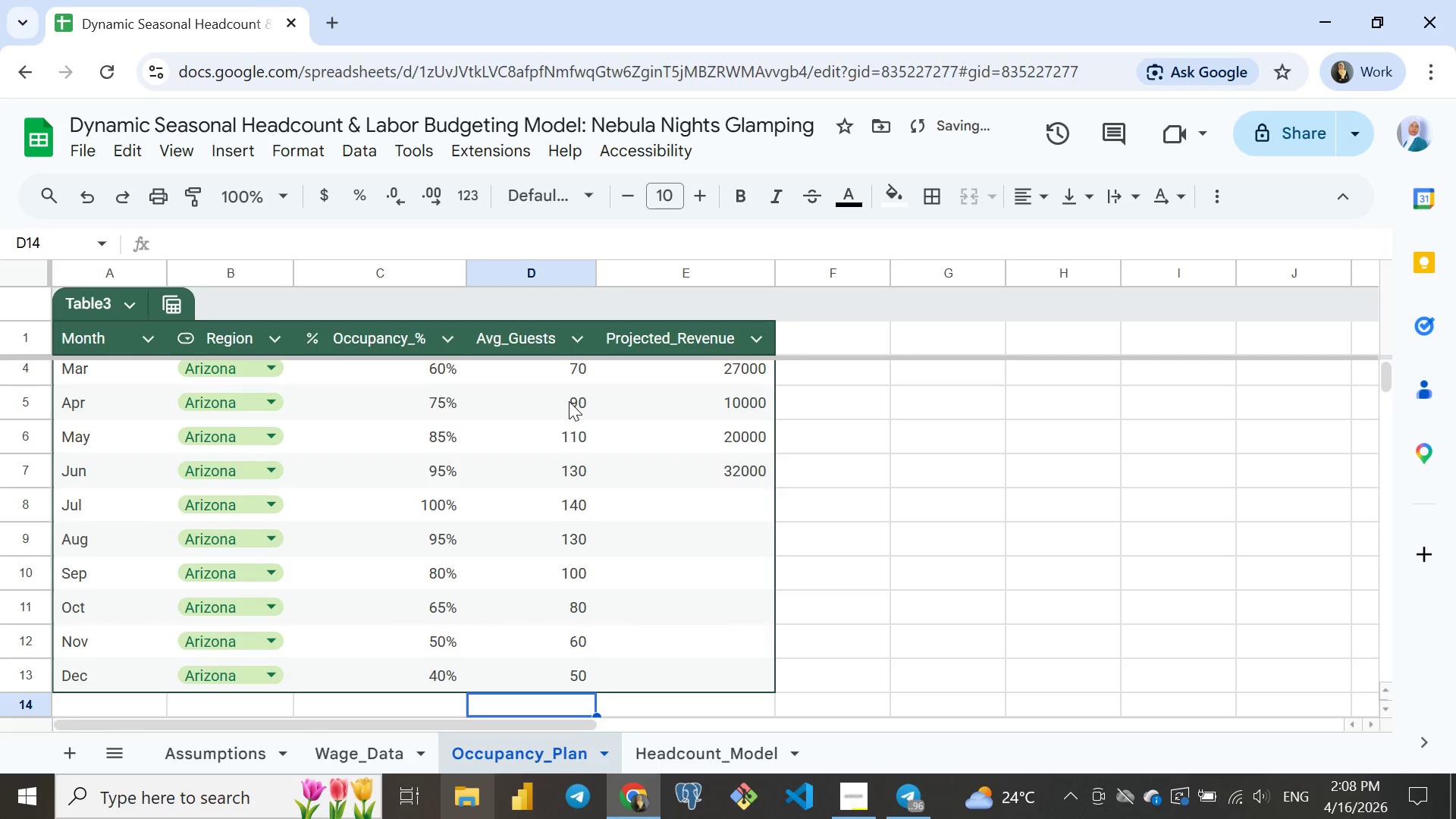 
key(Enter)
 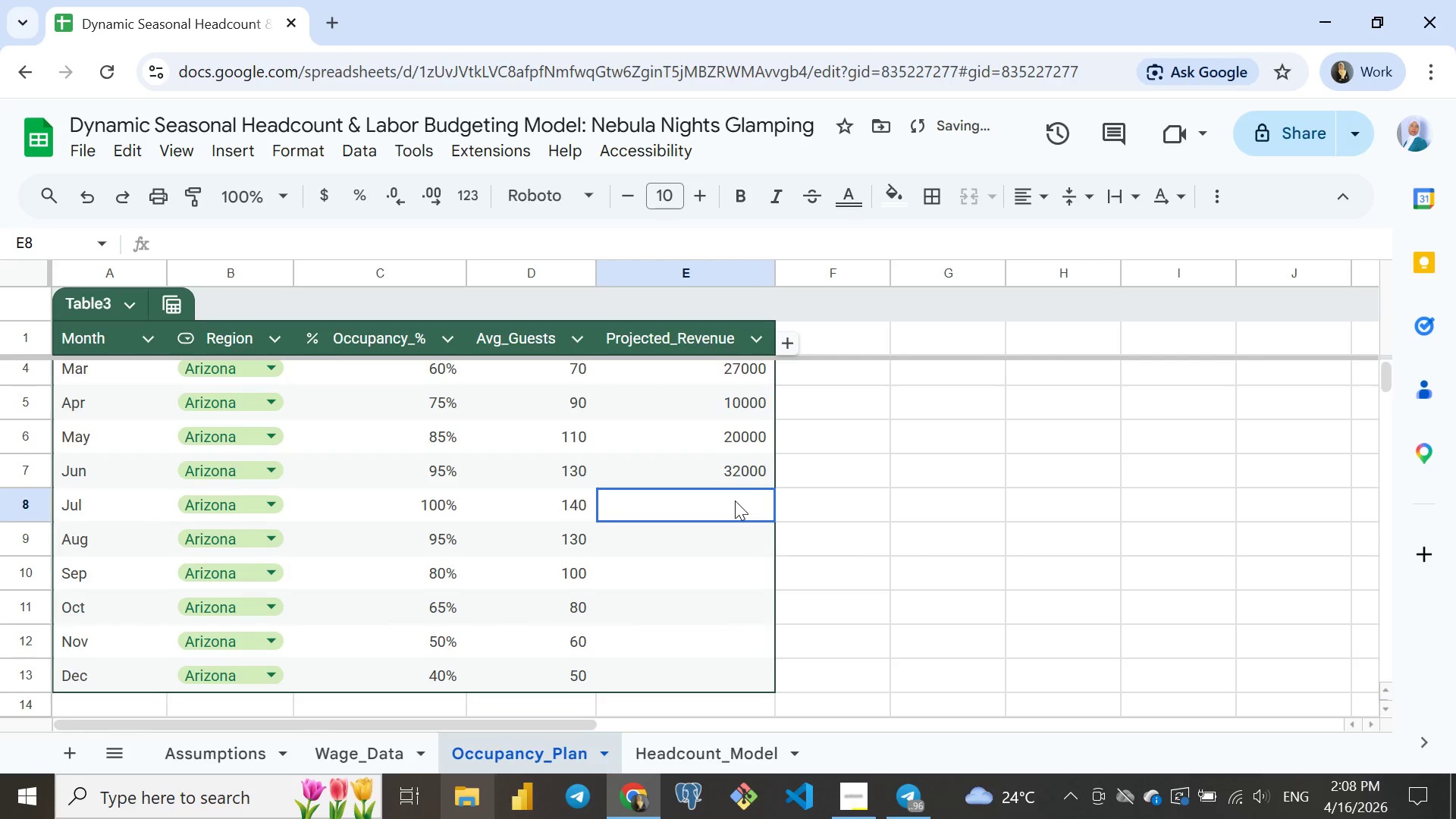 
left_click([735, 500])
 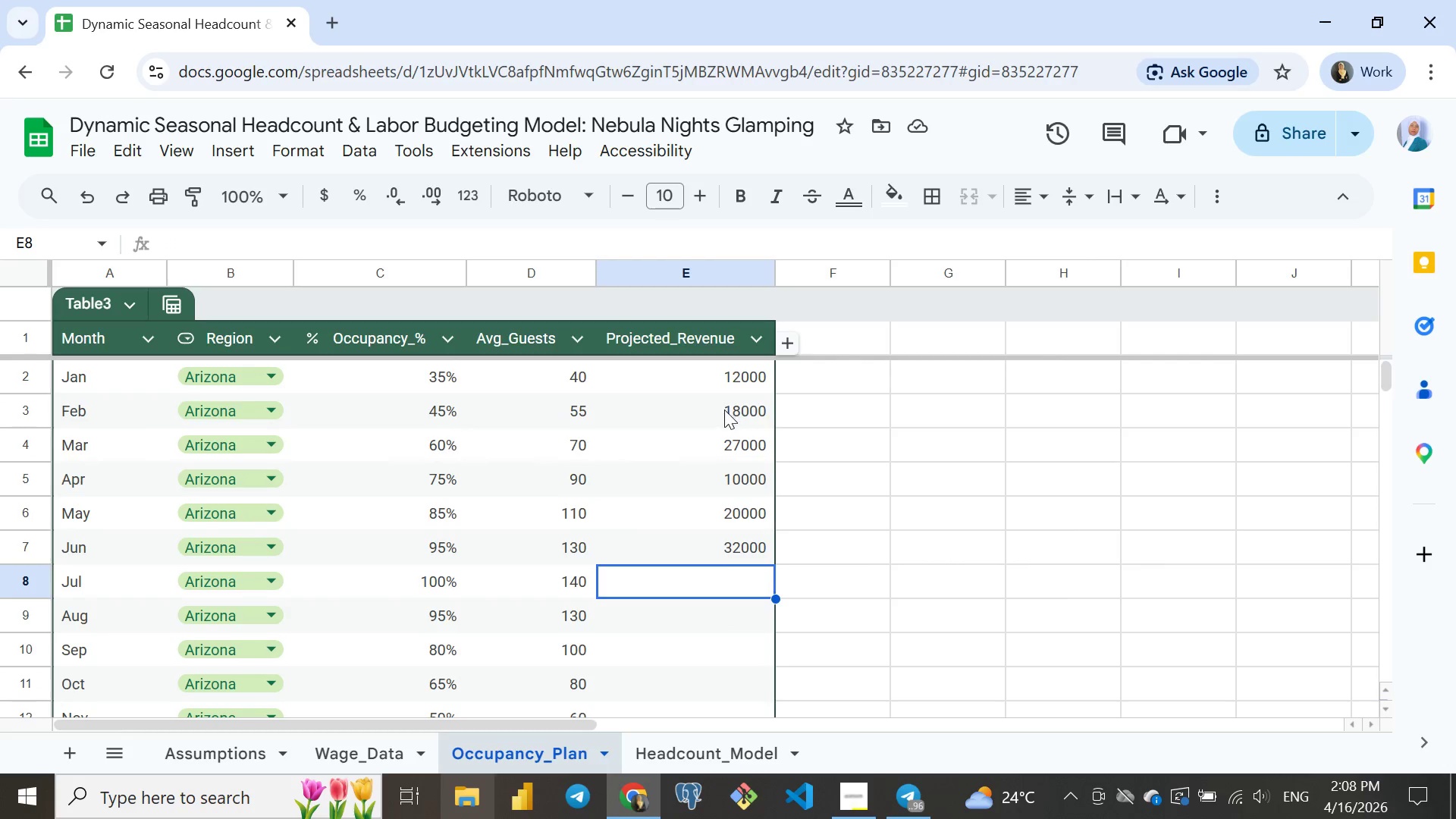 
left_click([723, 406])
 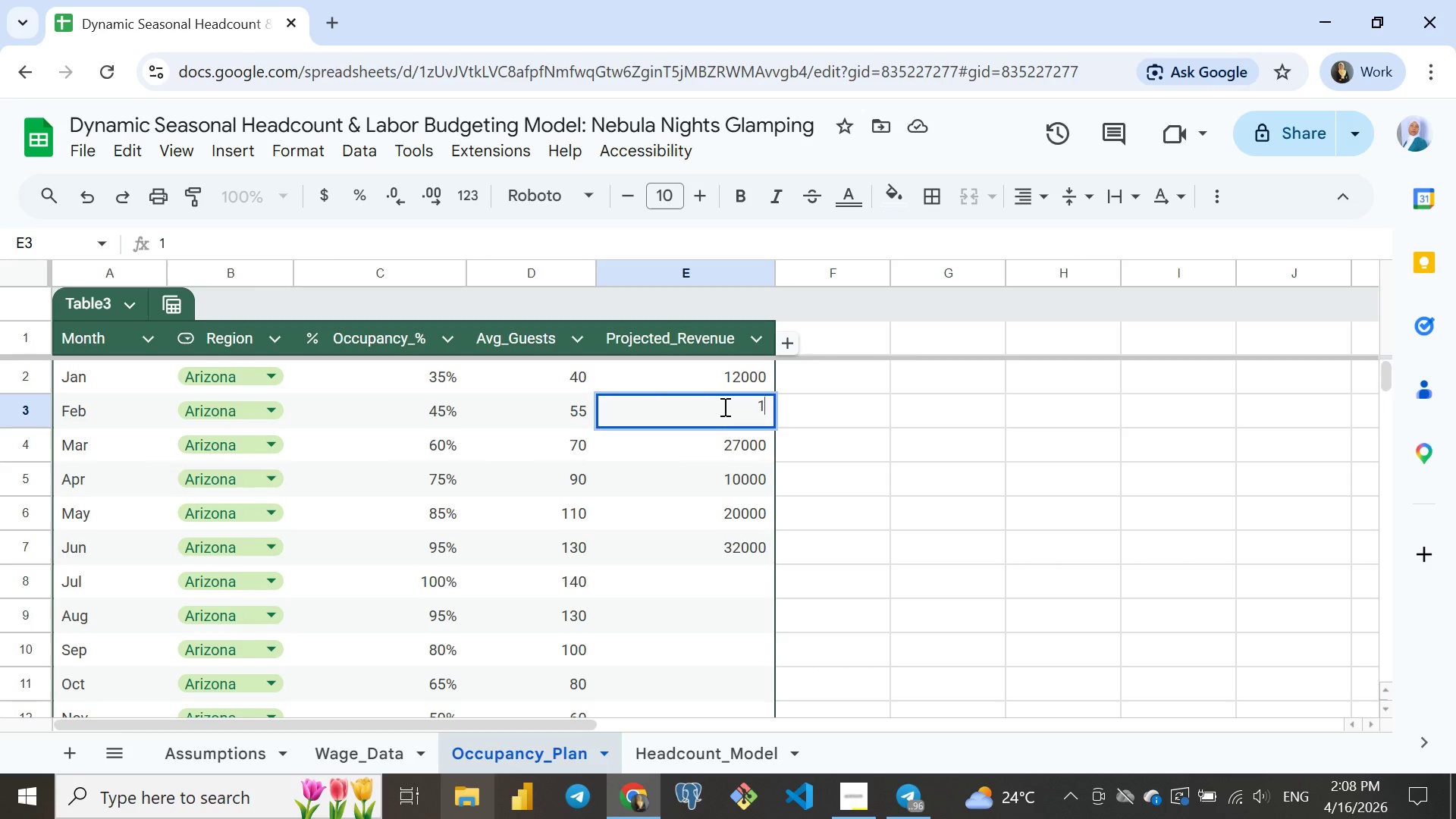 
type(16000)
 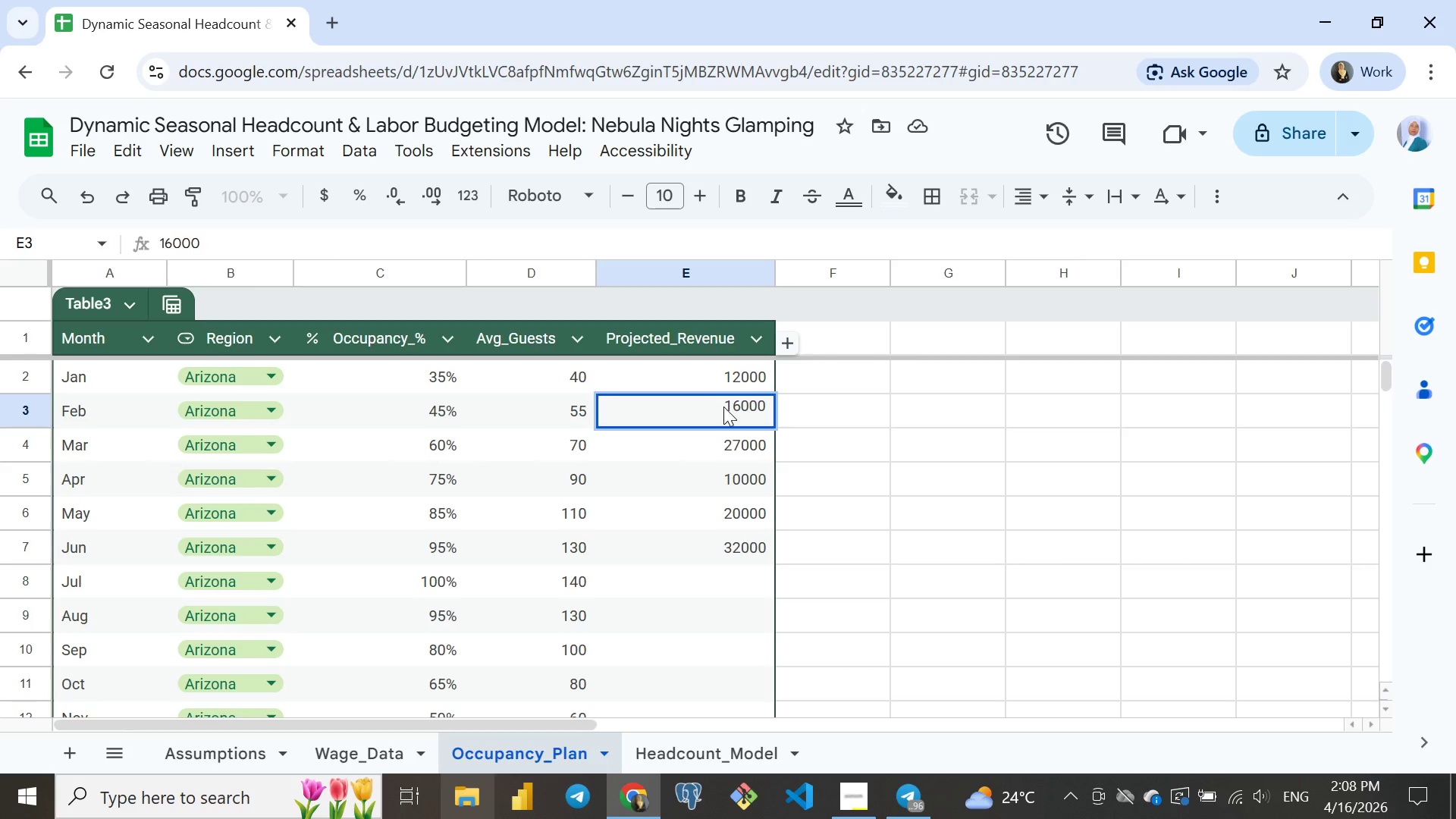 
key(Enter)
 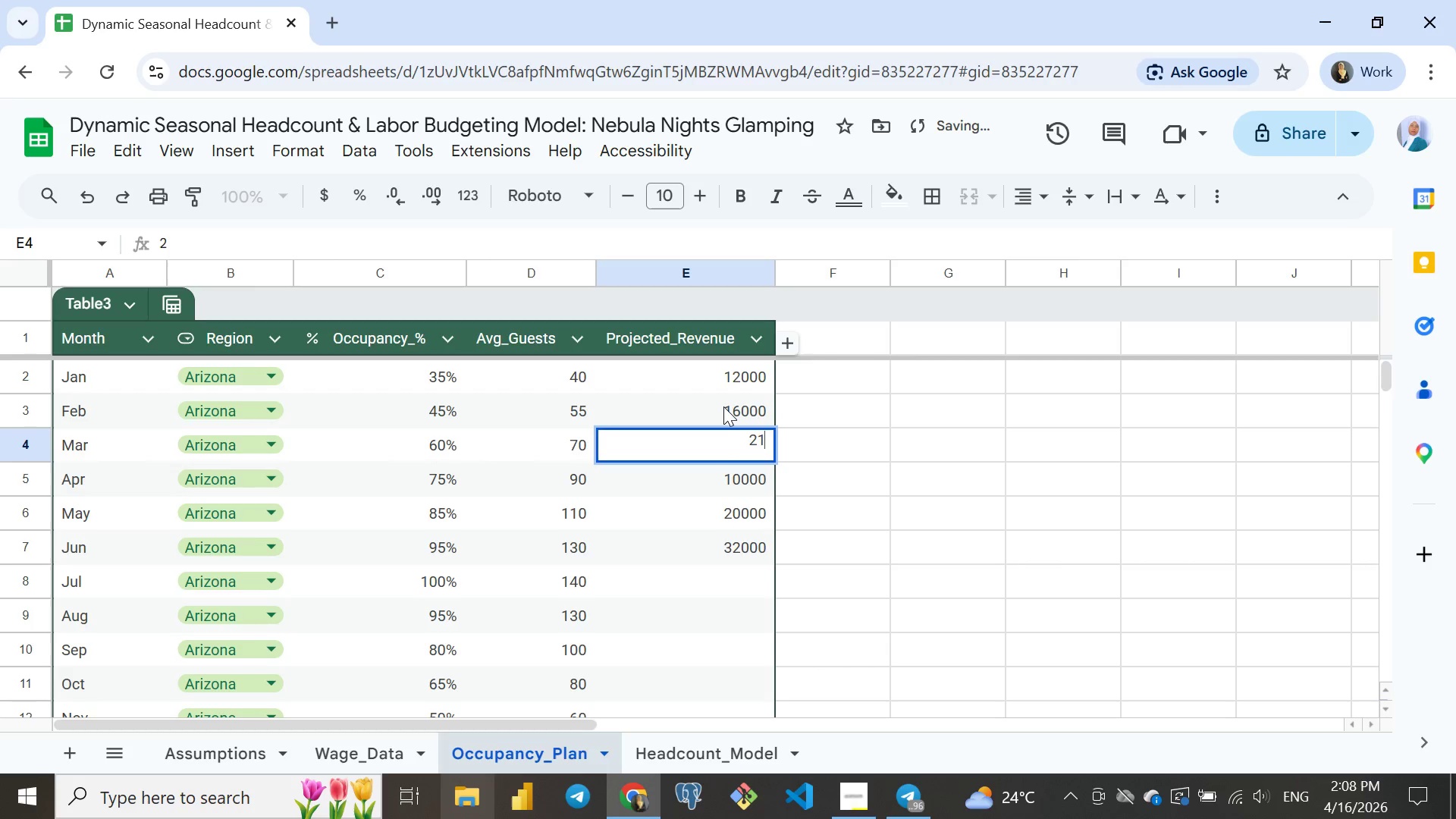 
type(21000)
 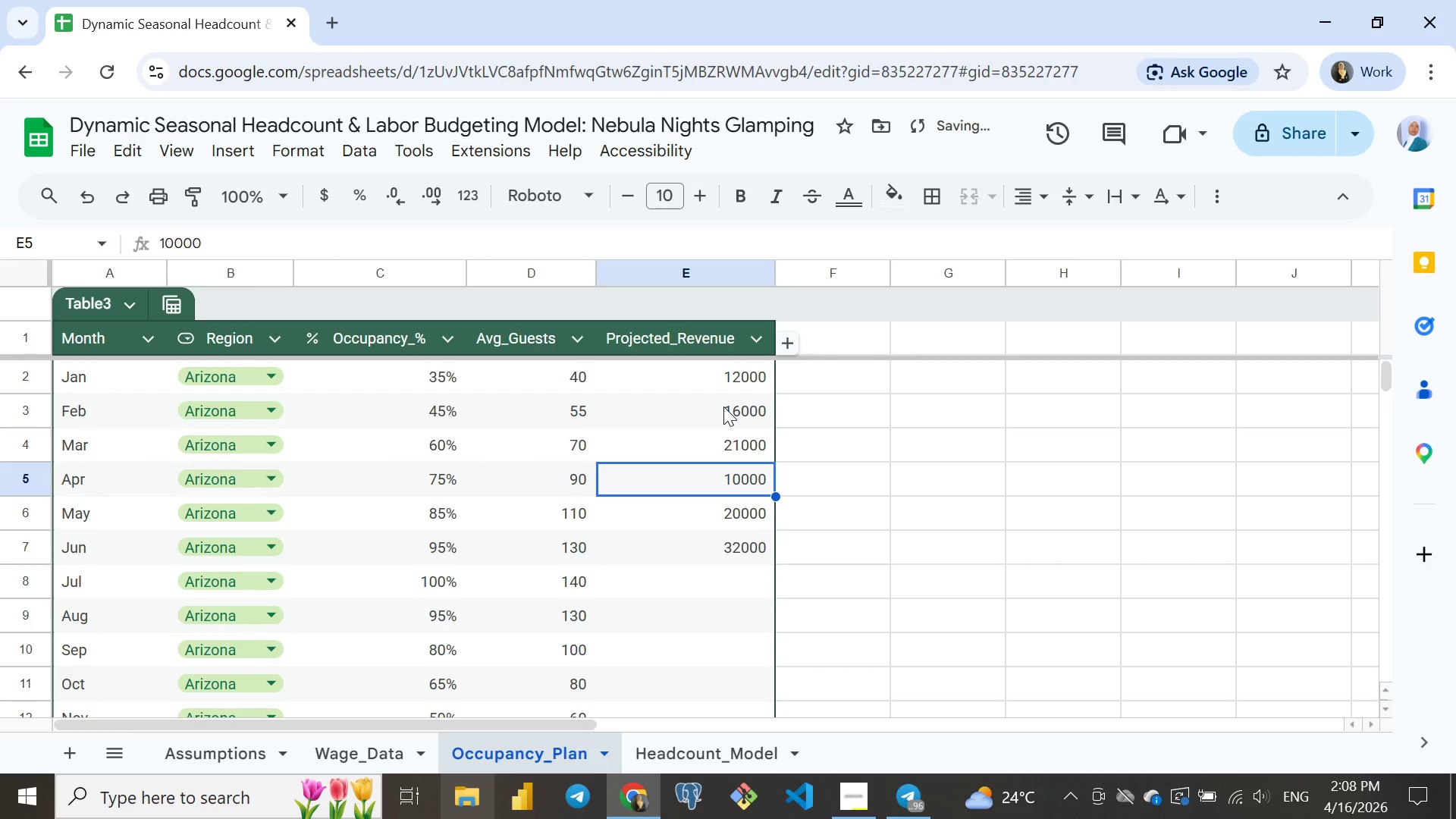 
key(Enter)
 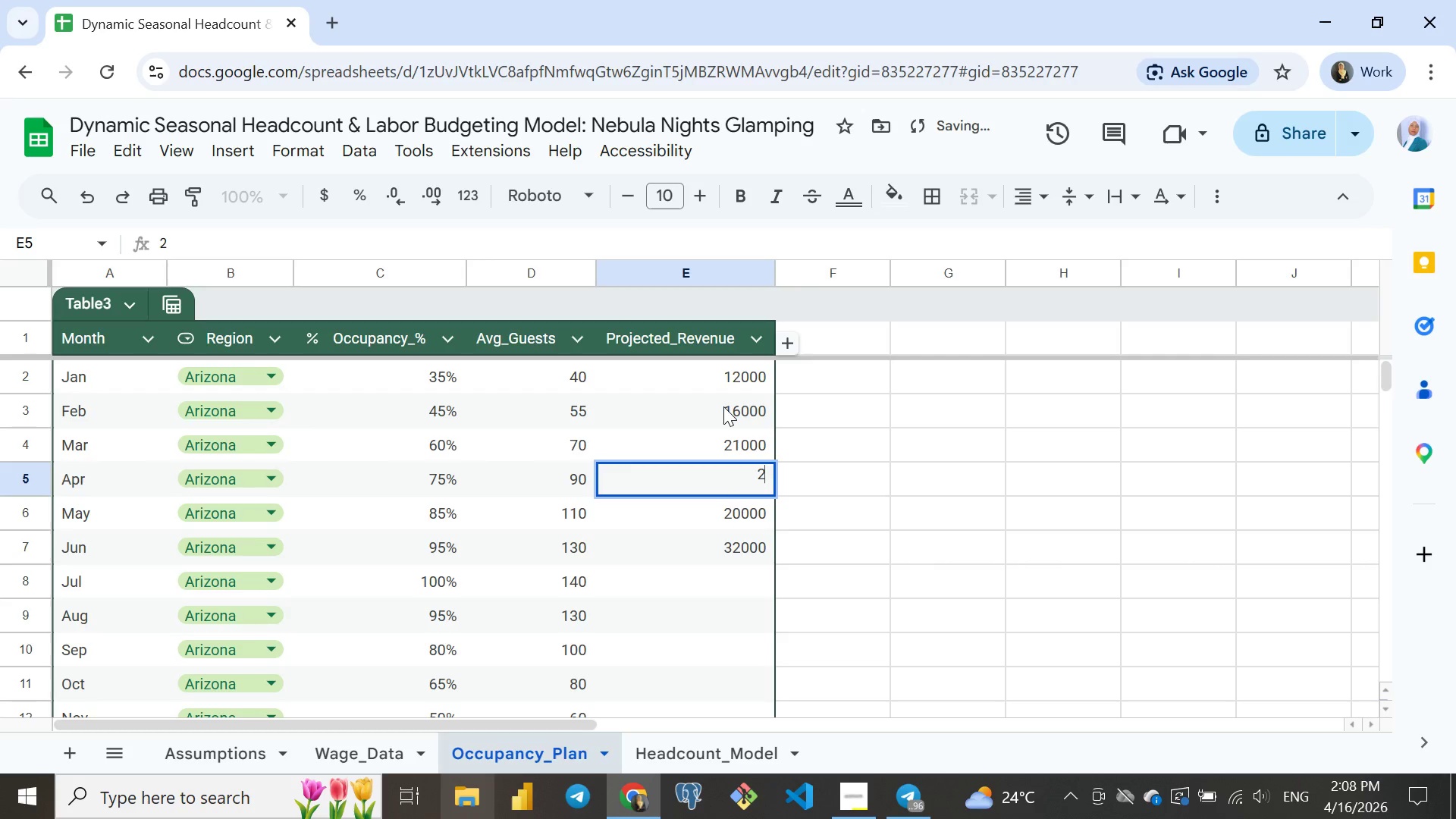 
type(27000)
 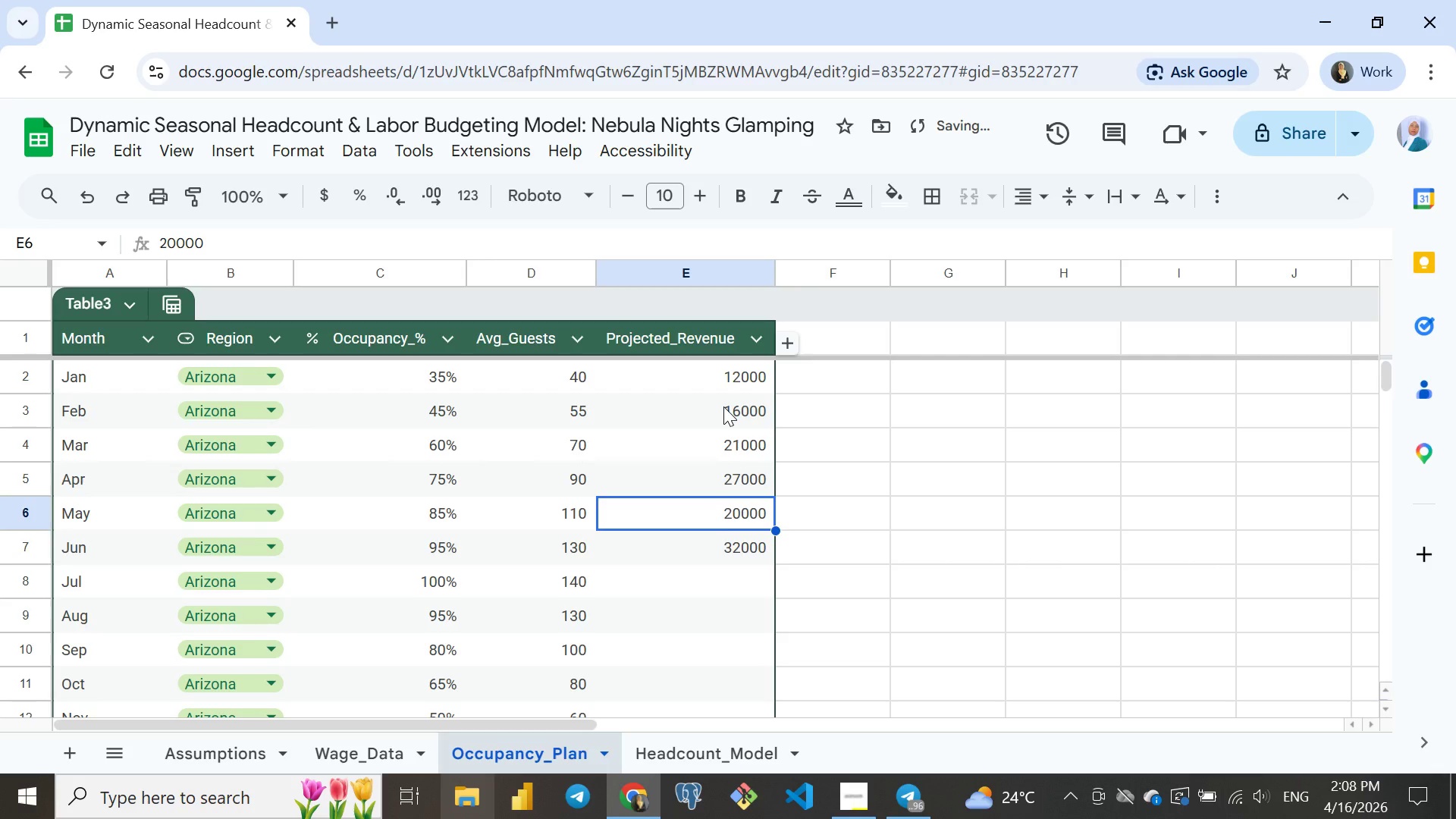 
key(Enter)
 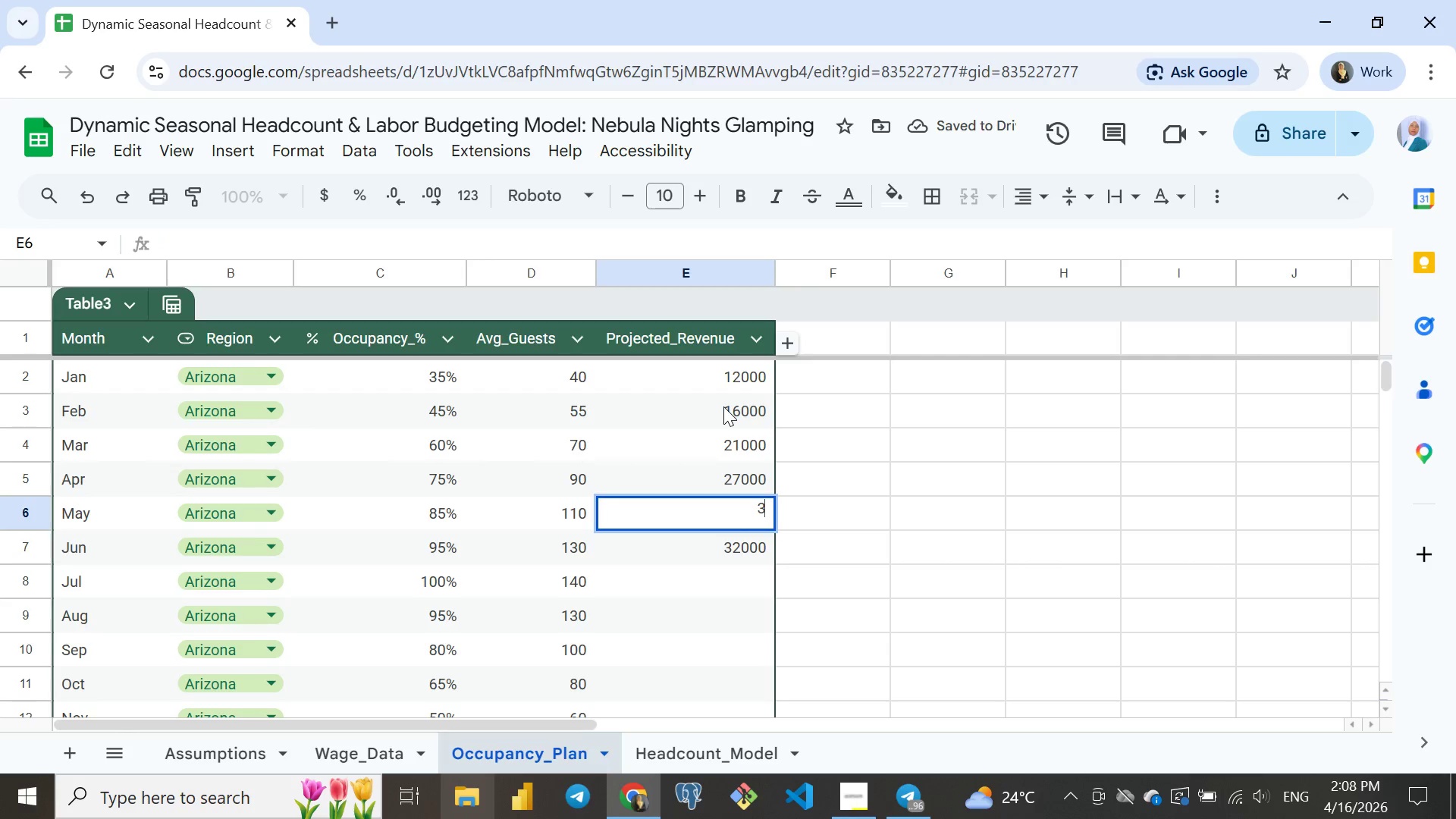 
type(34000)
 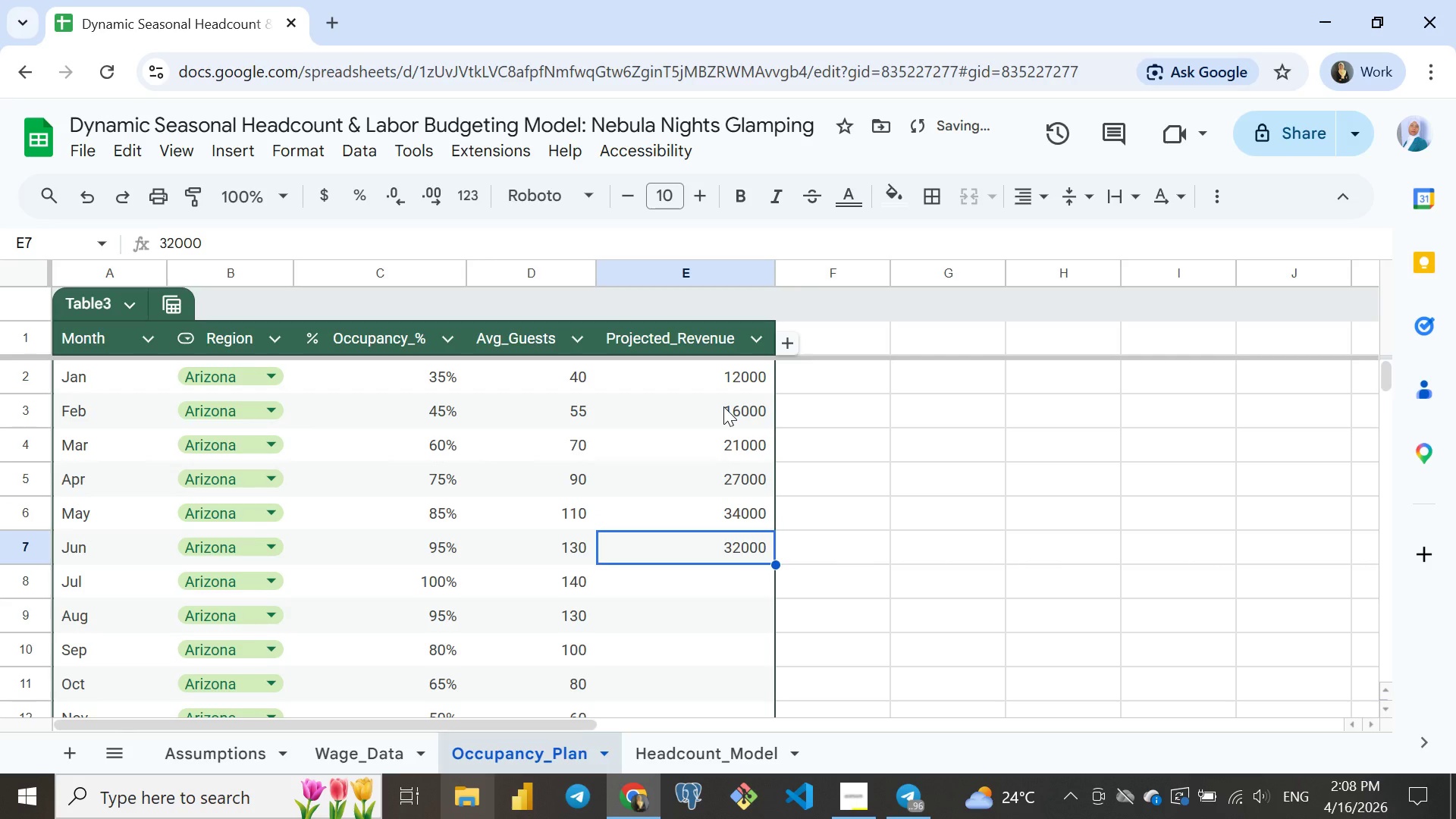 
key(Enter)
 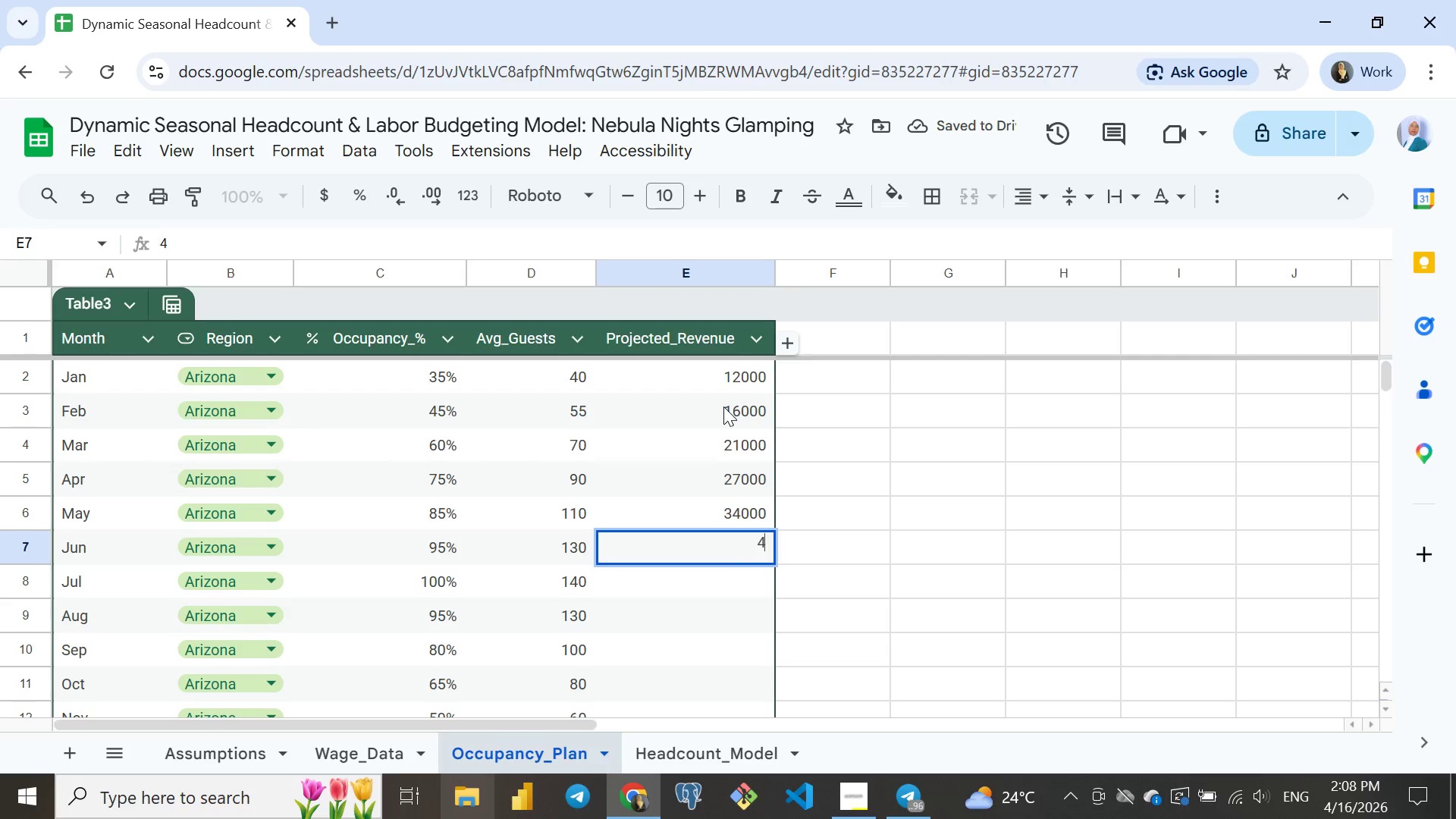 
type(42000)
 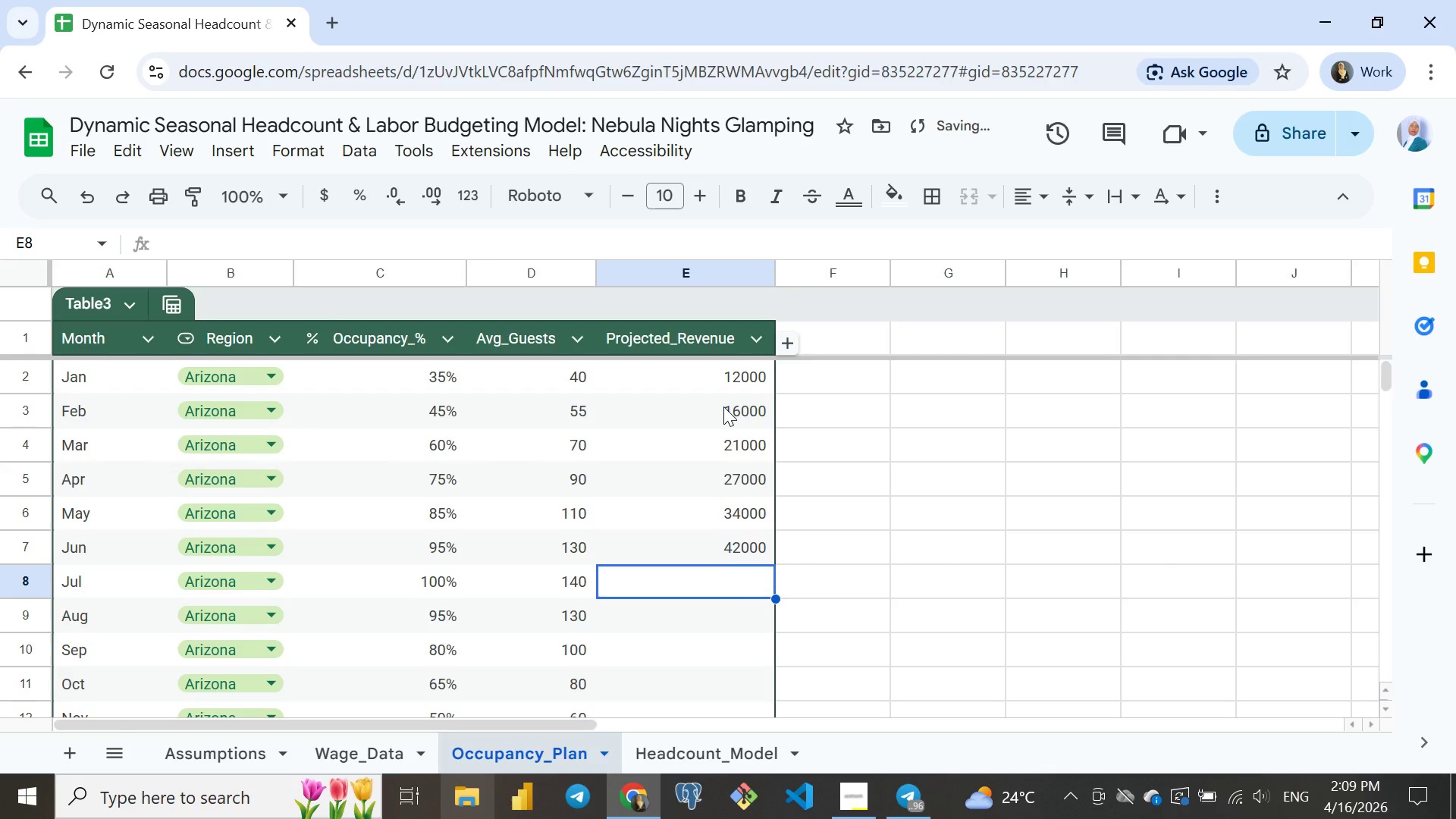 
key(Enter)
 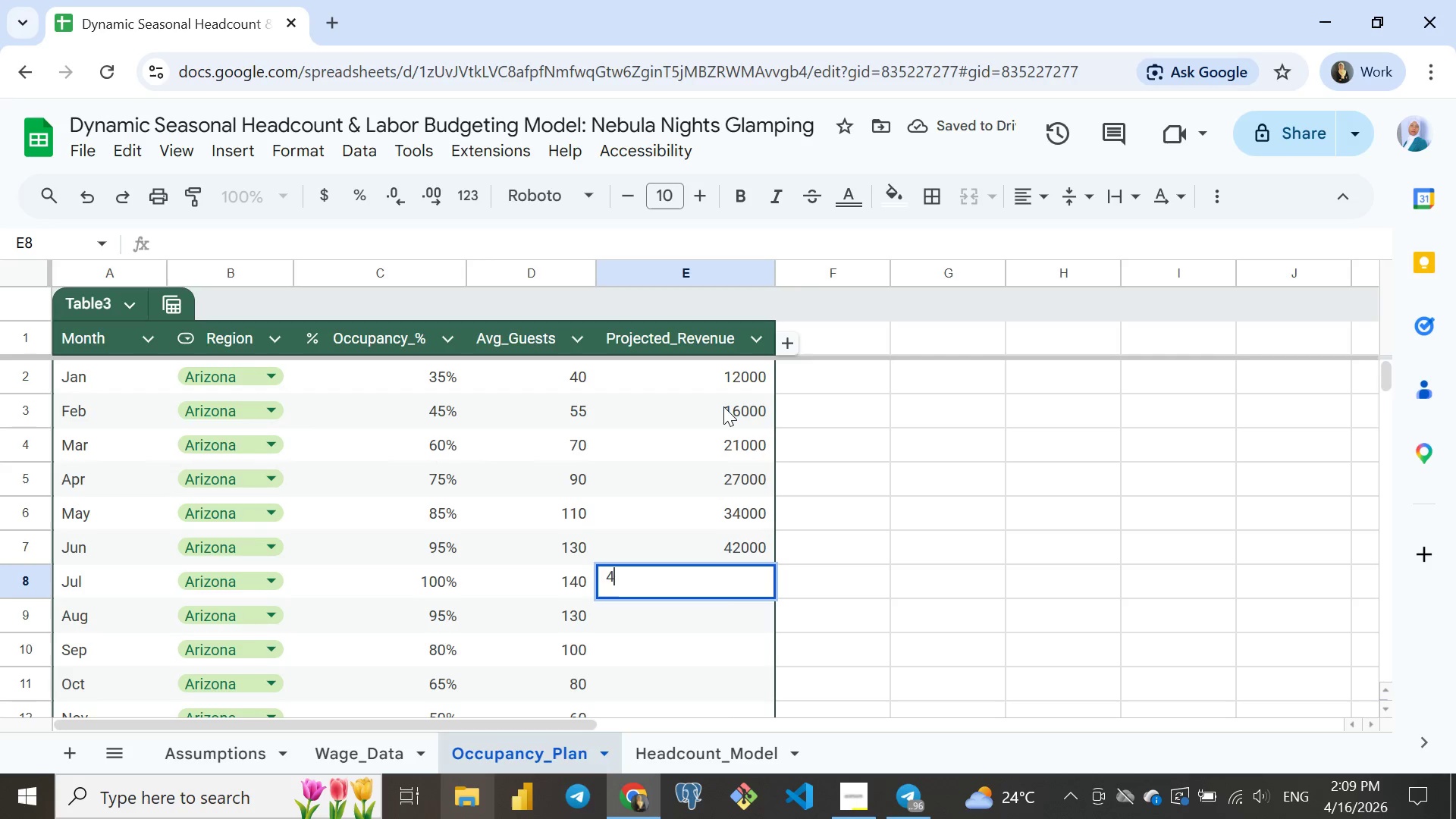 
type(46000)
 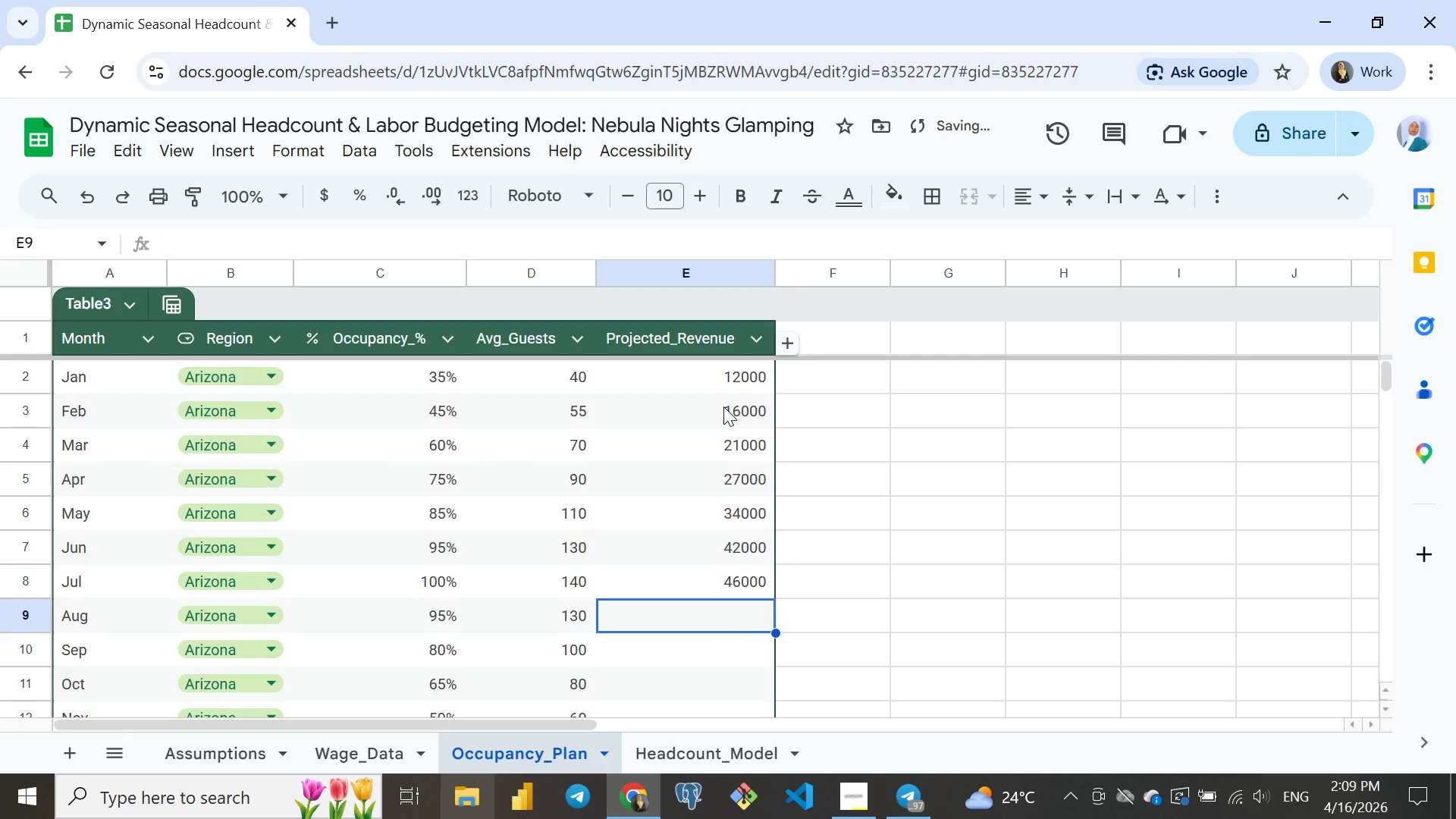 
key(Enter)
 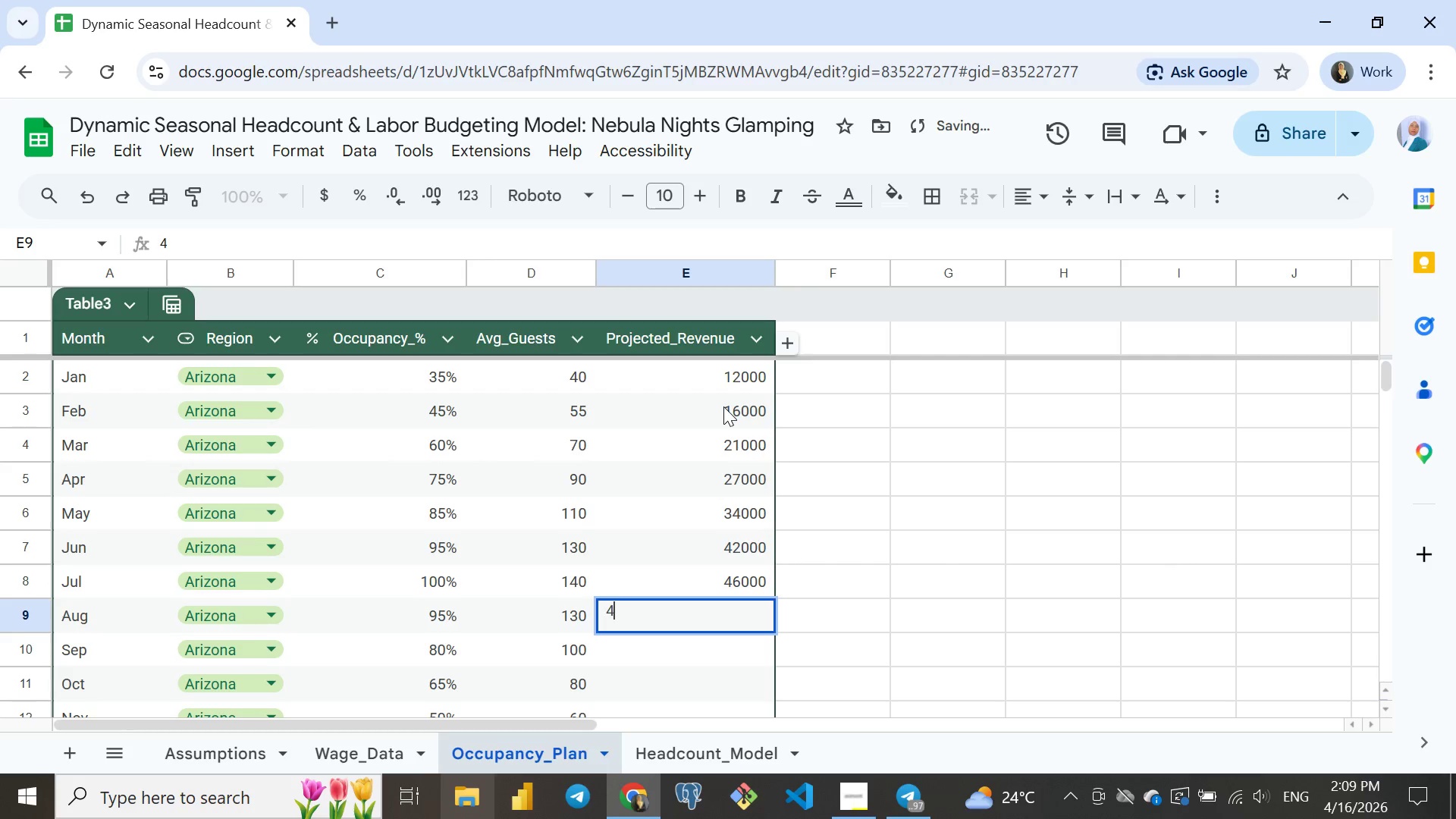 
type(42000)
 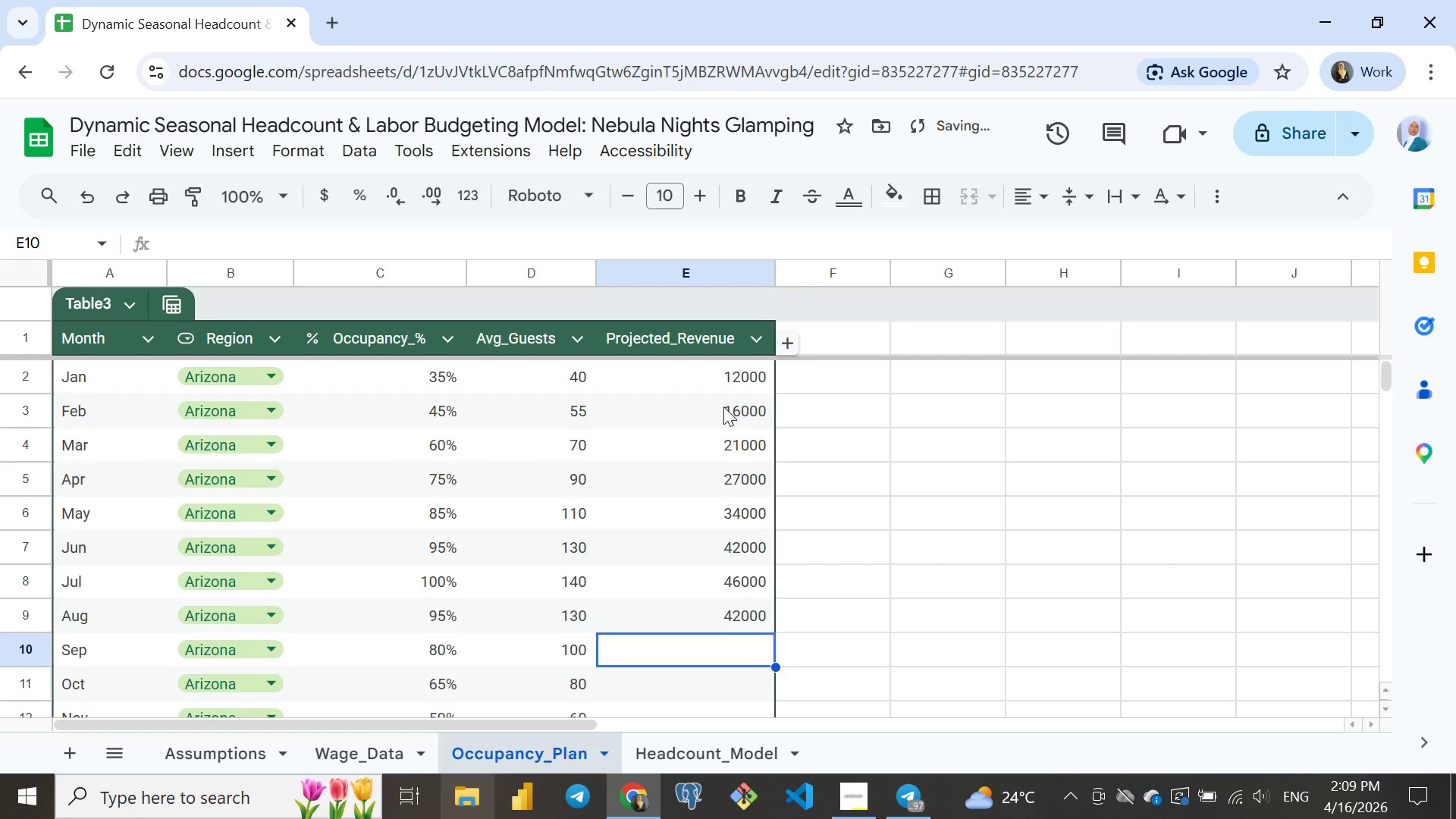 
key(Enter)
 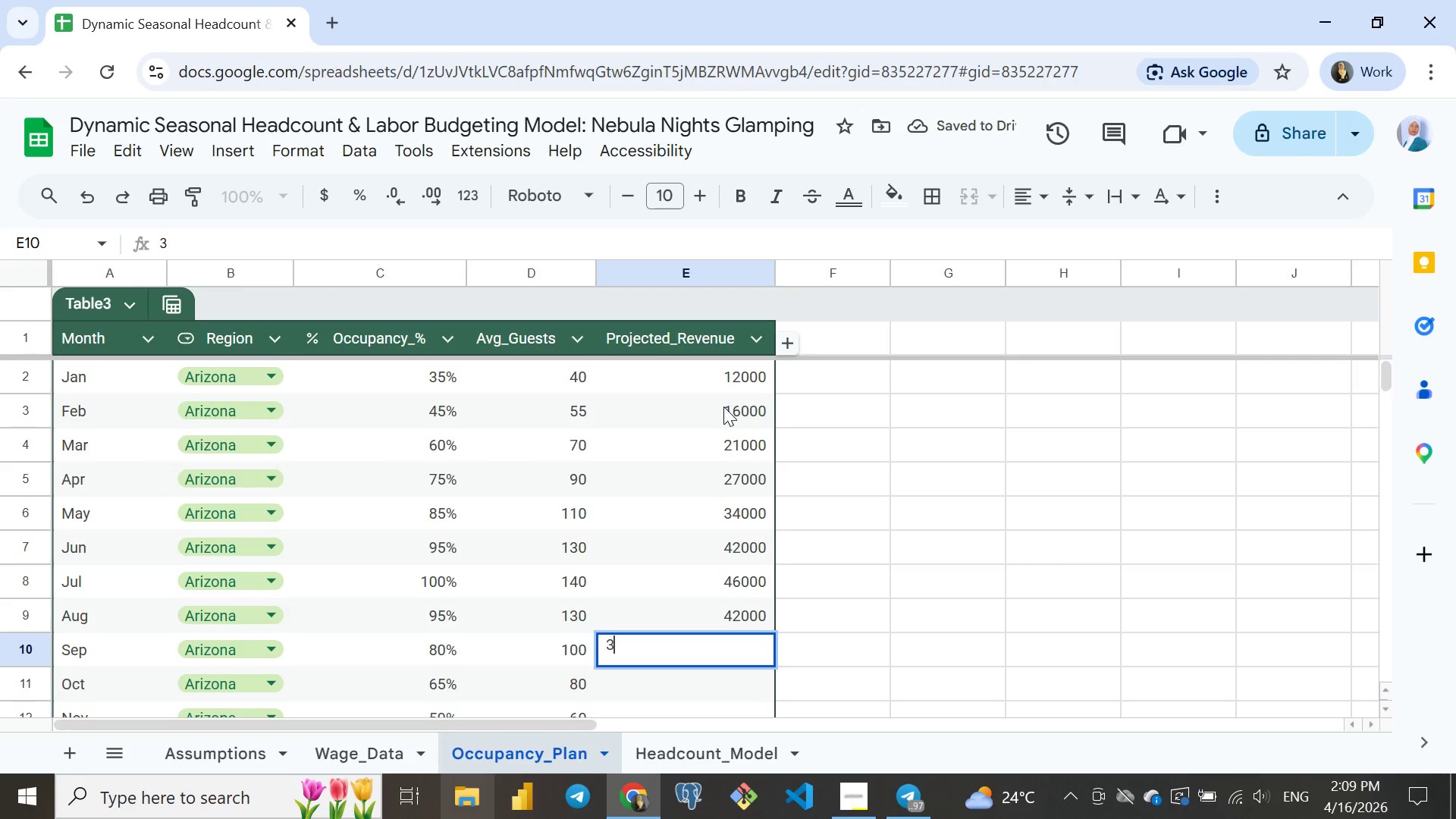 
type(31000)
 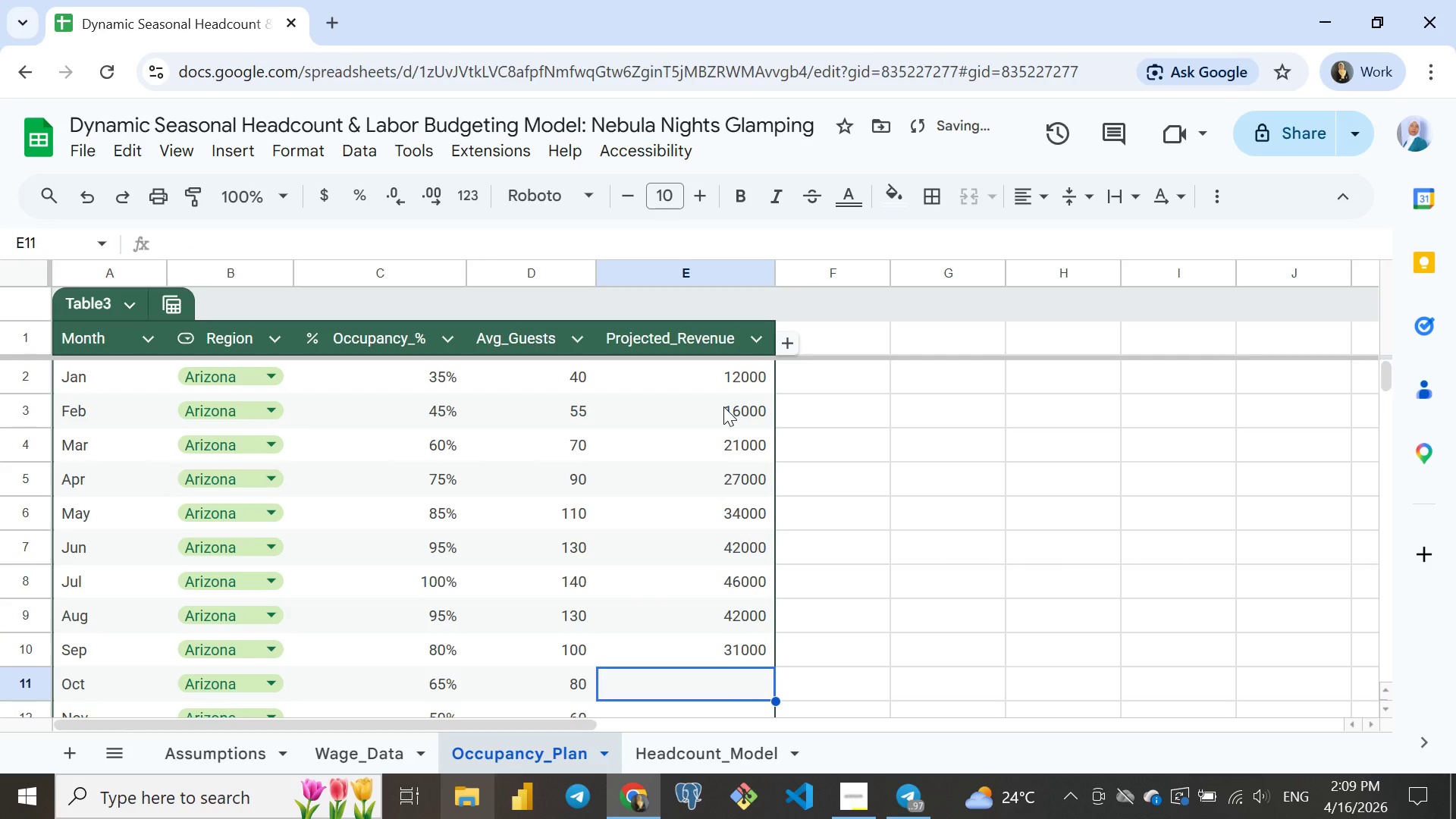 
key(Enter)
 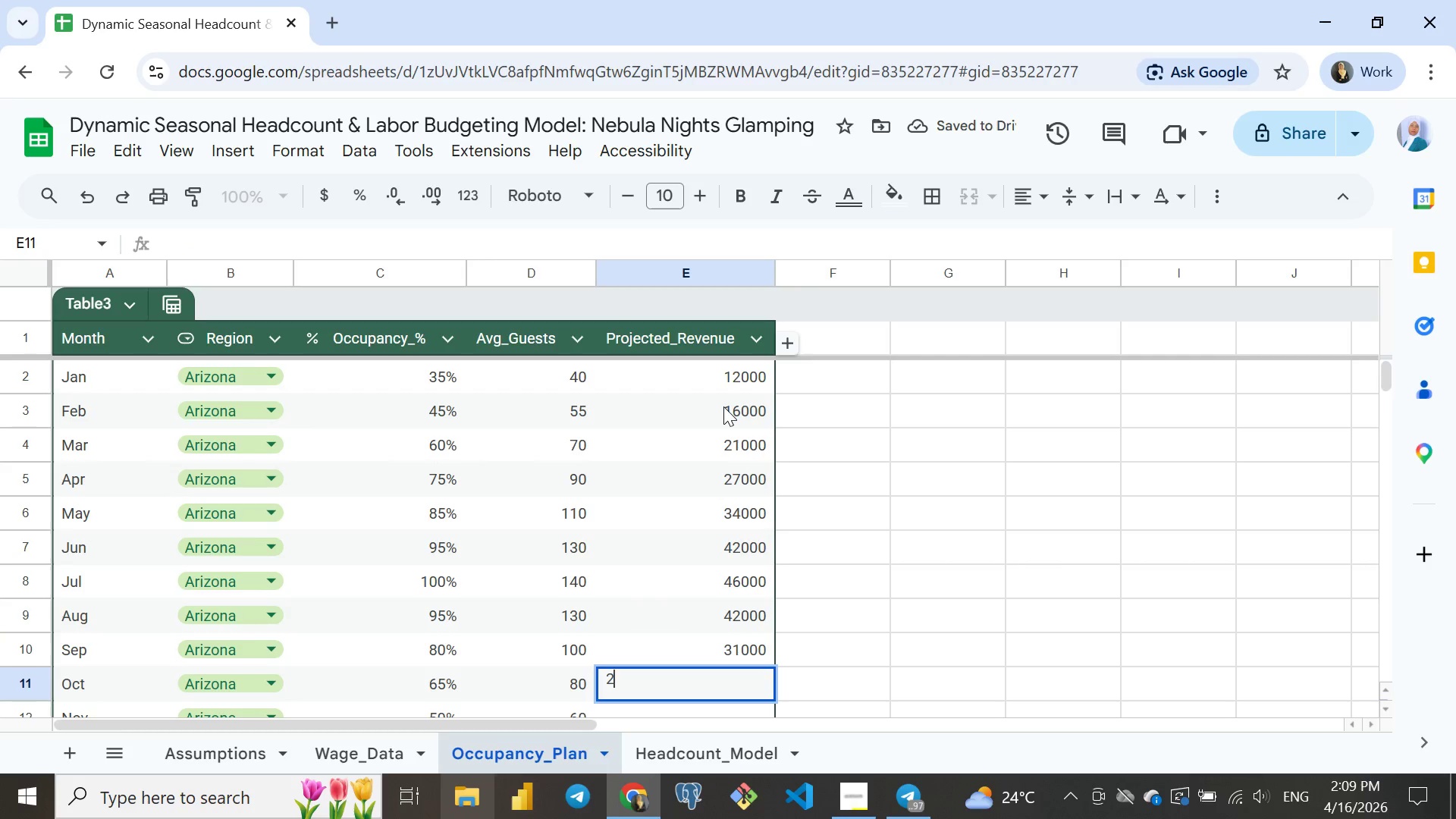 
type(24000)
 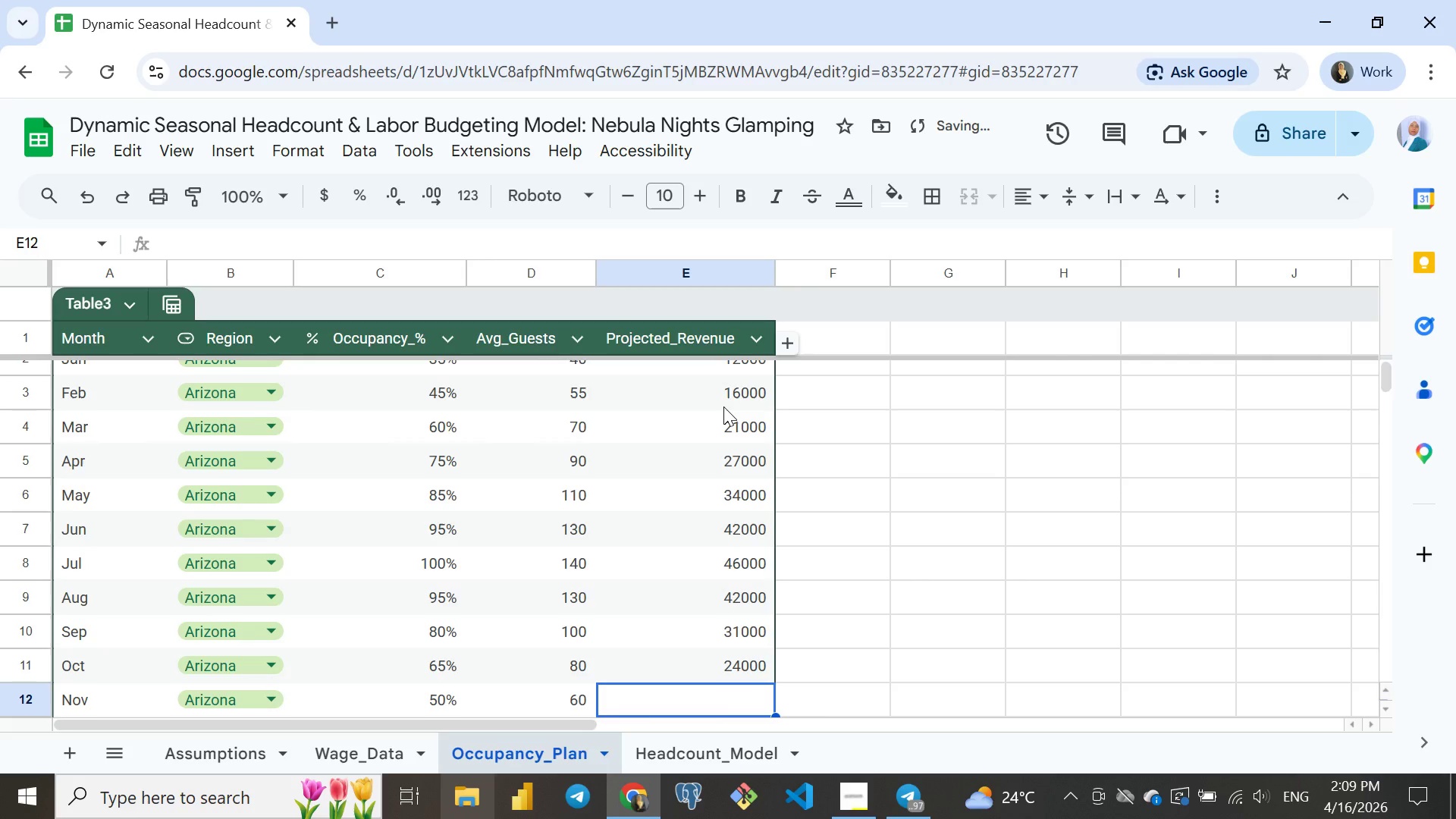 
key(Enter)
 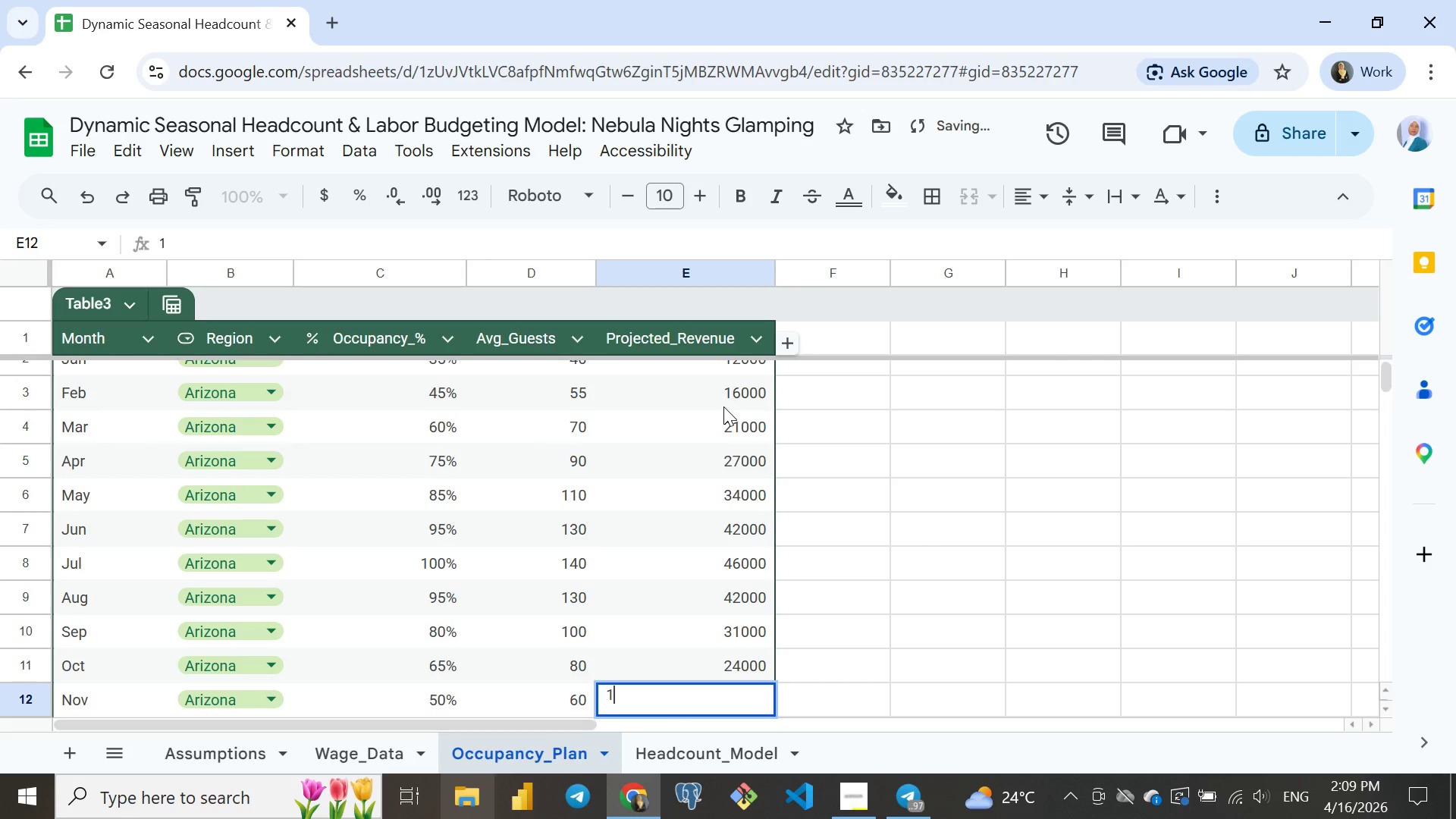 
type(18000)
 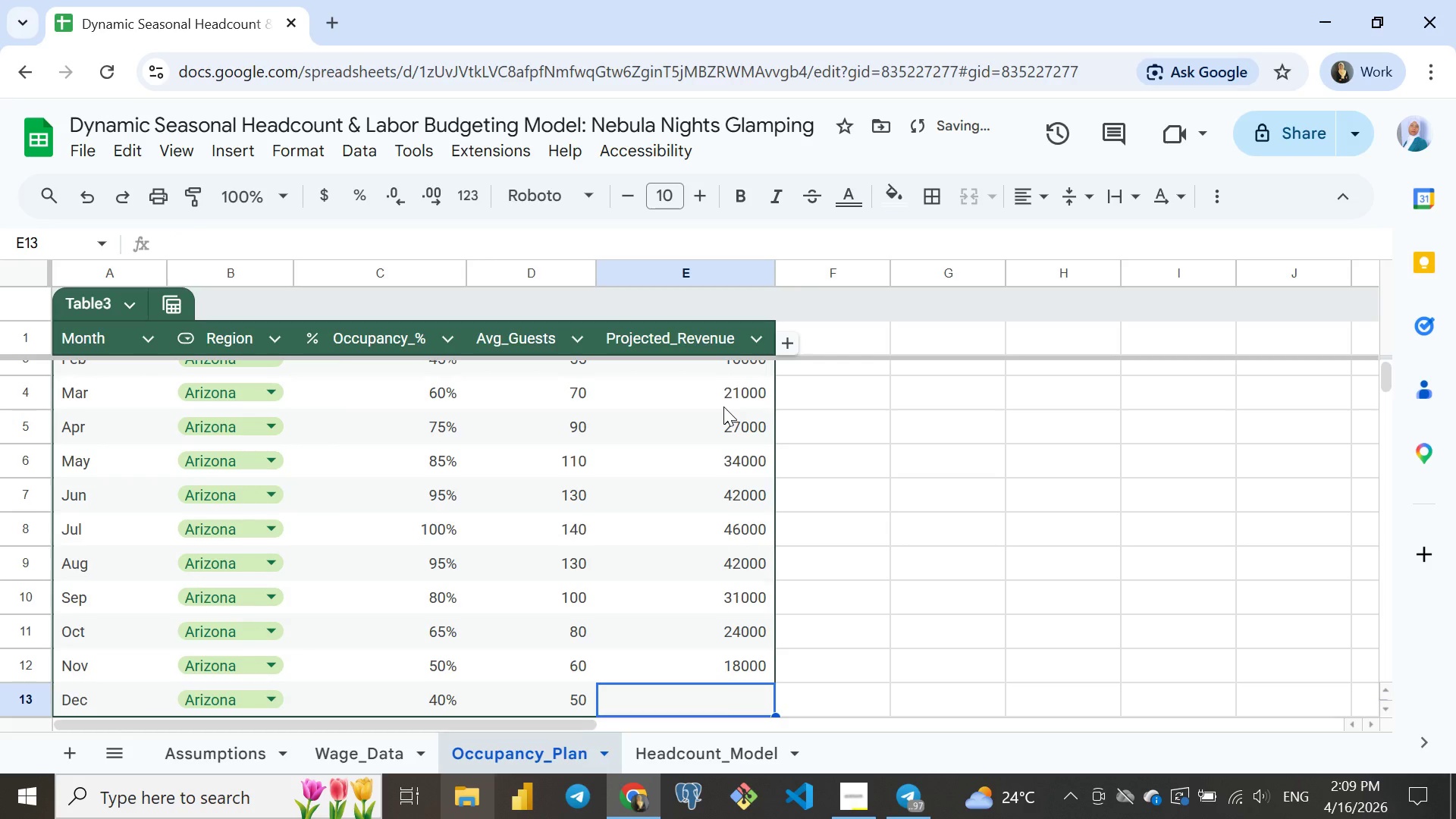 
key(Enter)
 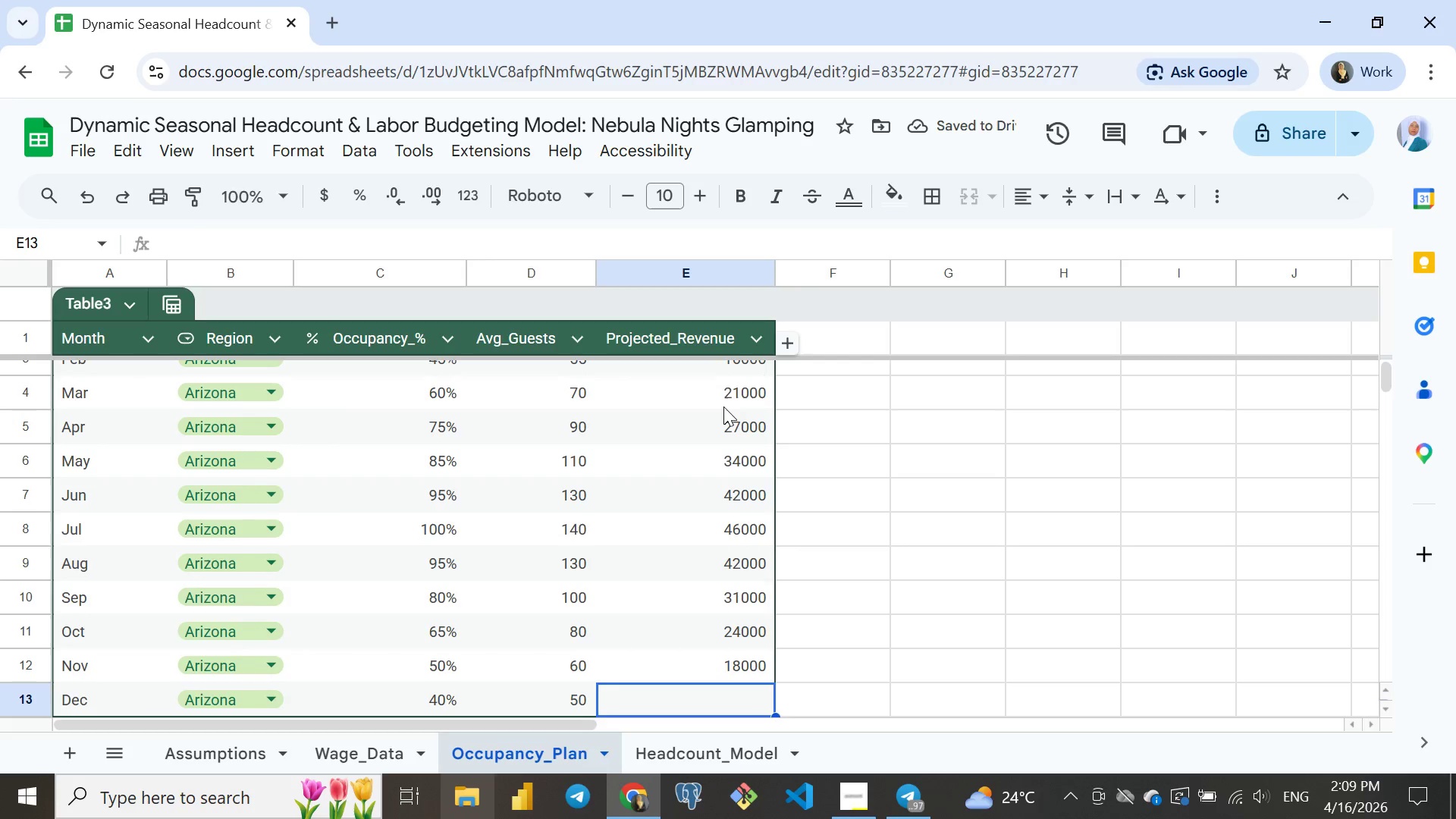 
type(12)
key(Backspace)
type(5000)
 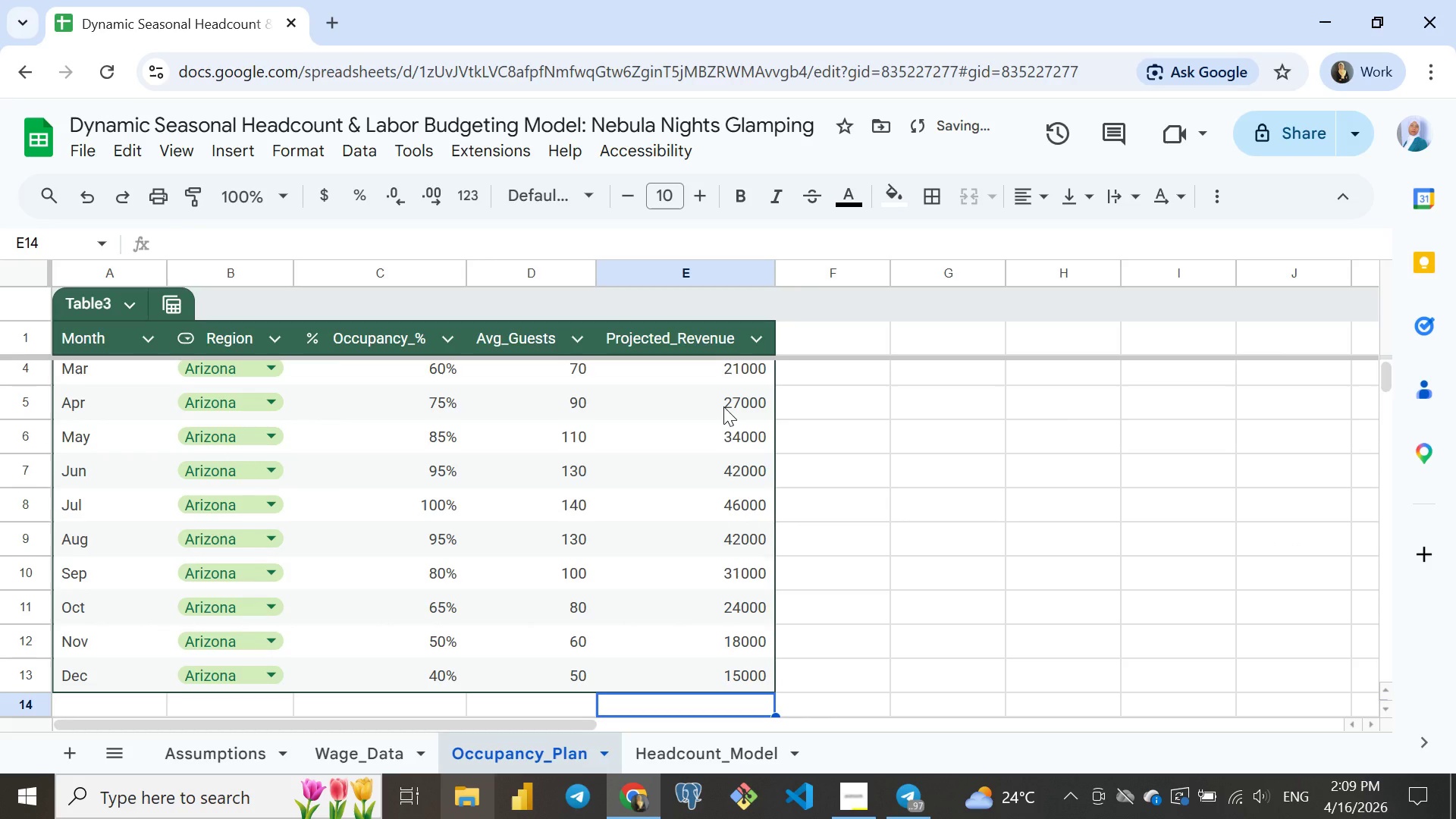 
key(Enter)
 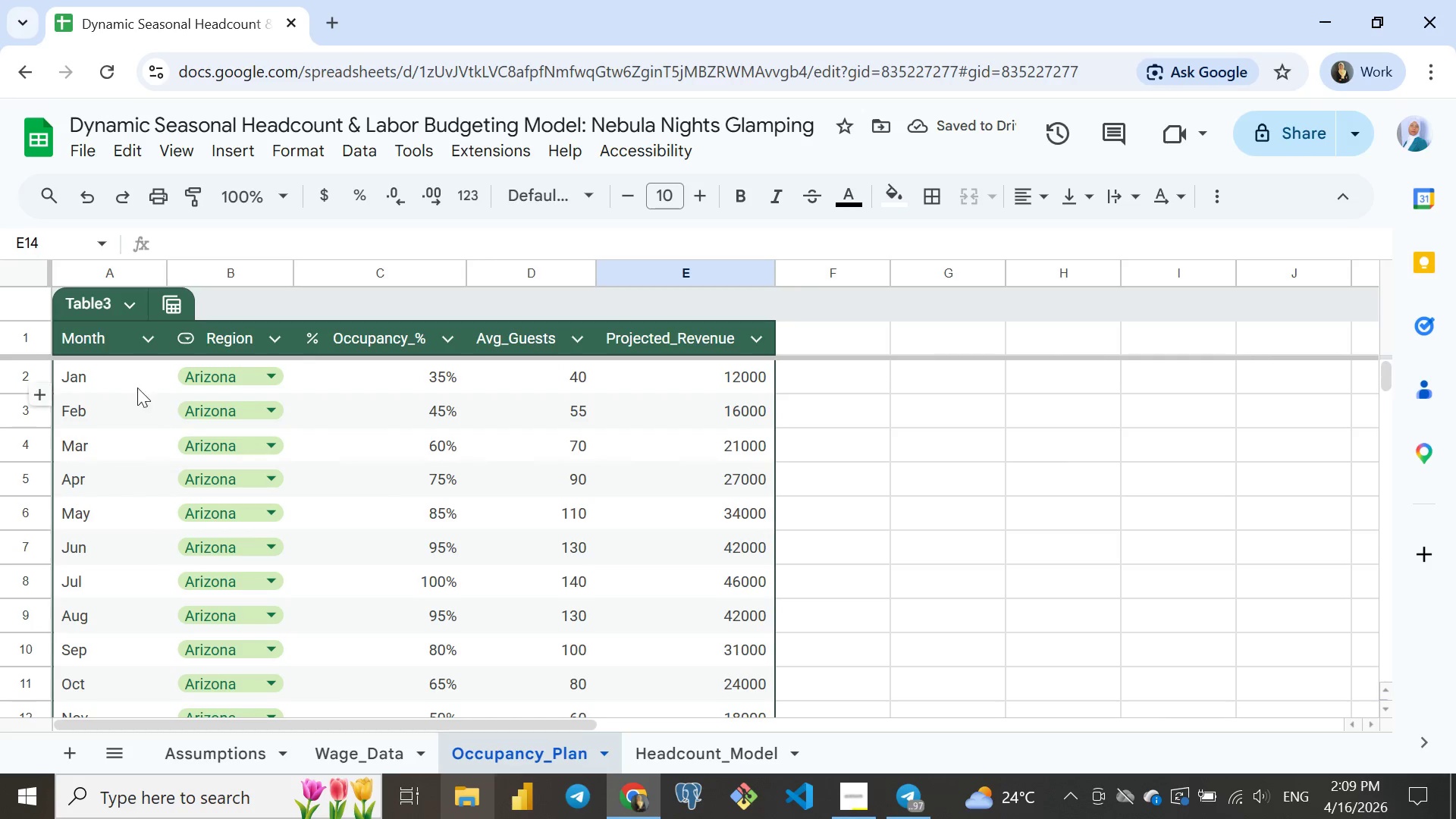 
wait(6.06)
 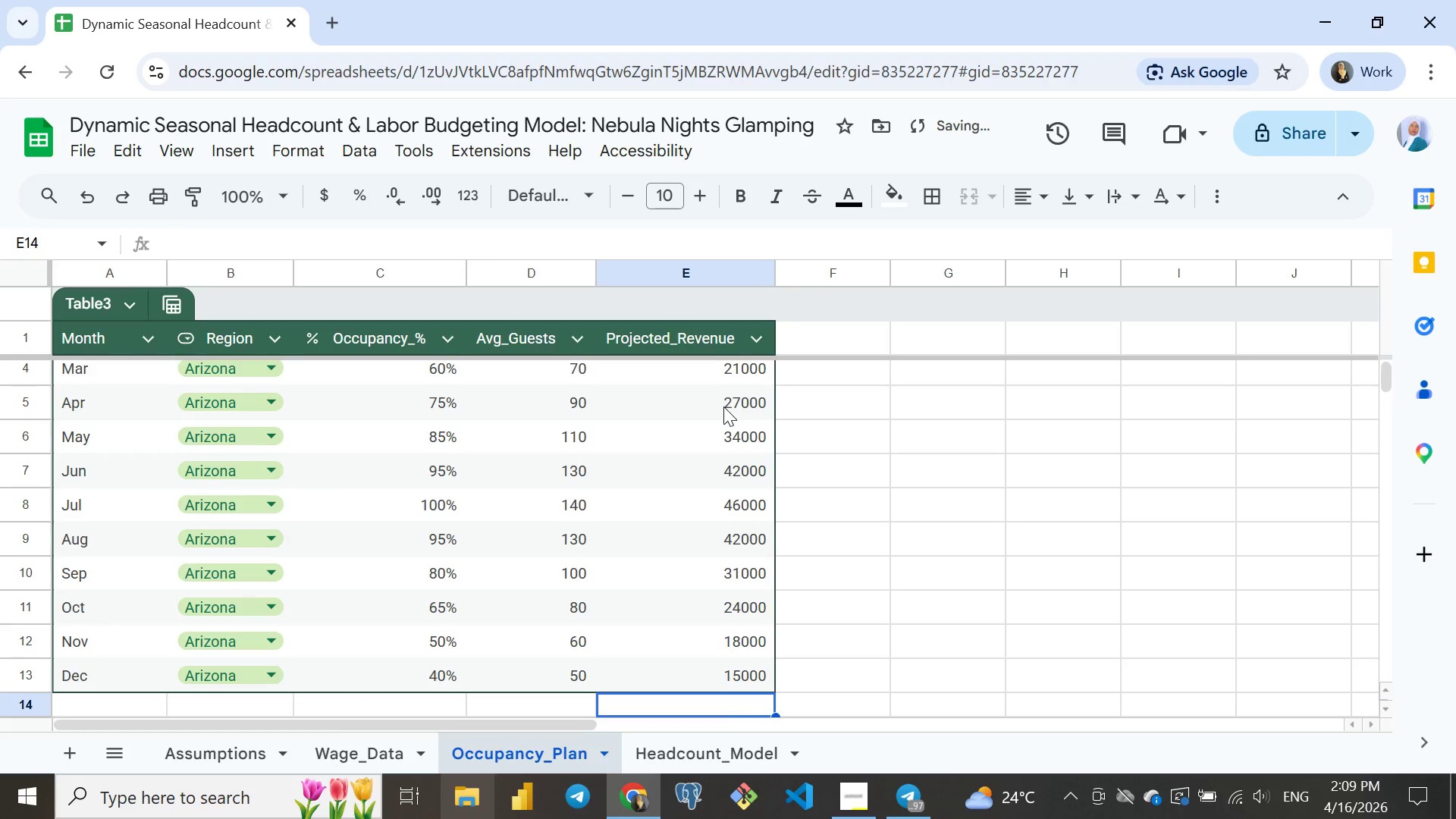 
left_click([96, 376])
 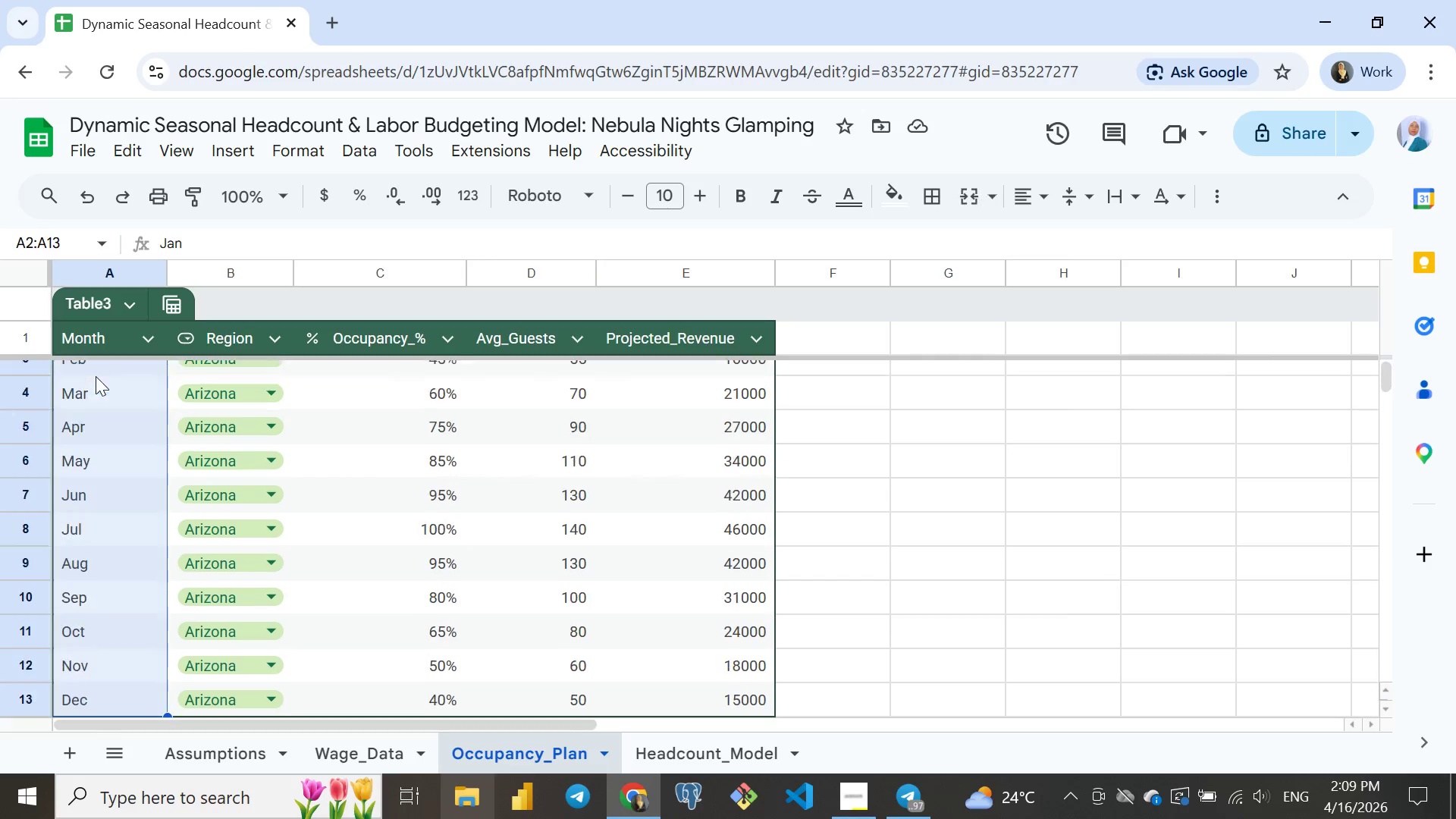 
key(Control+Shift+ArrowDown)
 